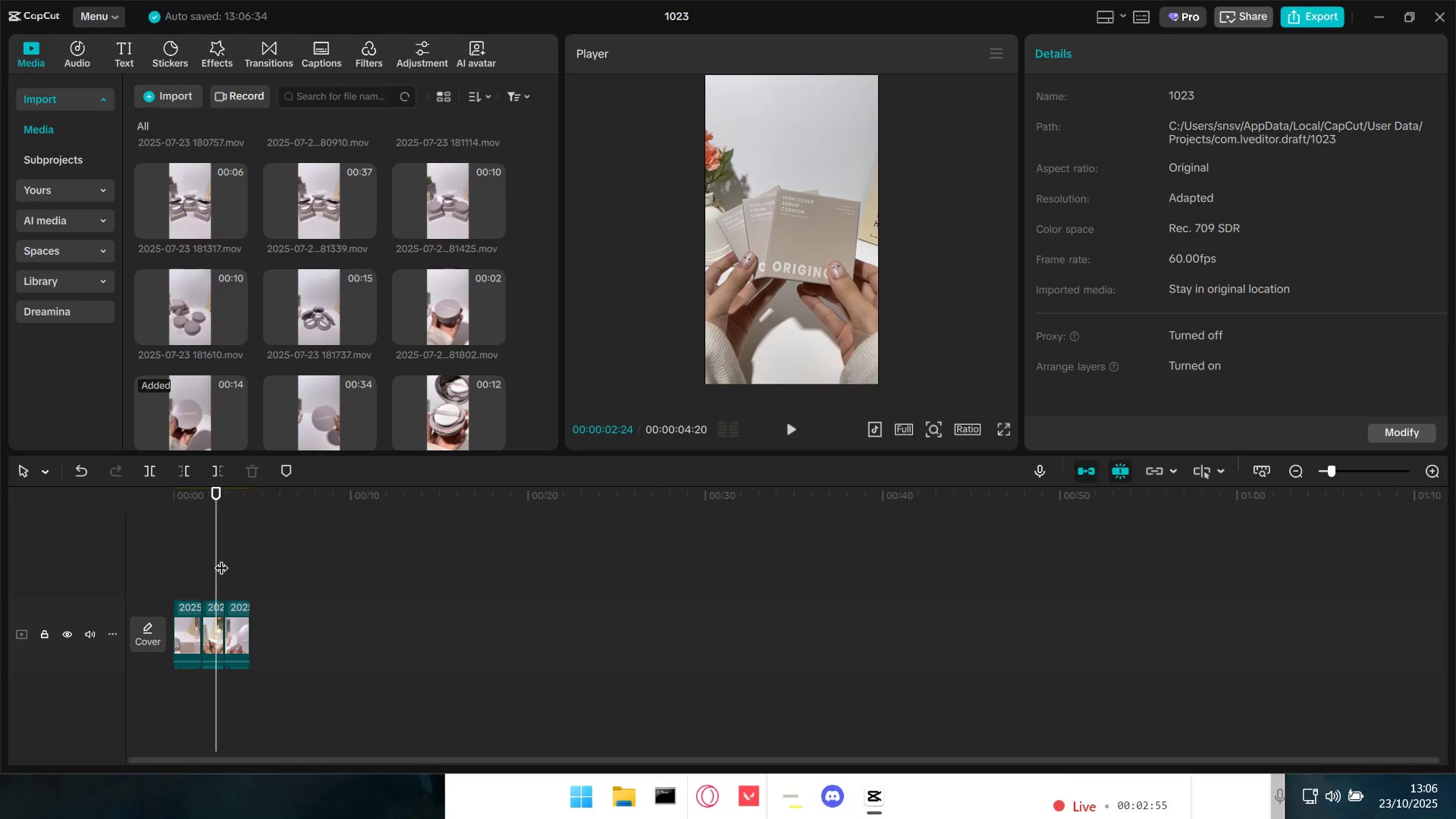 
left_click_drag(start_coordinate=[221, 558], to_coordinate=[131, 556])
 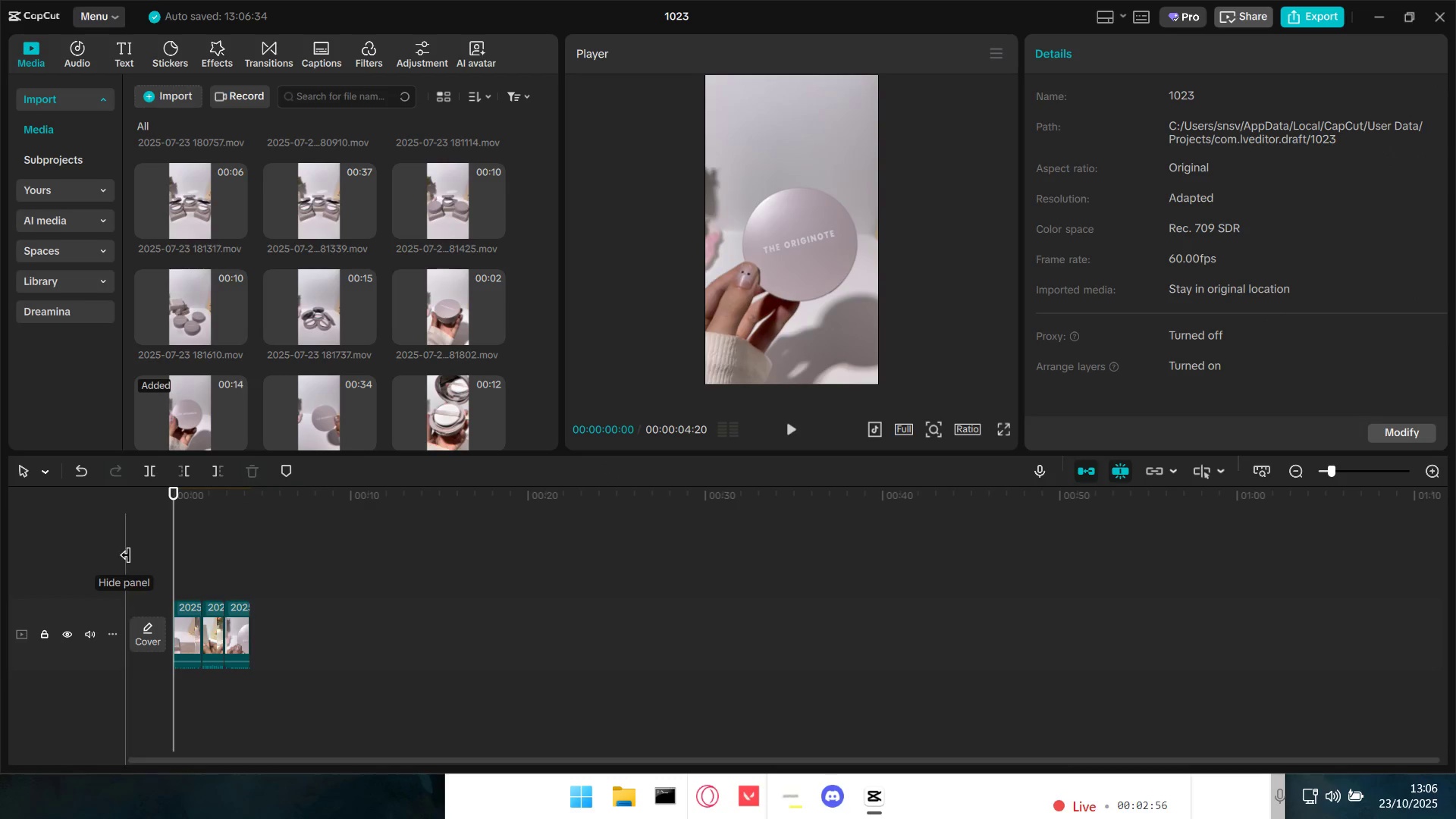 
key(Space)
 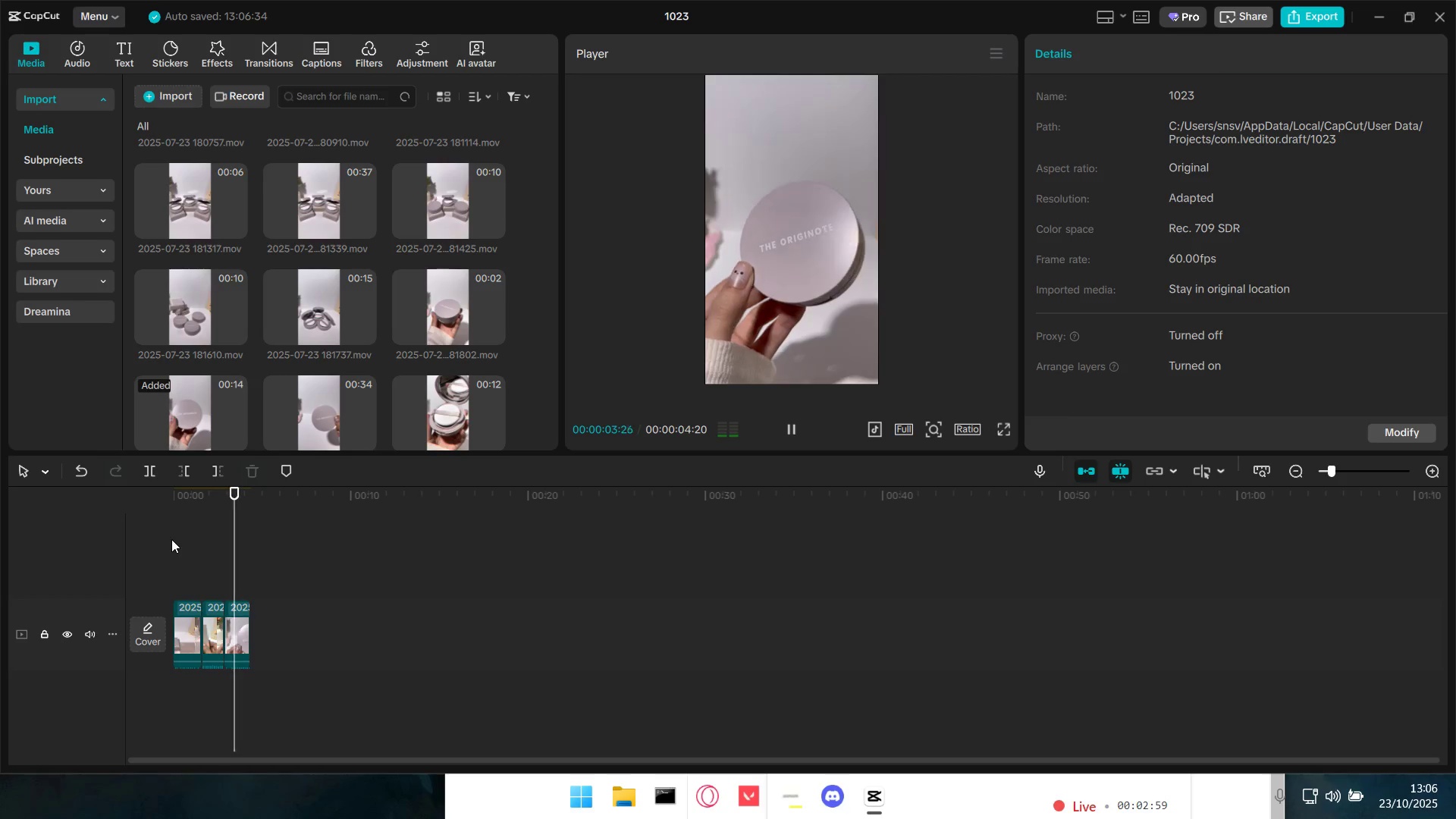 
key(Space)
 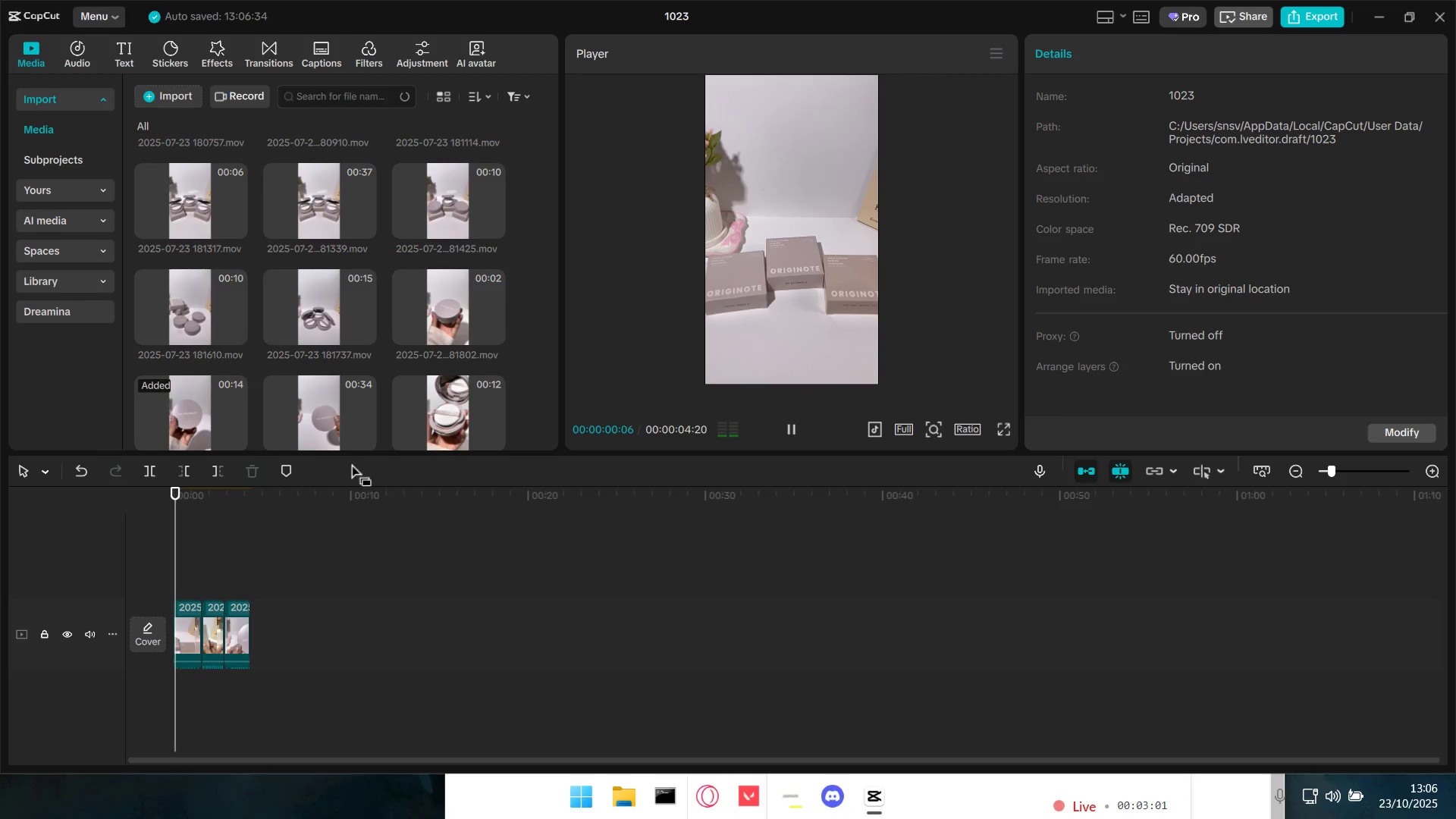 
key(Space)
 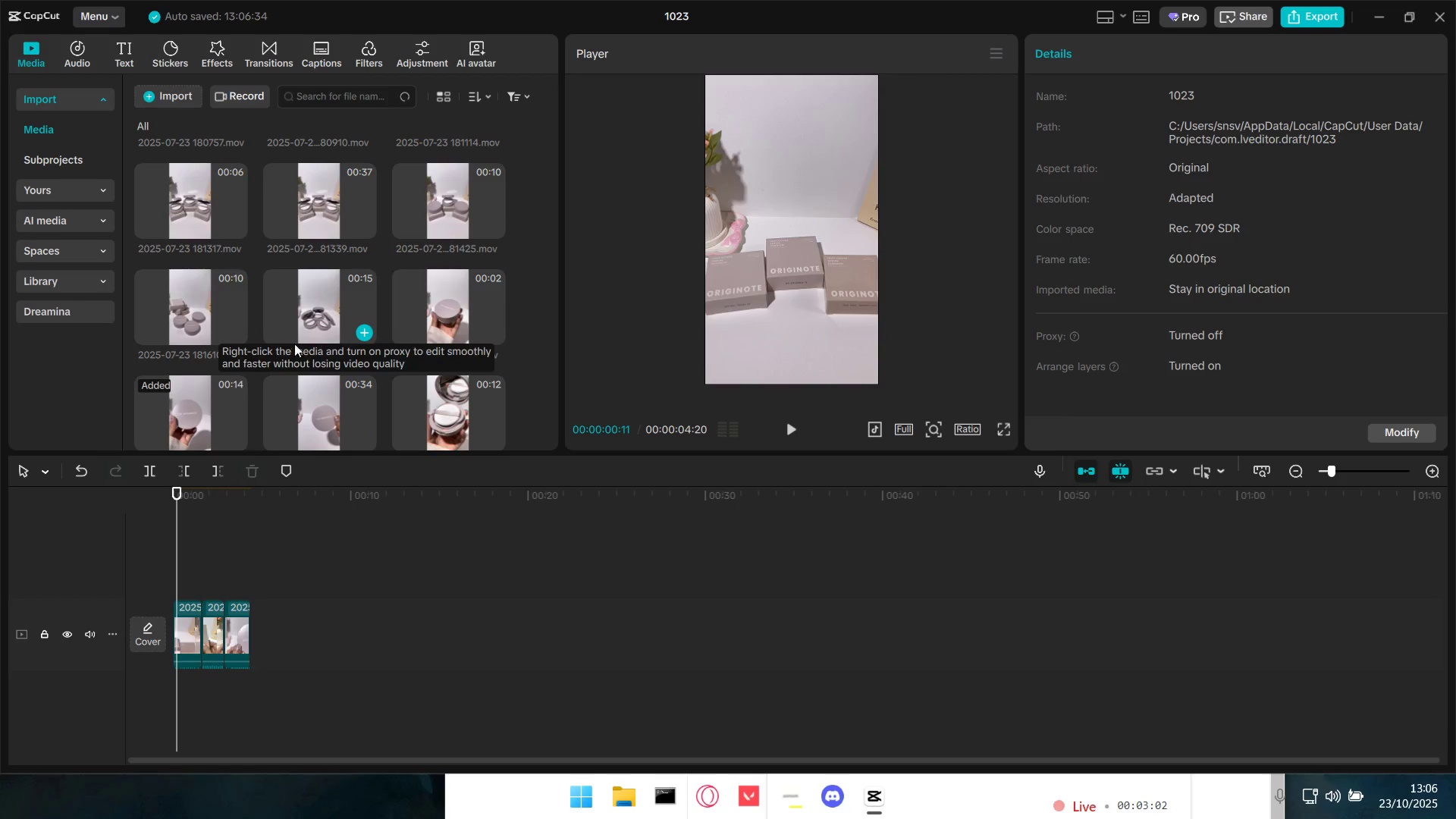 
scroll: coordinate [295, 371], scroll_direction: down, amount: 1.0
 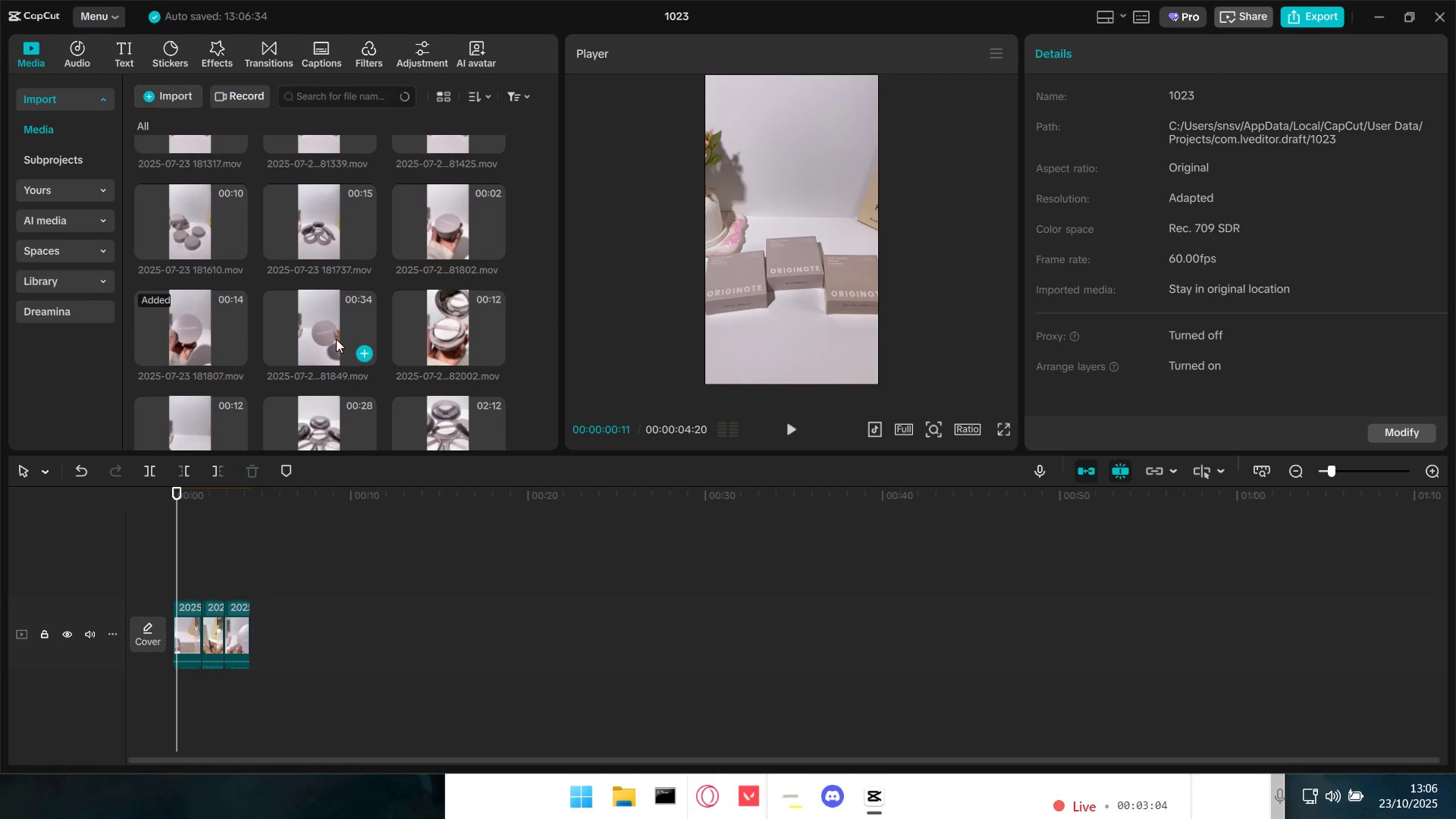 
left_click([327, 331])
 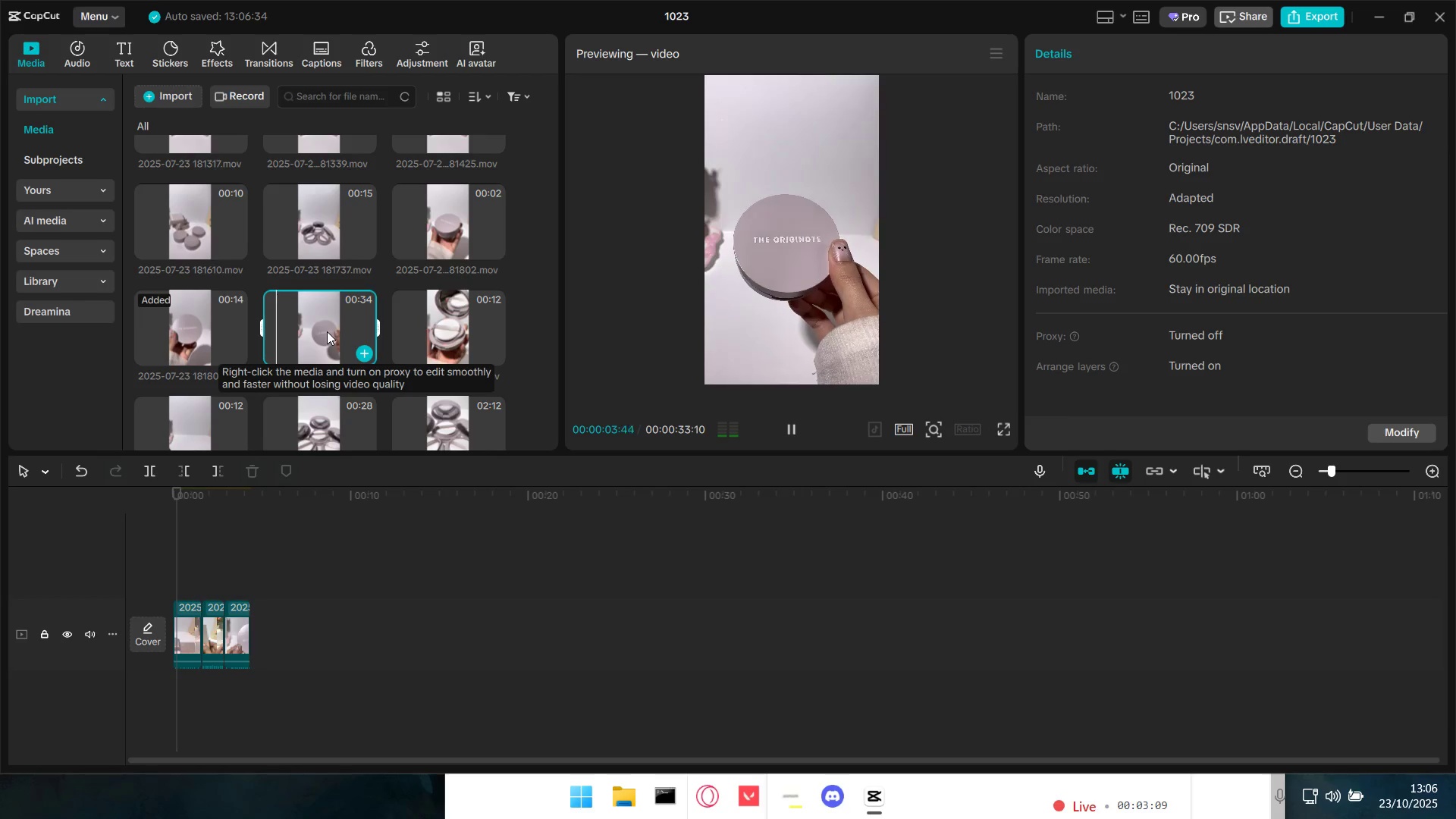 
wait(6.95)
 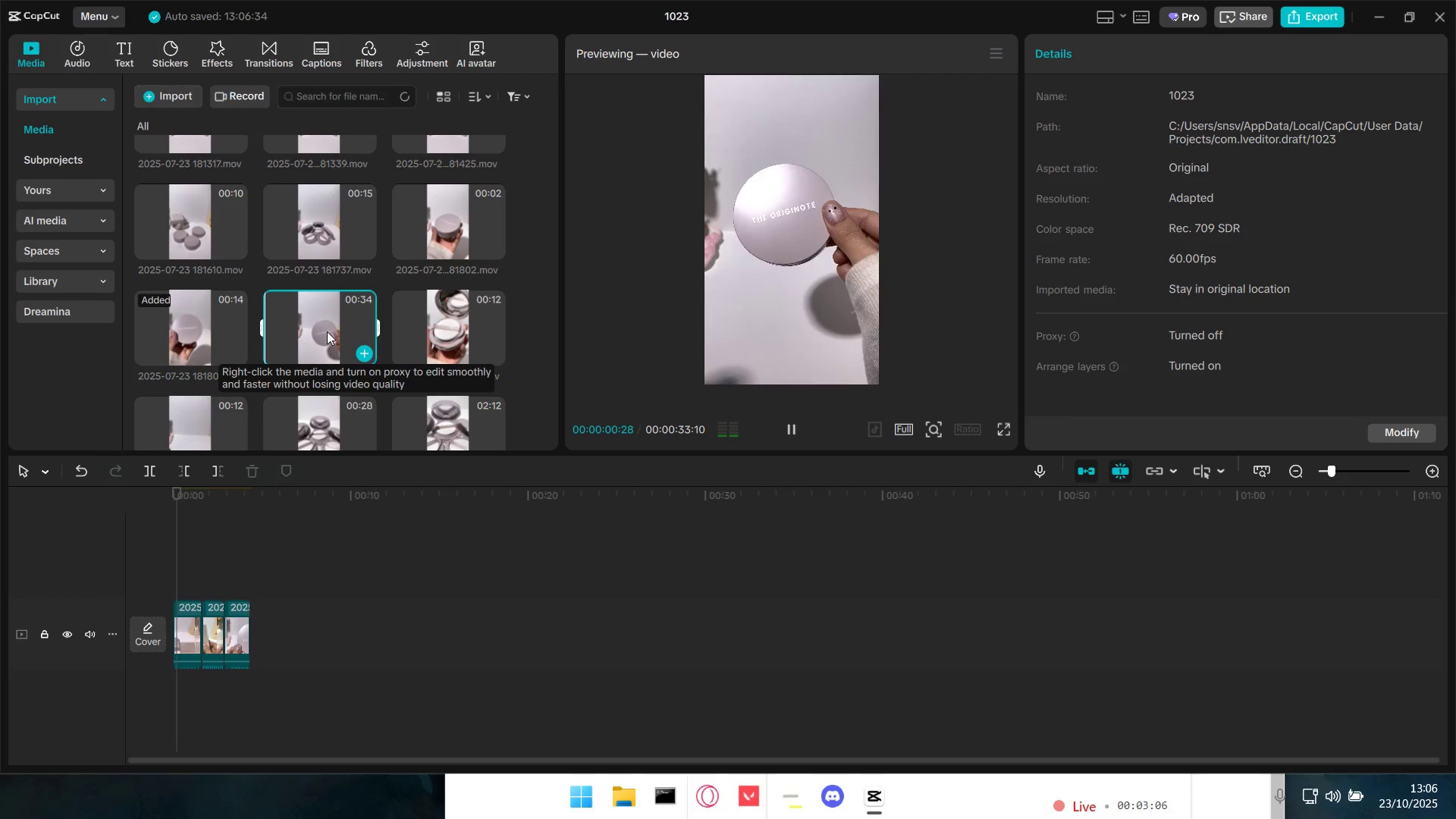 
mouse_move([452, 335])
 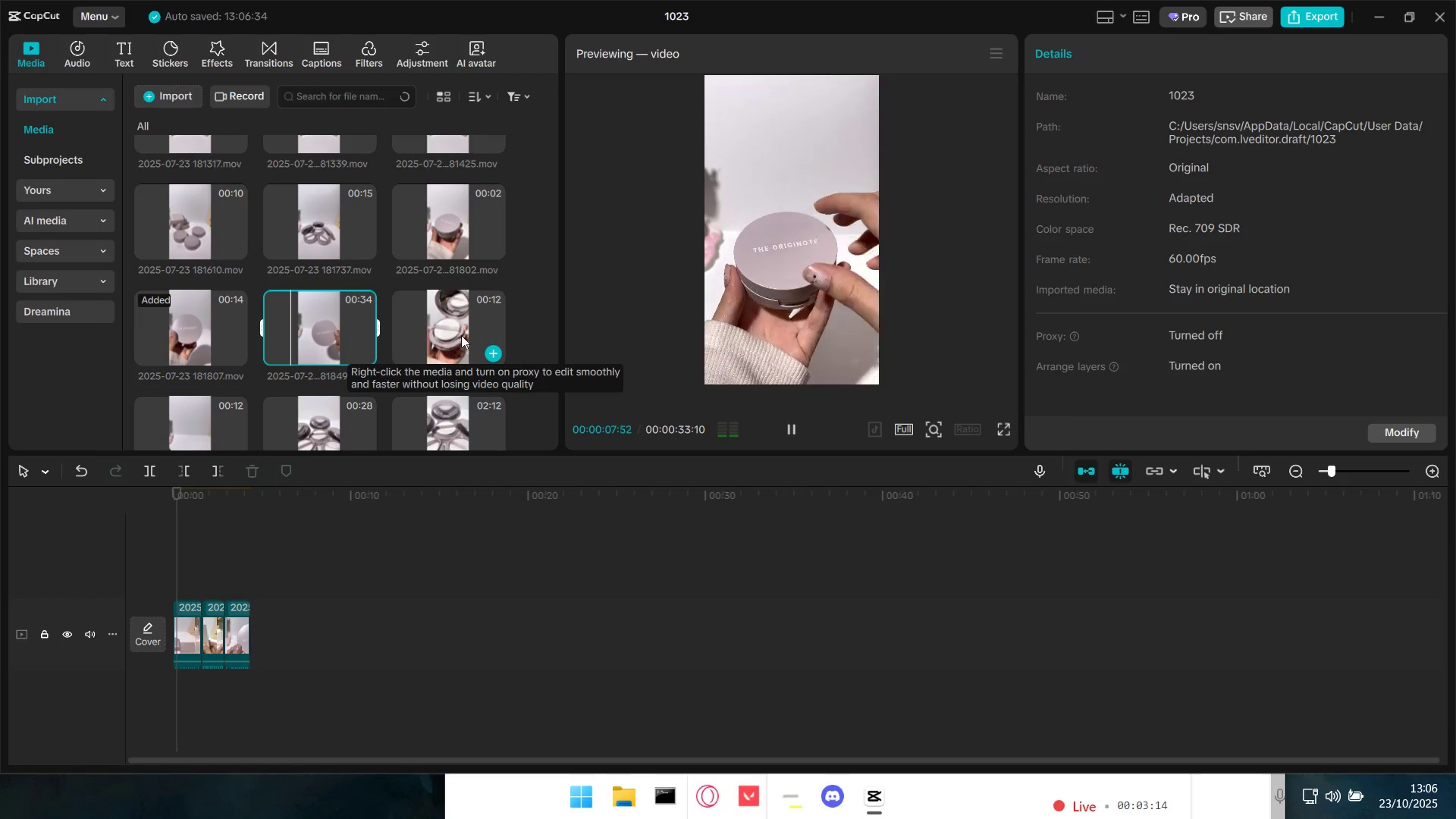 
left_click([450, 325])
 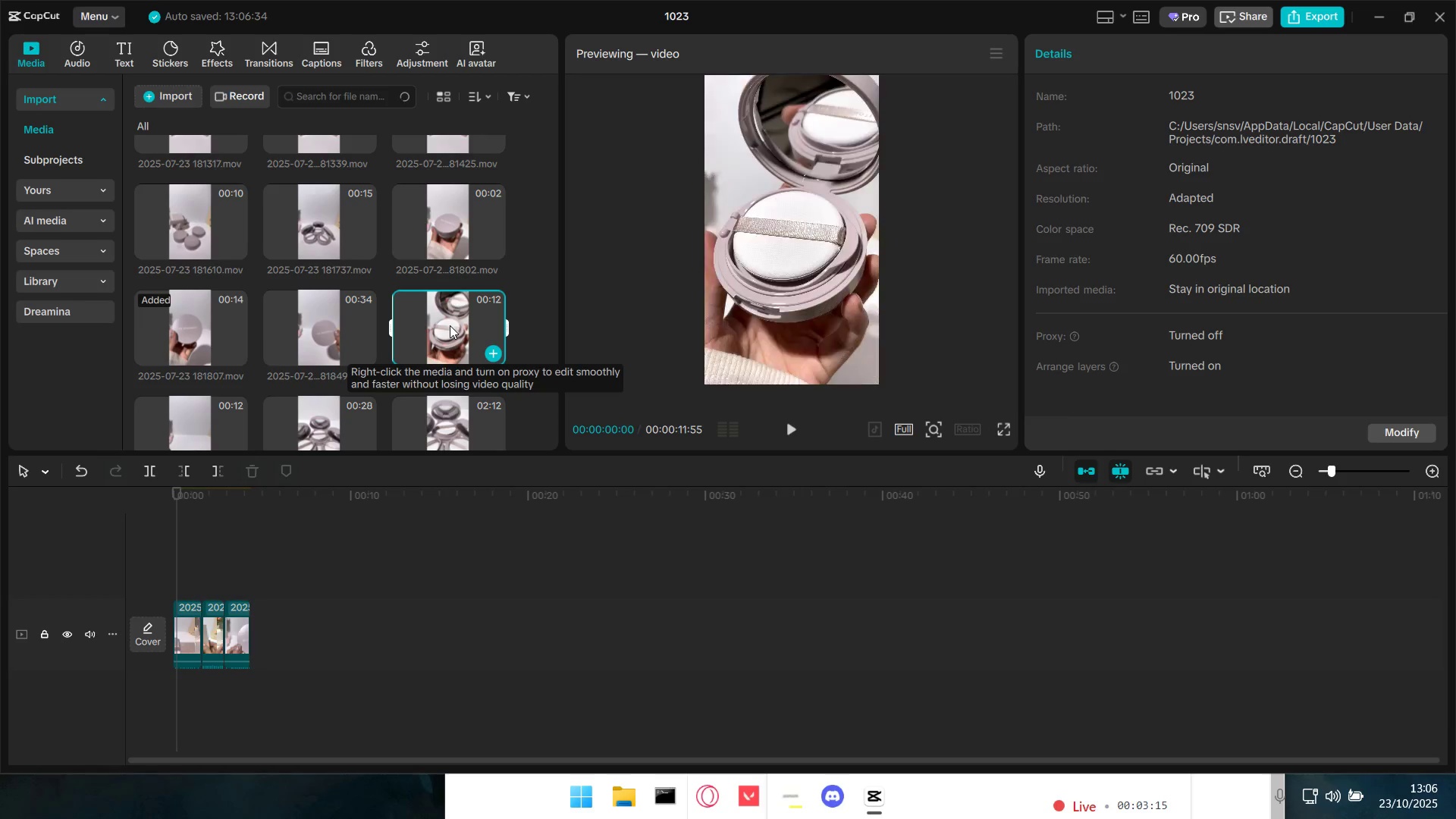 
scroll: coordinate [497, 497], scroll_direction: down, amount: 1.0
 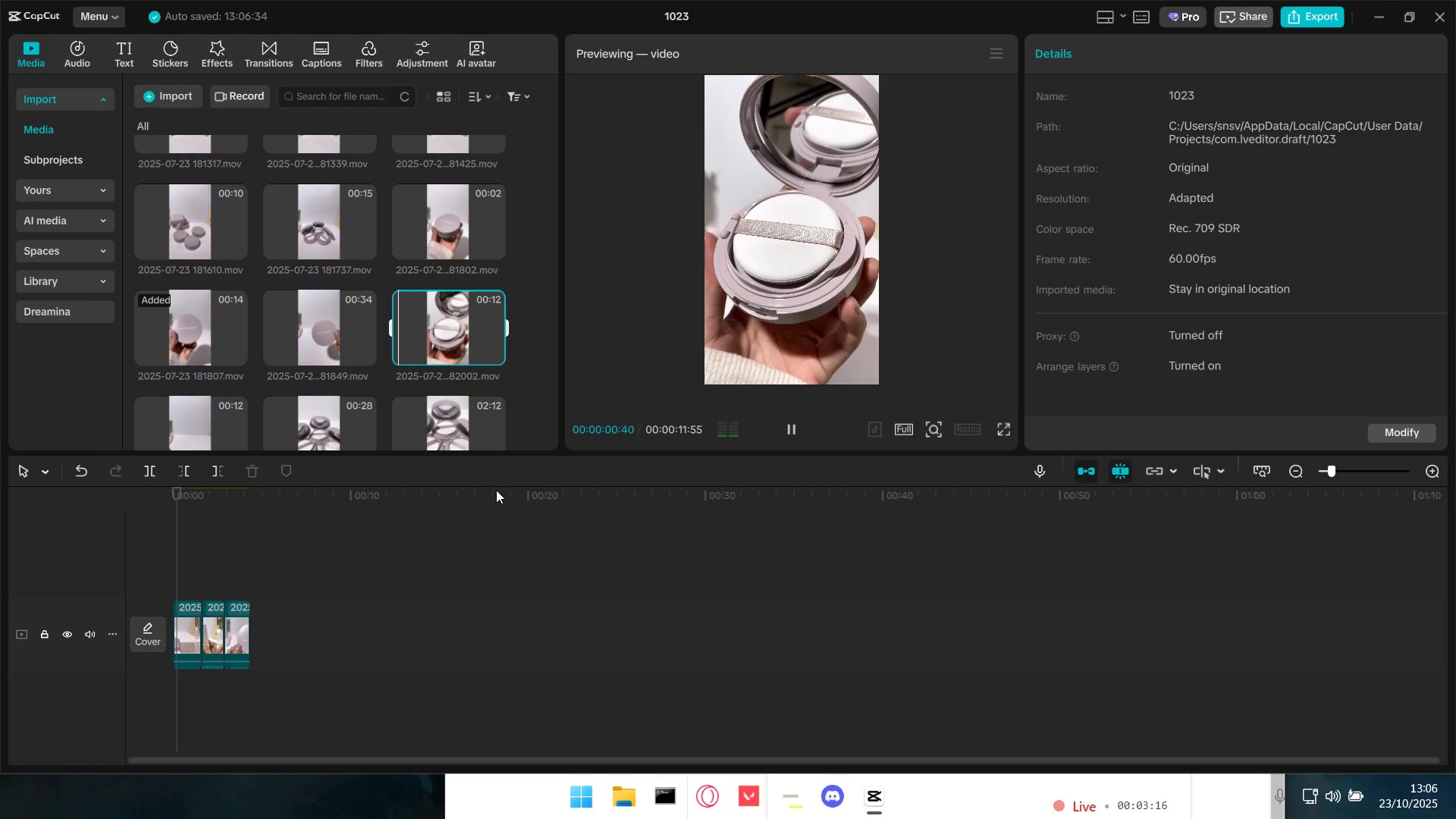 
hold_key(key=ControlLeft, duration=0.83)
scroll: coordinate [496, 490], scroll_direction: up, amount: 1.0
 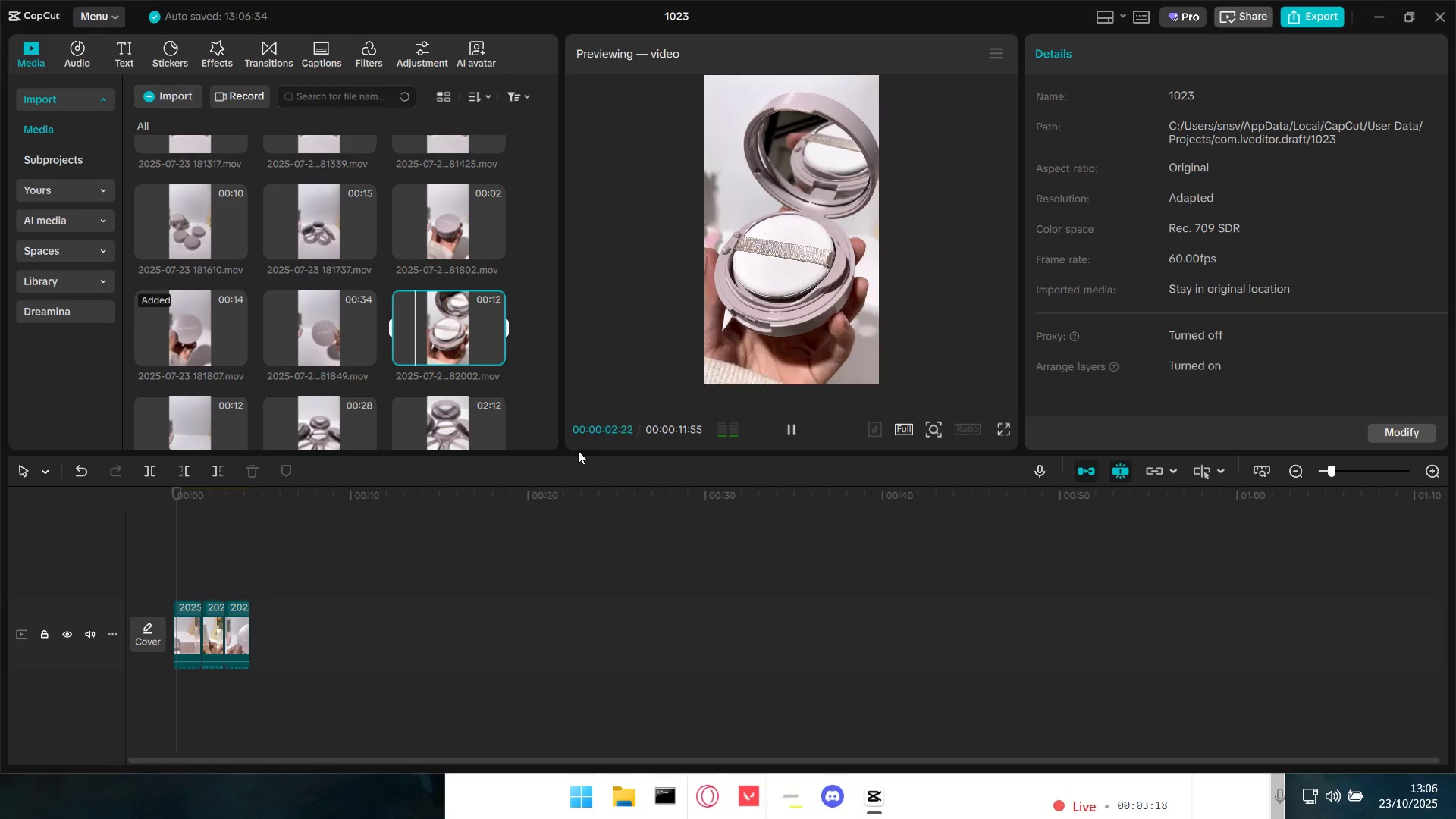 
left_click_drag(start_coordinate=[573, 453], to_coordinate=[574, 488])
 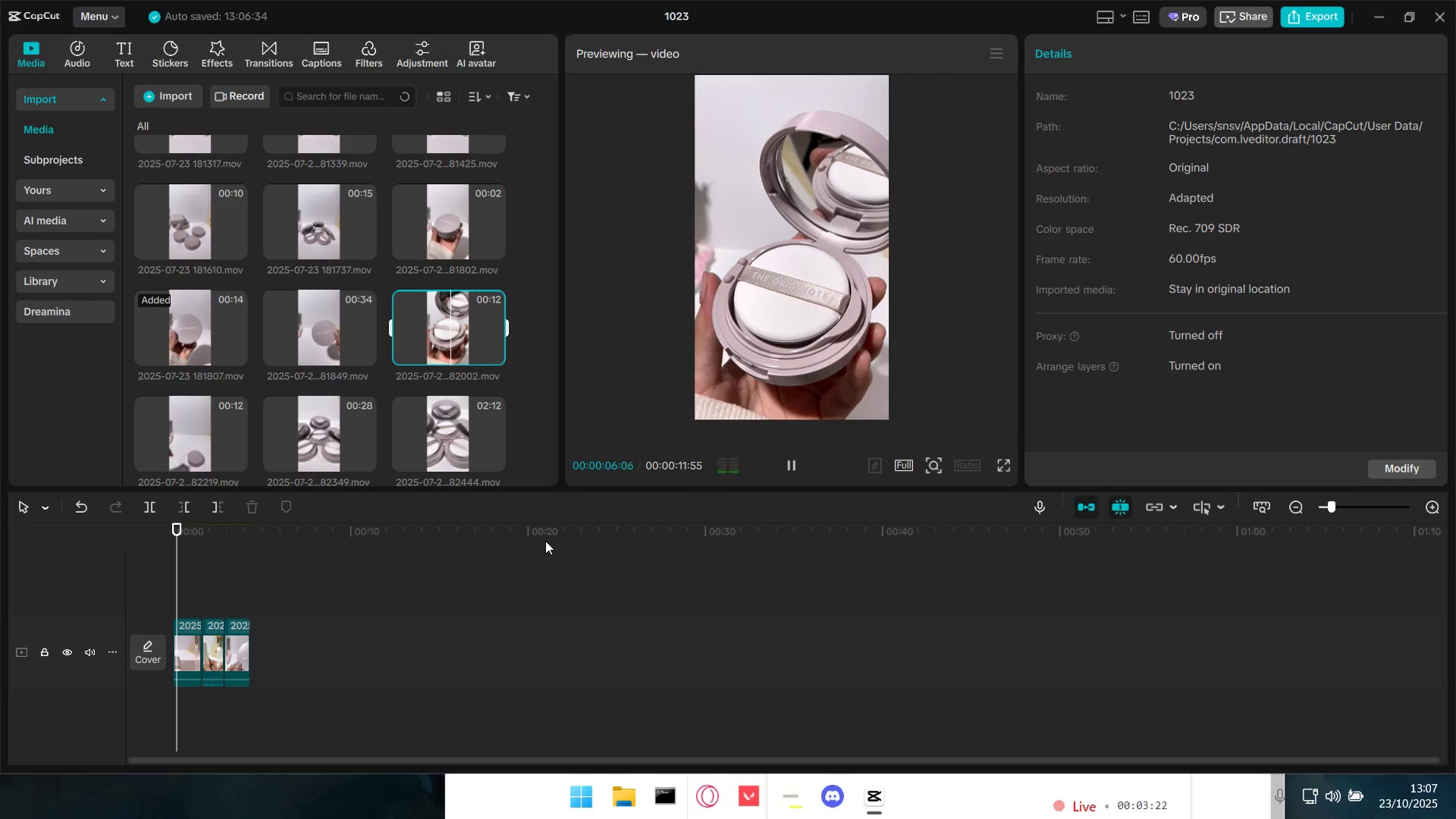 
wait(8.43)
 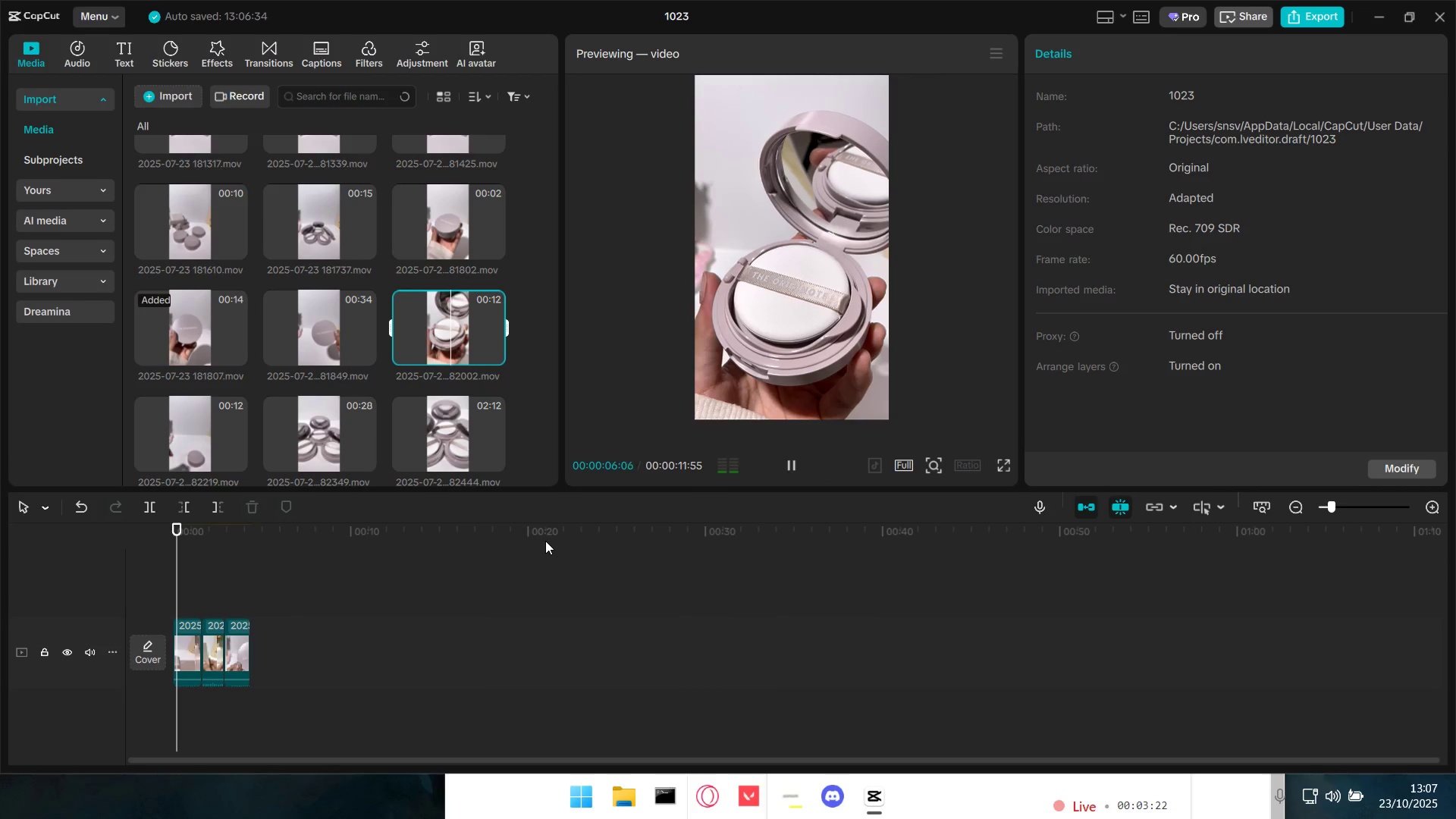 
key(Space)
 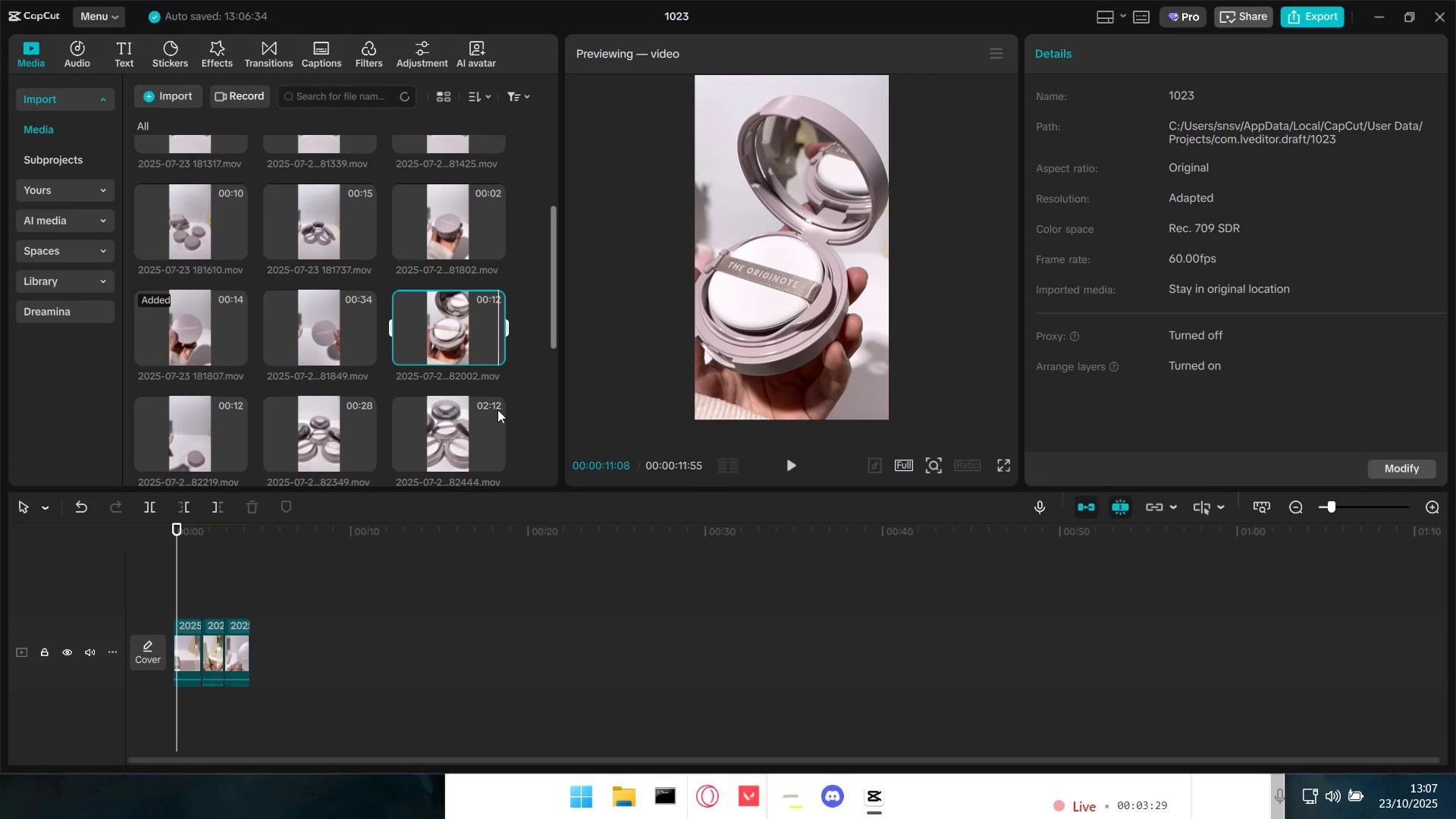 
left_click([460, 321])
 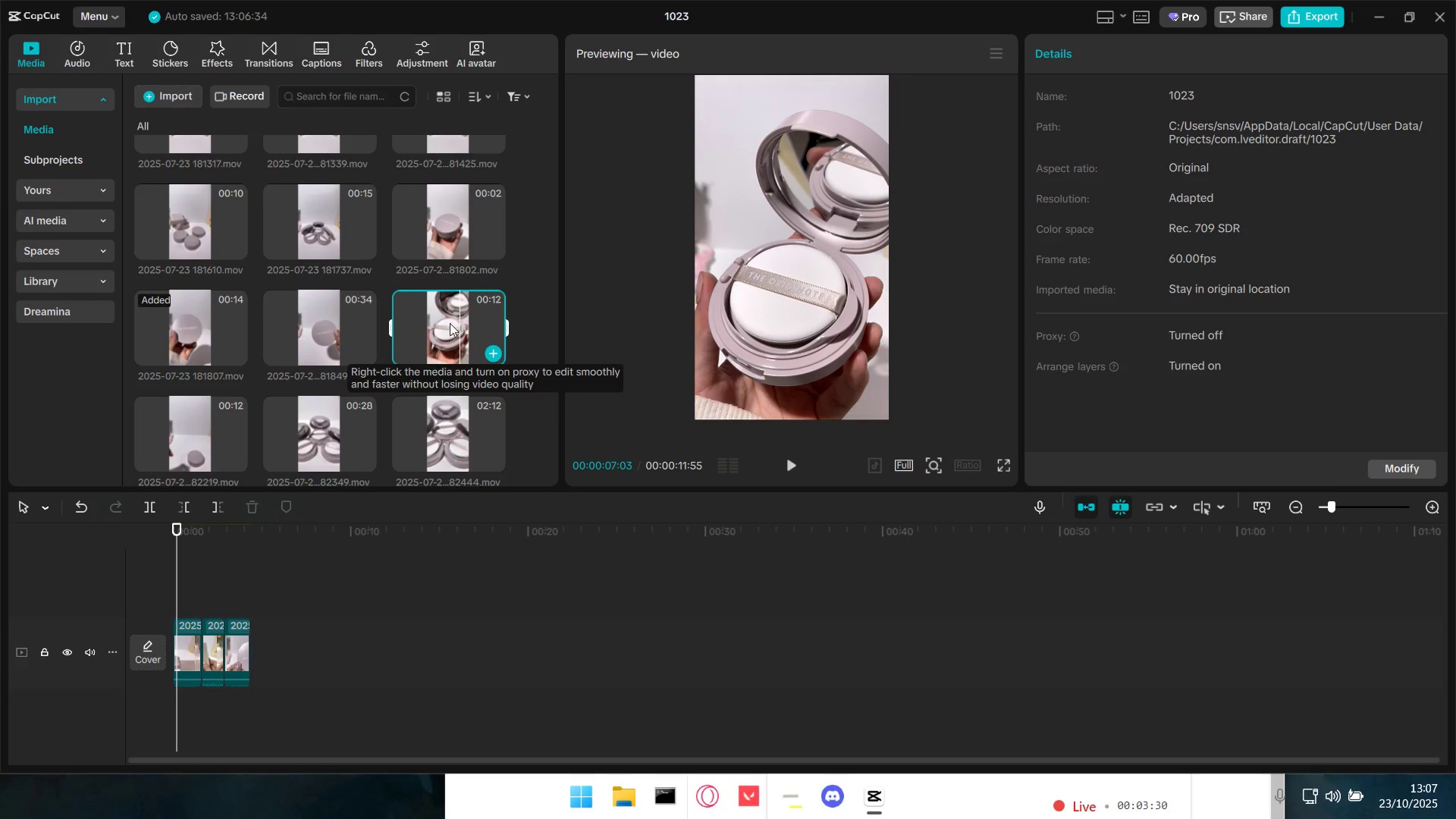 
double_click([448, 323])
 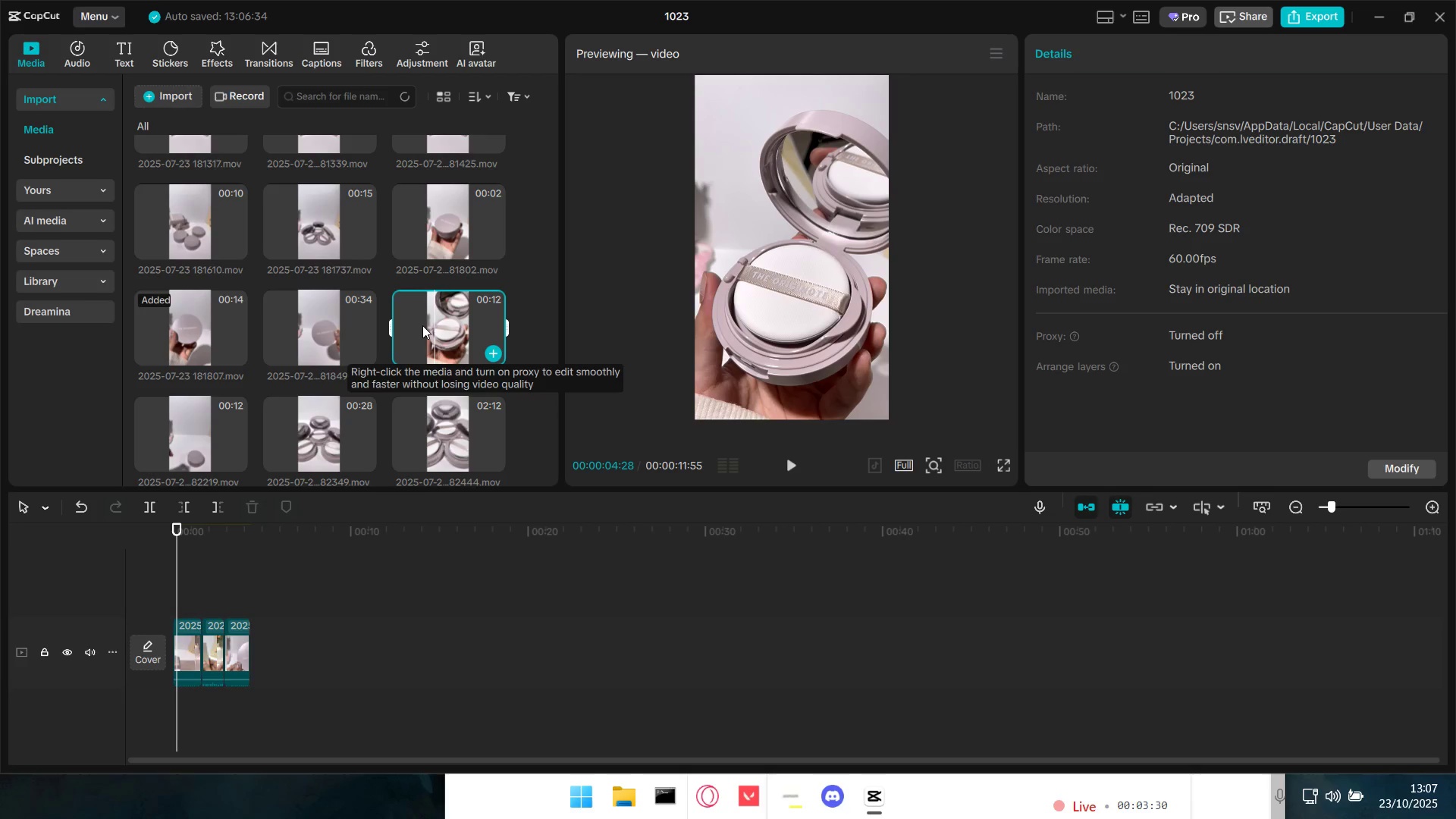 
triple_click([419, 325])
 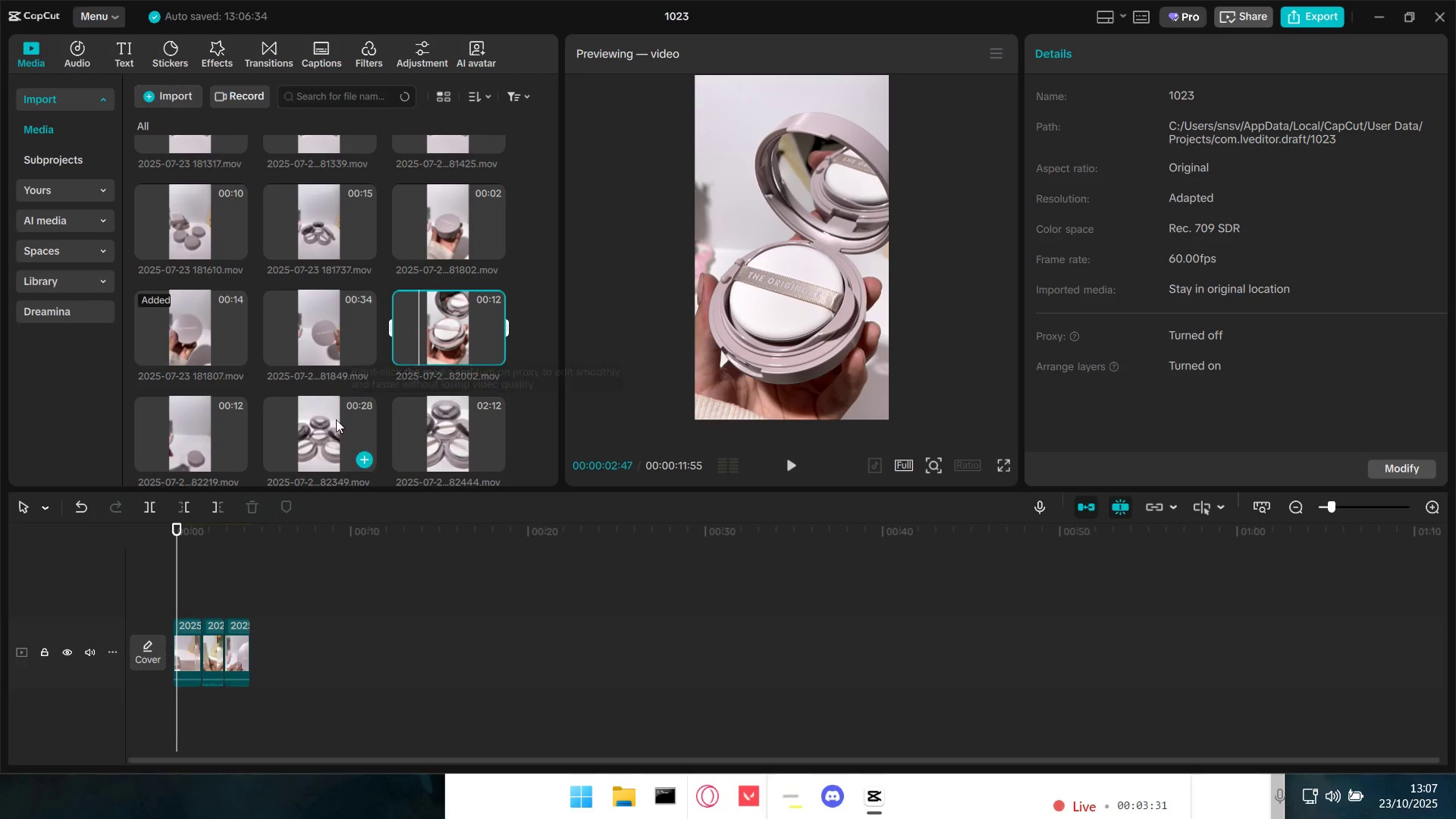 
scroll: coordinate [334, 417], scroll_direction: down, amount: 1.0
 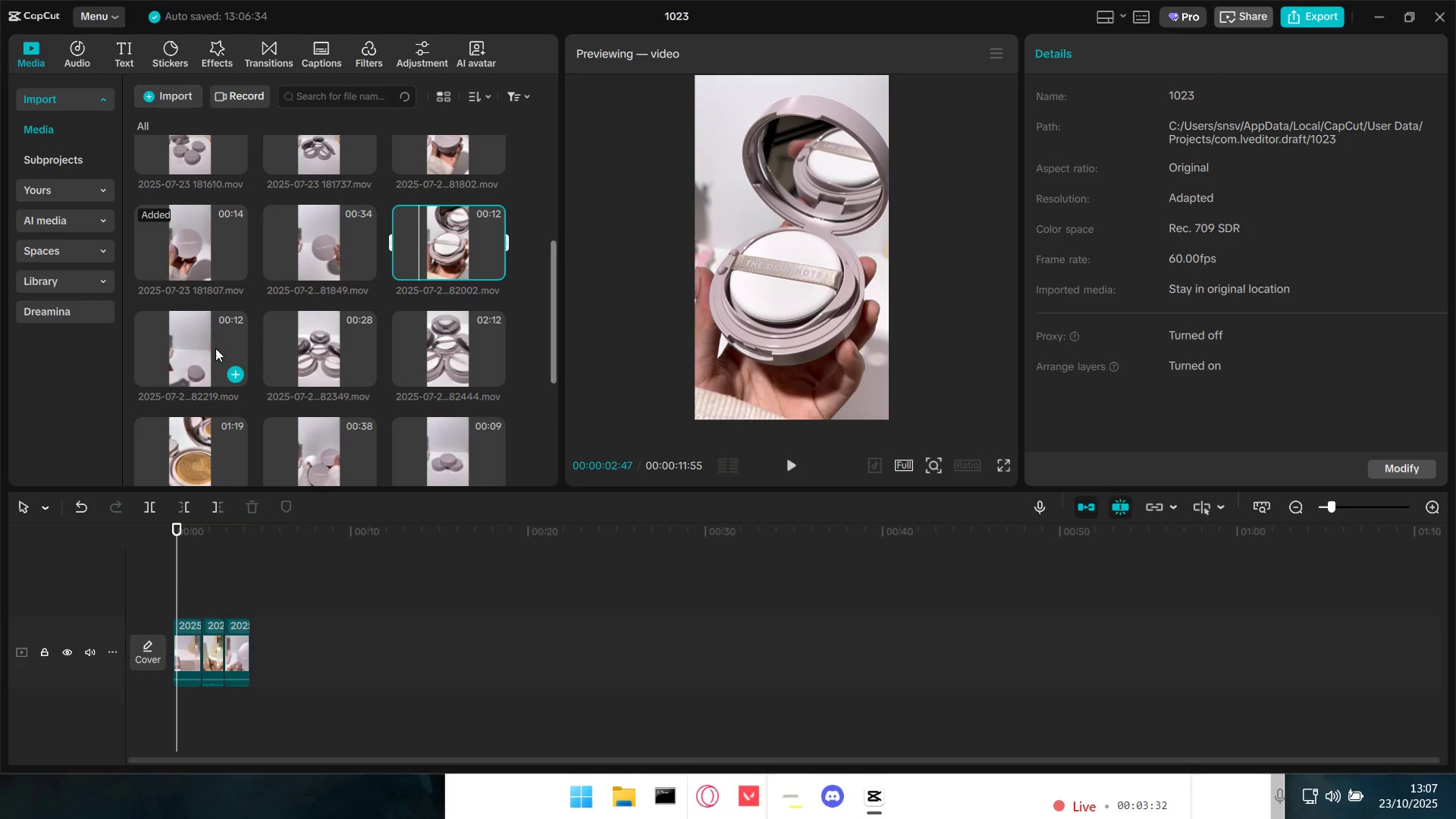 
left_click([215, 348])
 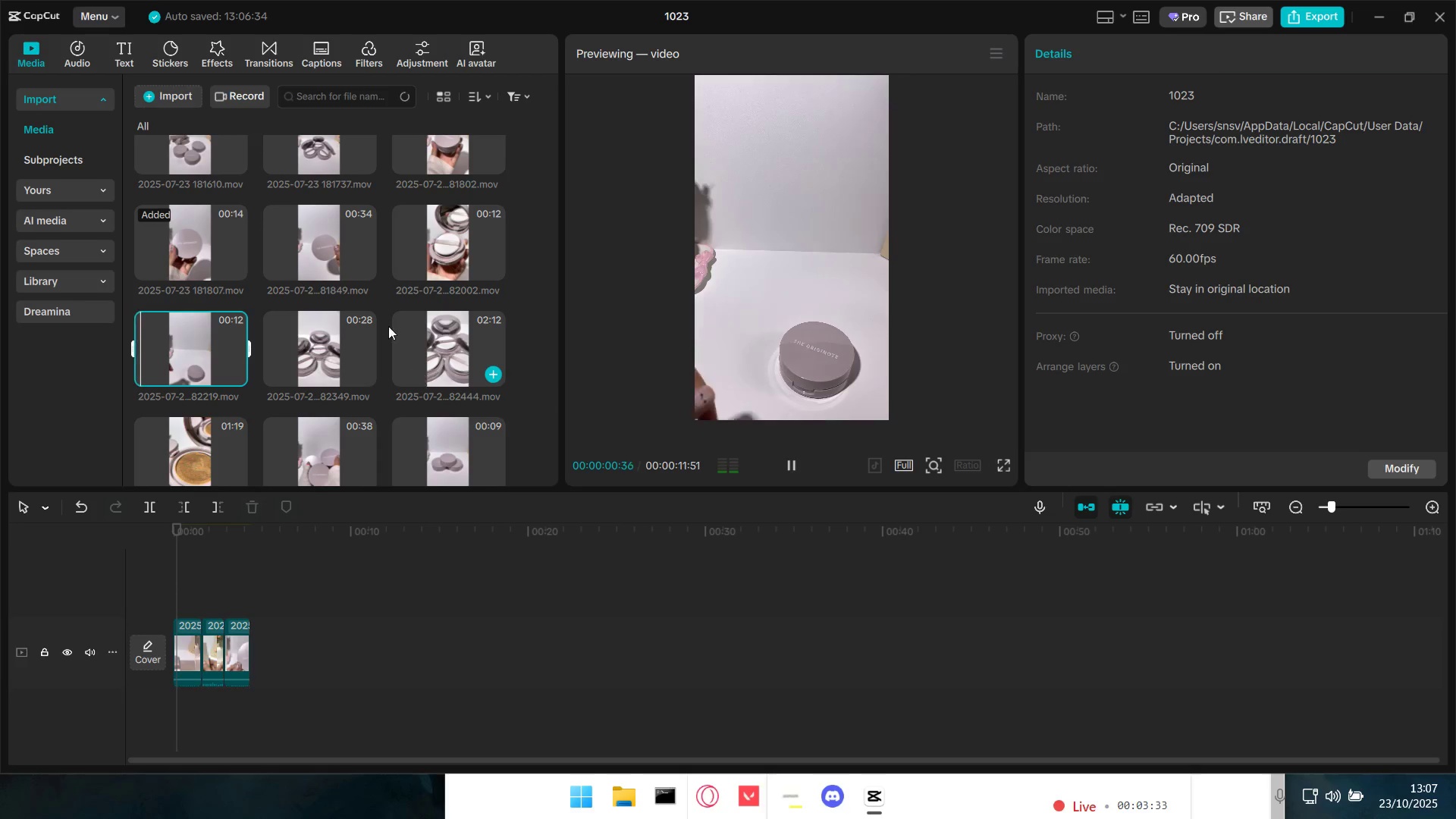 
left_click_drag(start_coordinate=[326, 246], to_coordinate=[292, 648])
 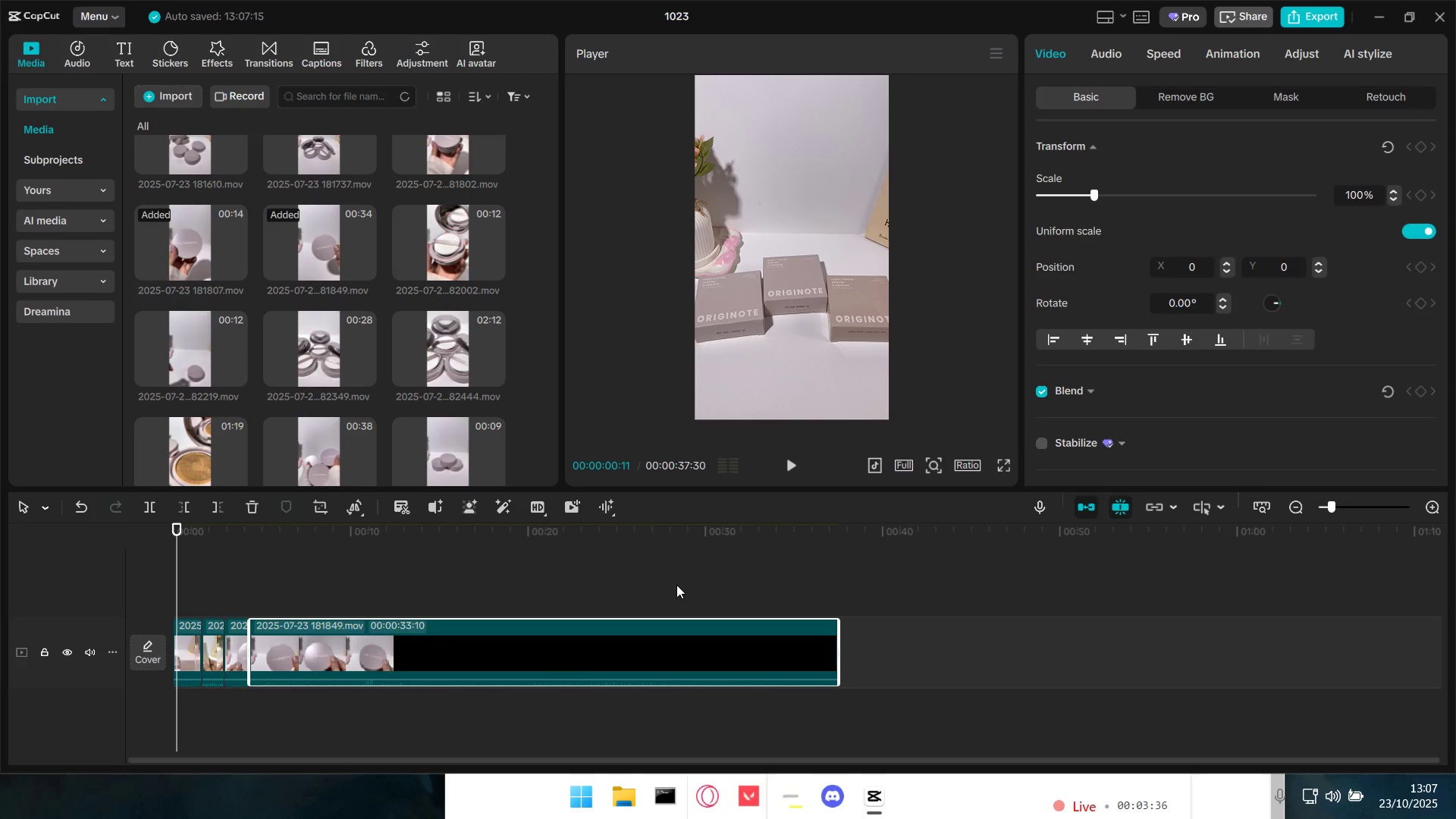 
left_click([618, 588])
 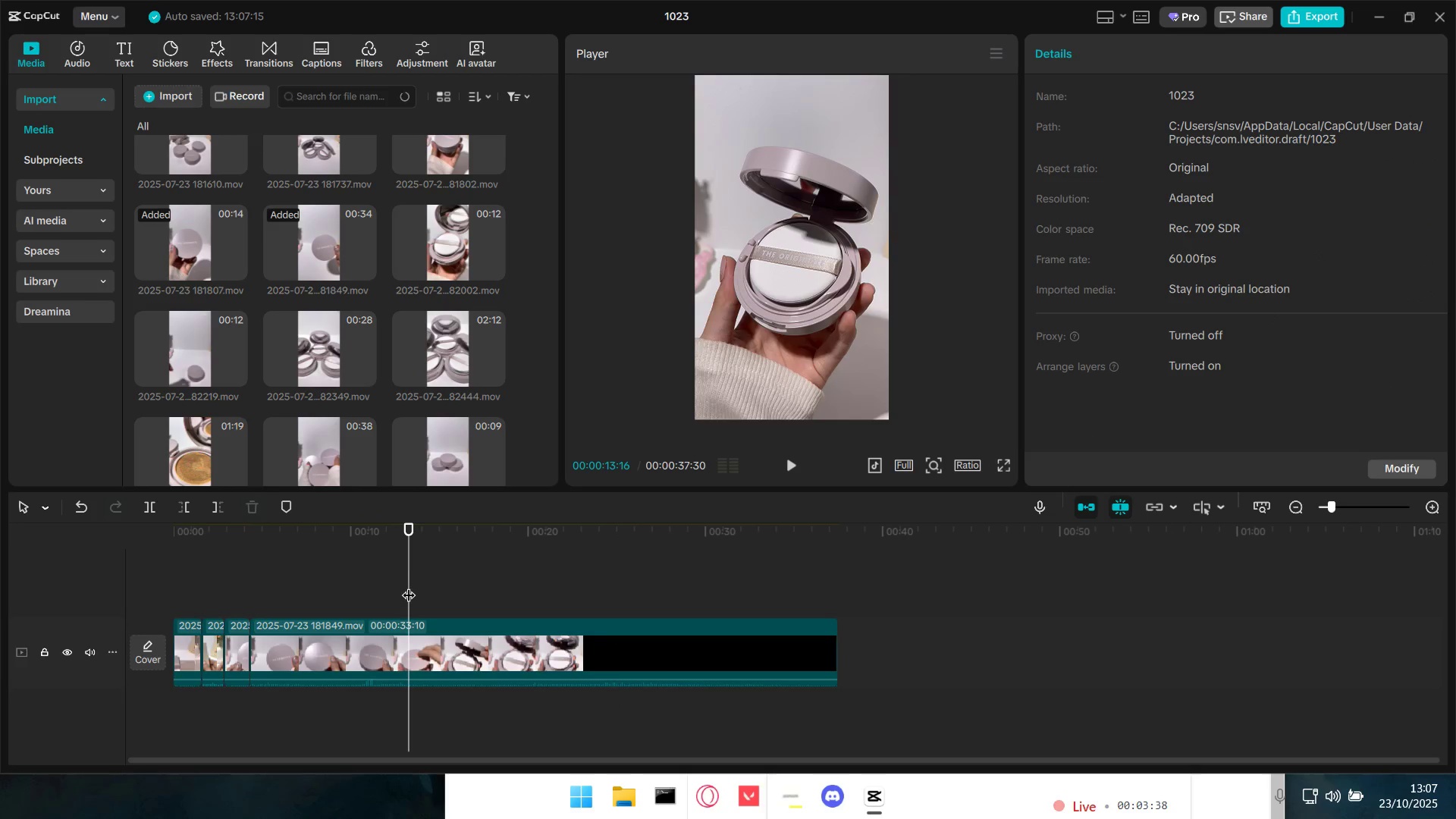 
double_click([390, 588])
 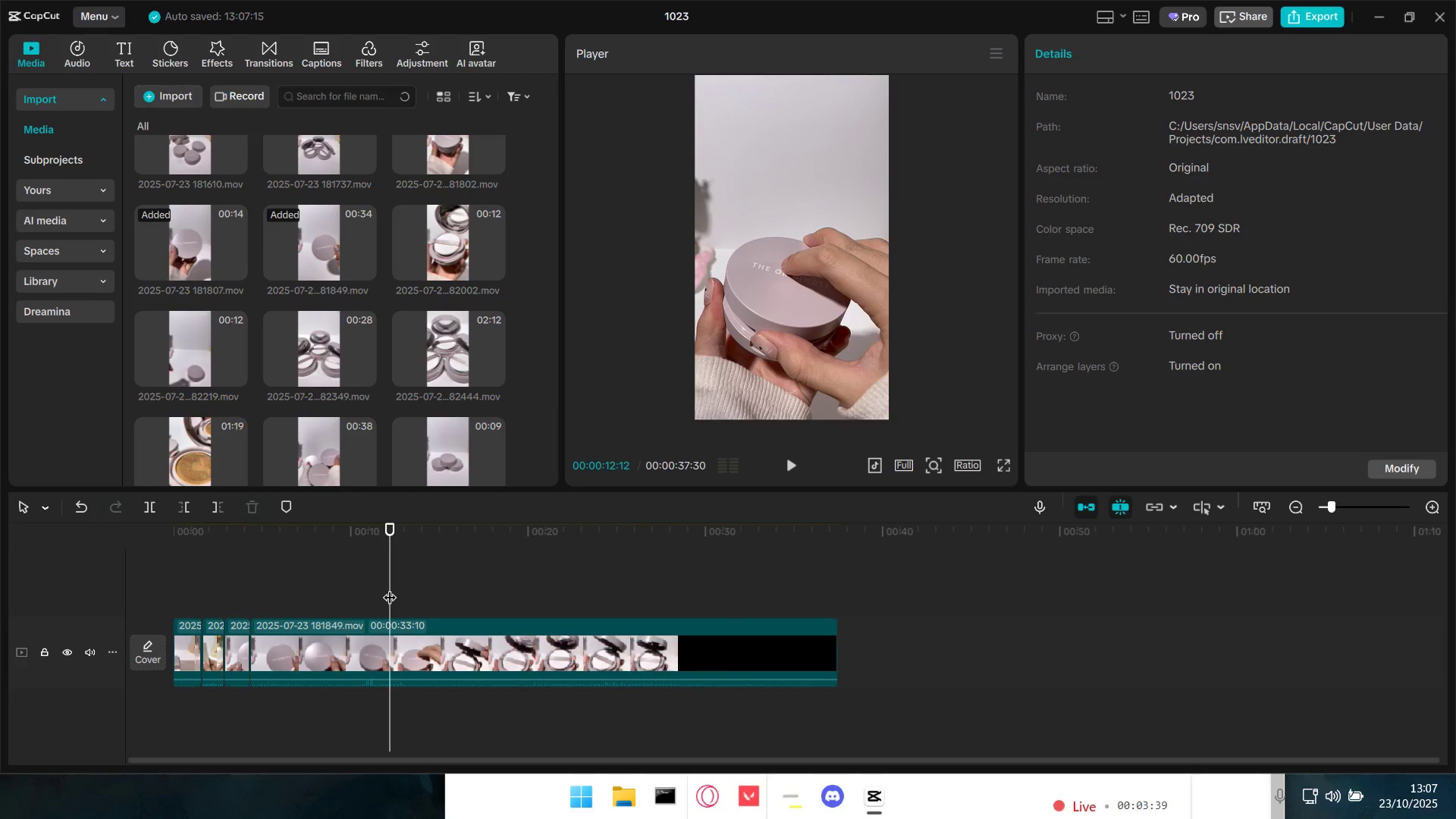 
key(Space)
 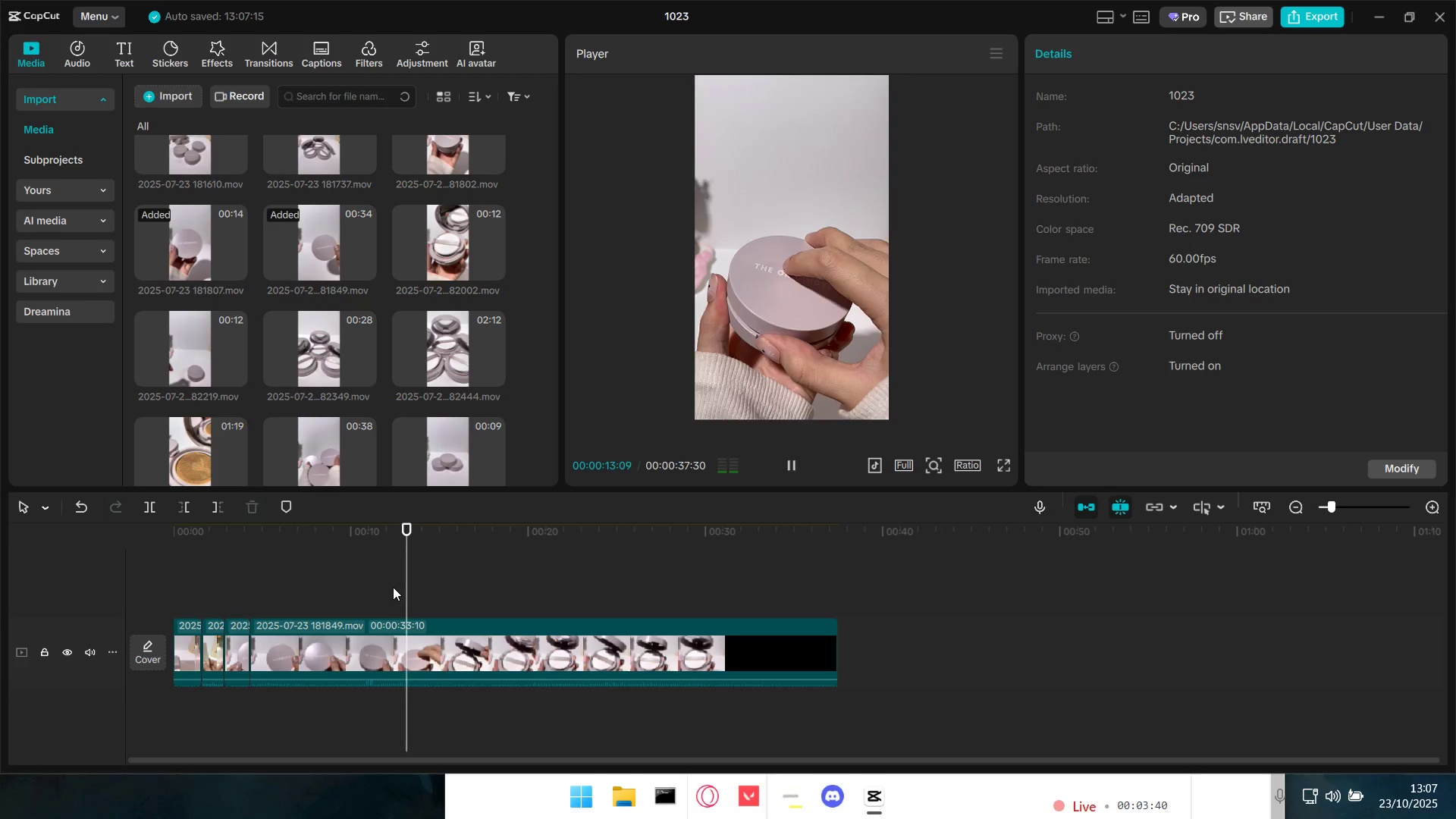 
key(Space)
 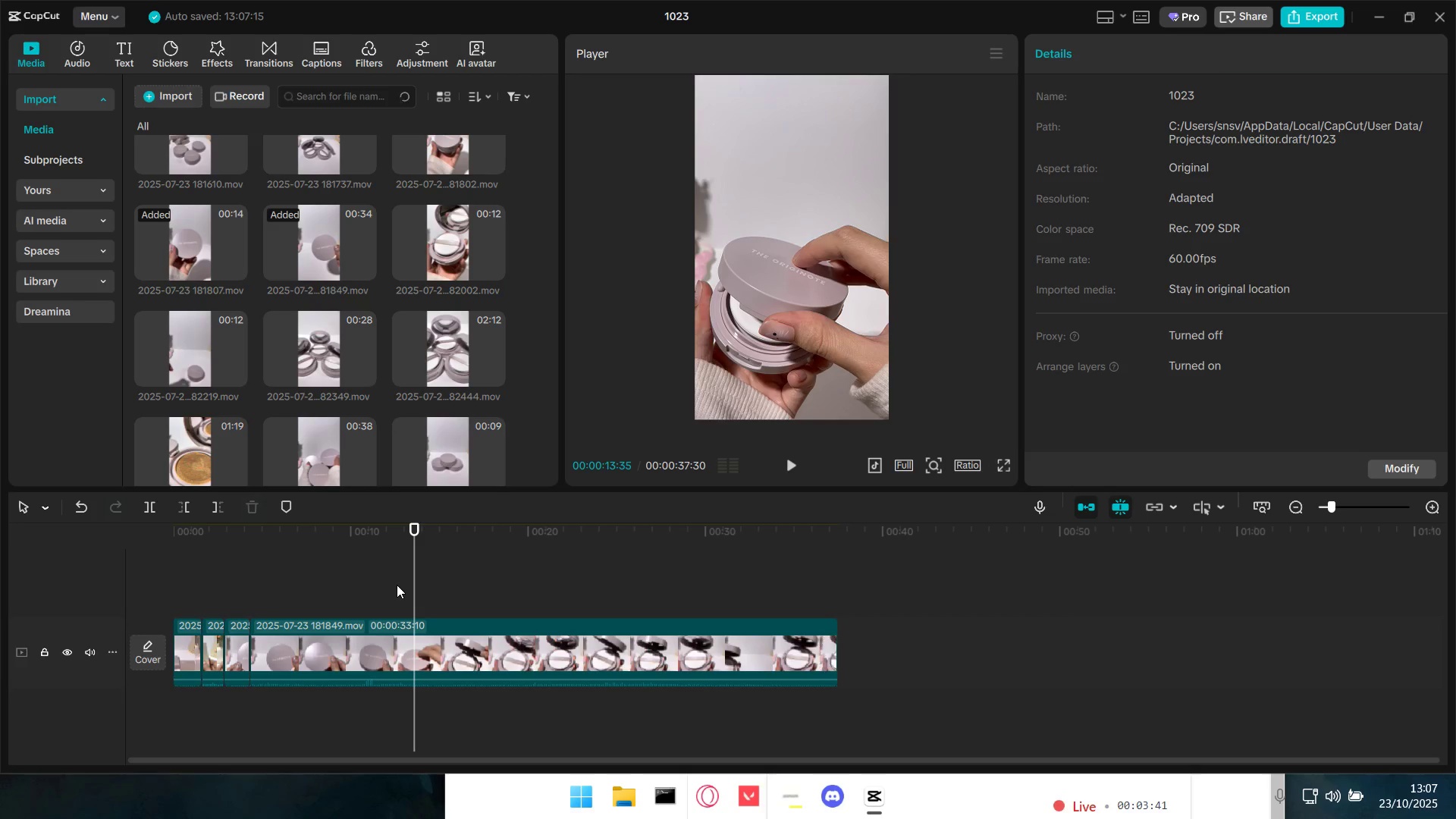 
key(Space)
 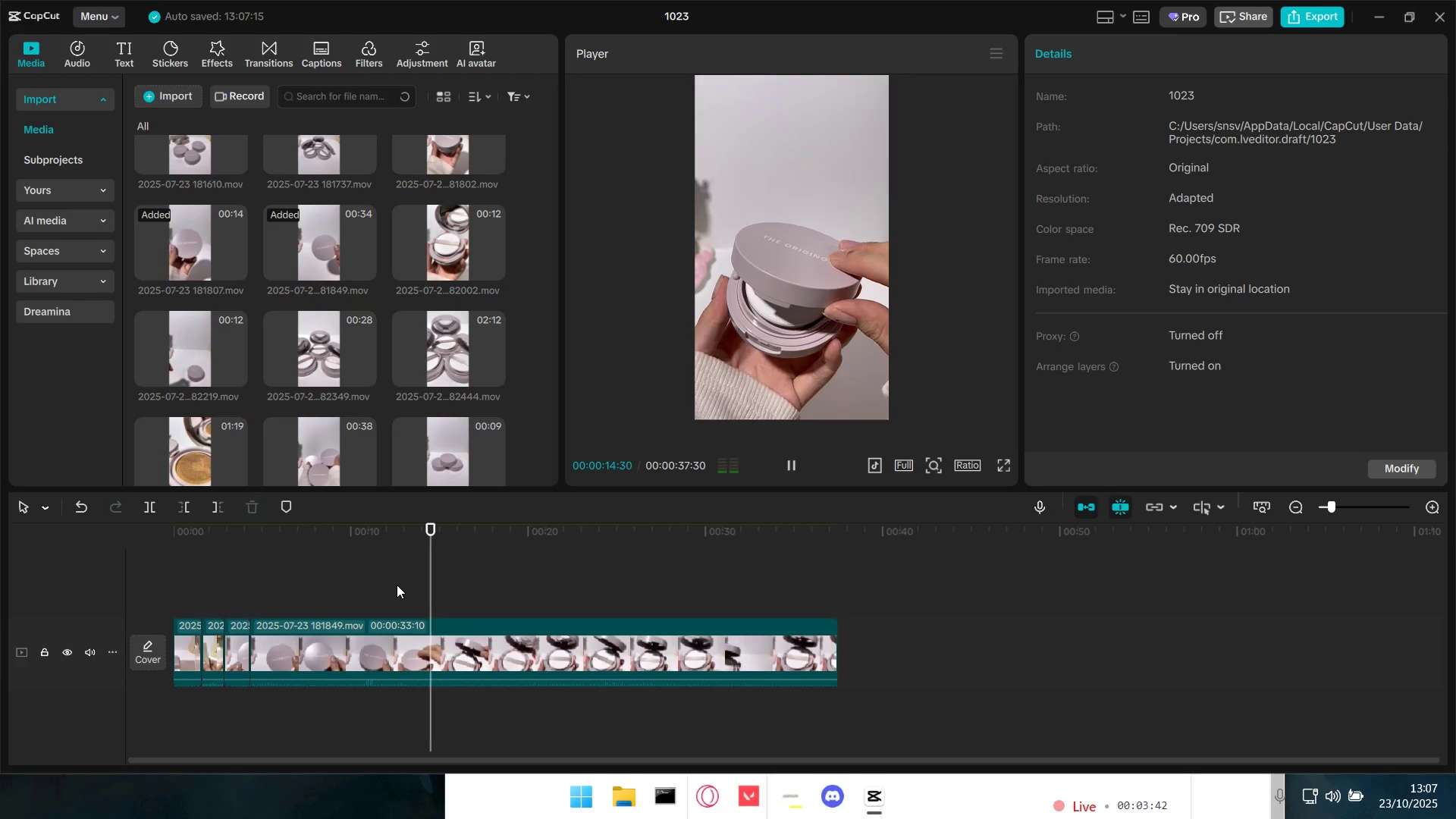 
key(Space)
 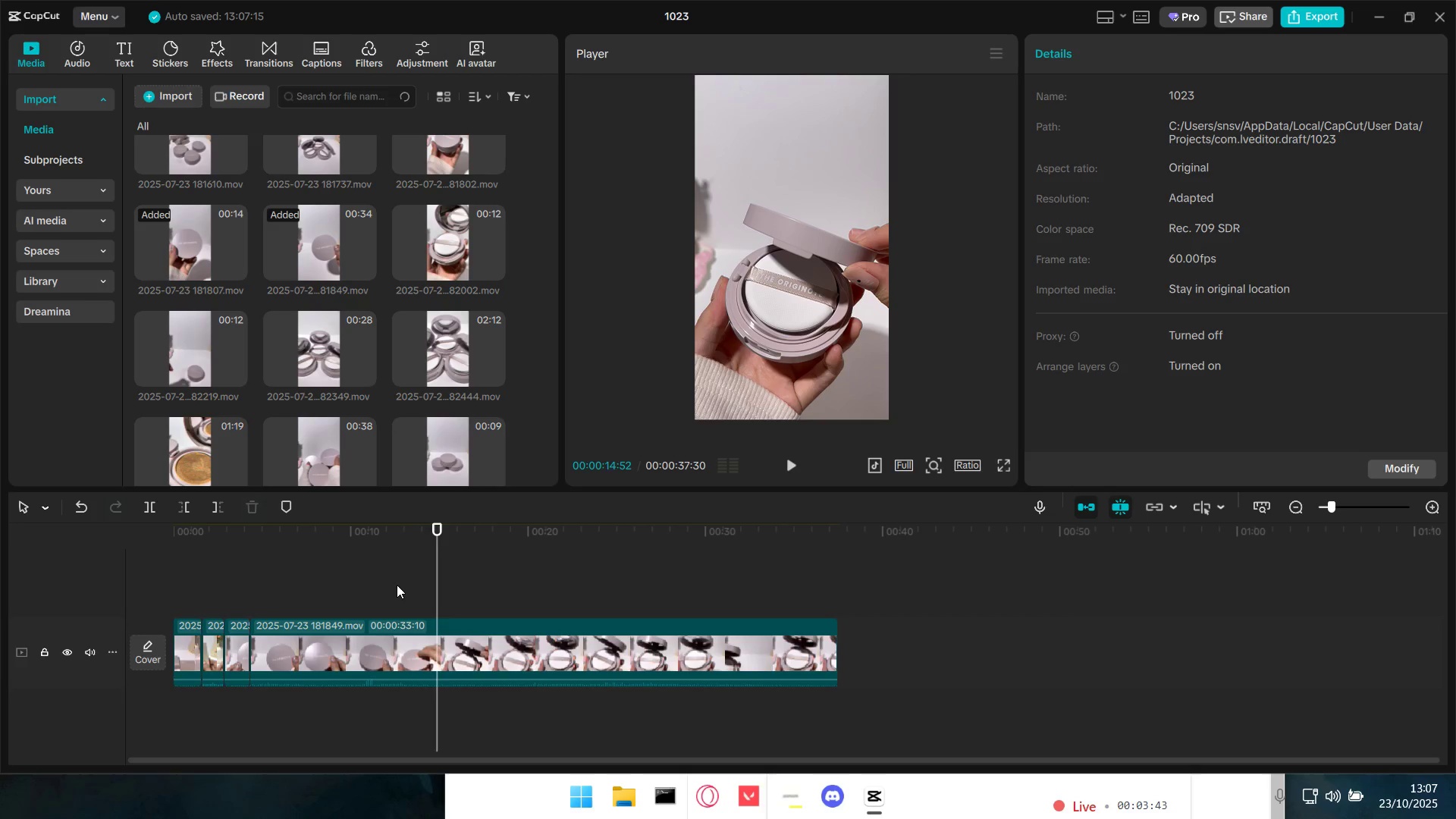 
left_click([397, 585])
 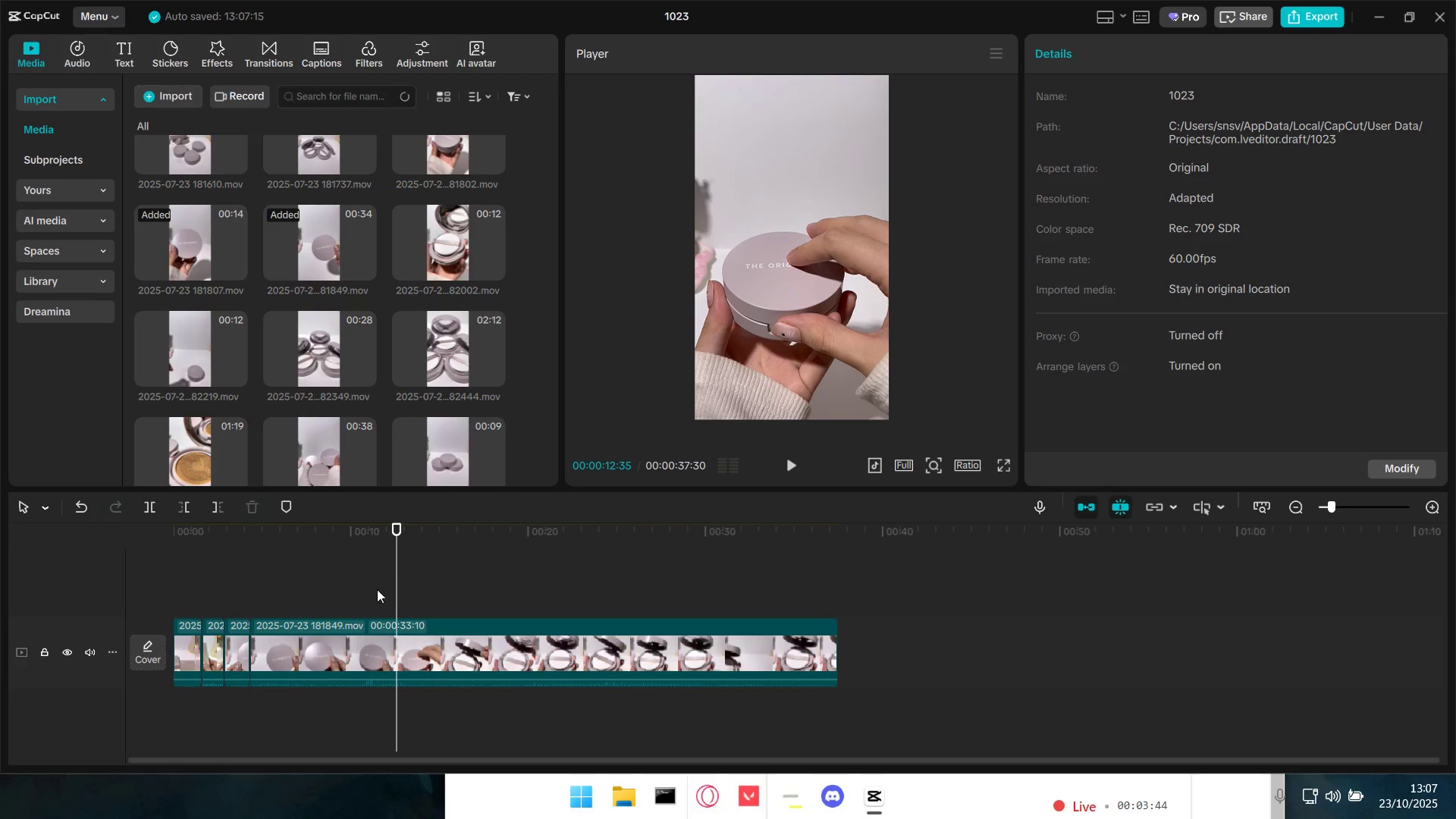 
double_click([363, 592])
 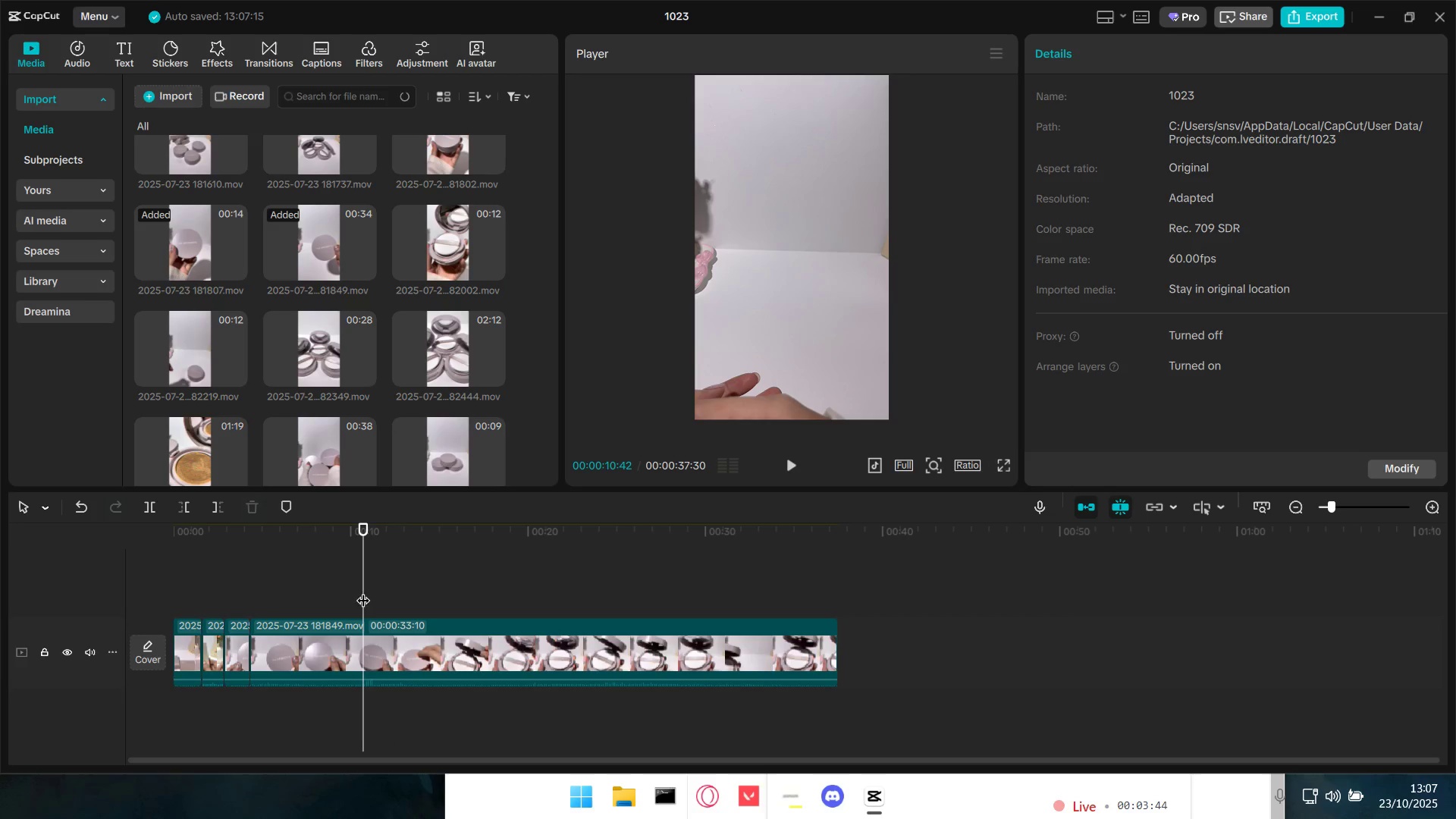 
left_click([383, 590])
 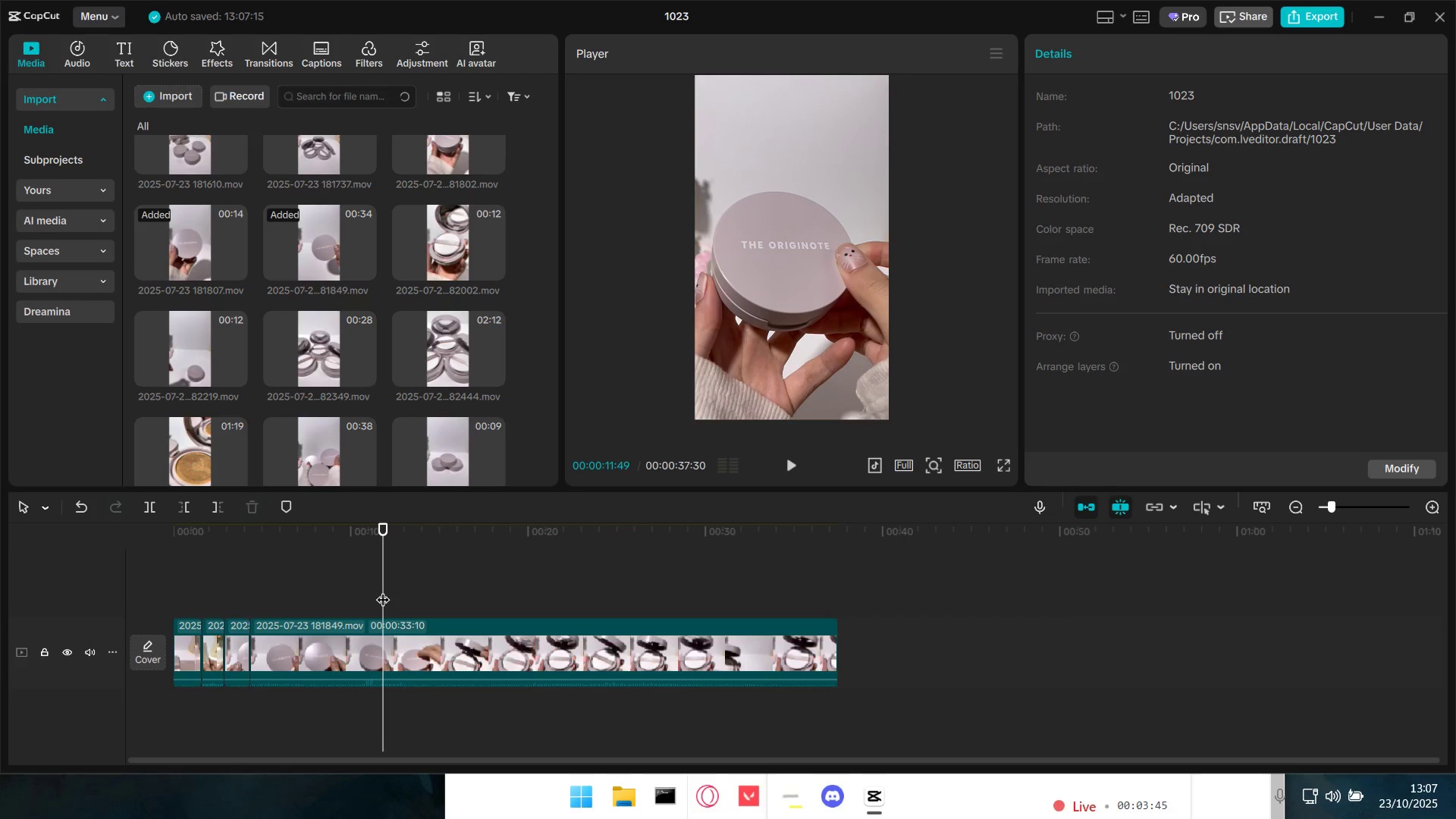 
key(Space)
 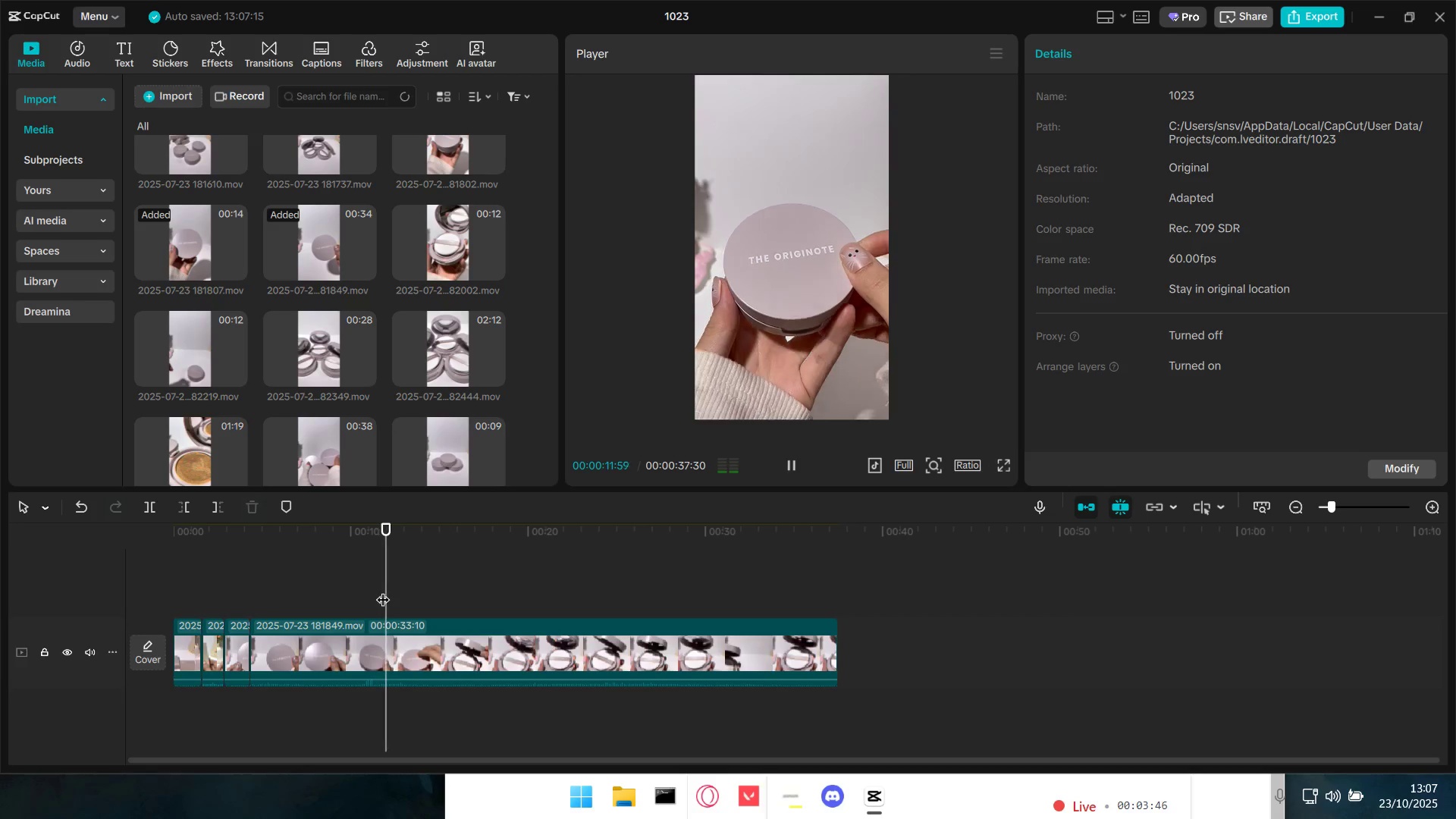 
key(Space)
 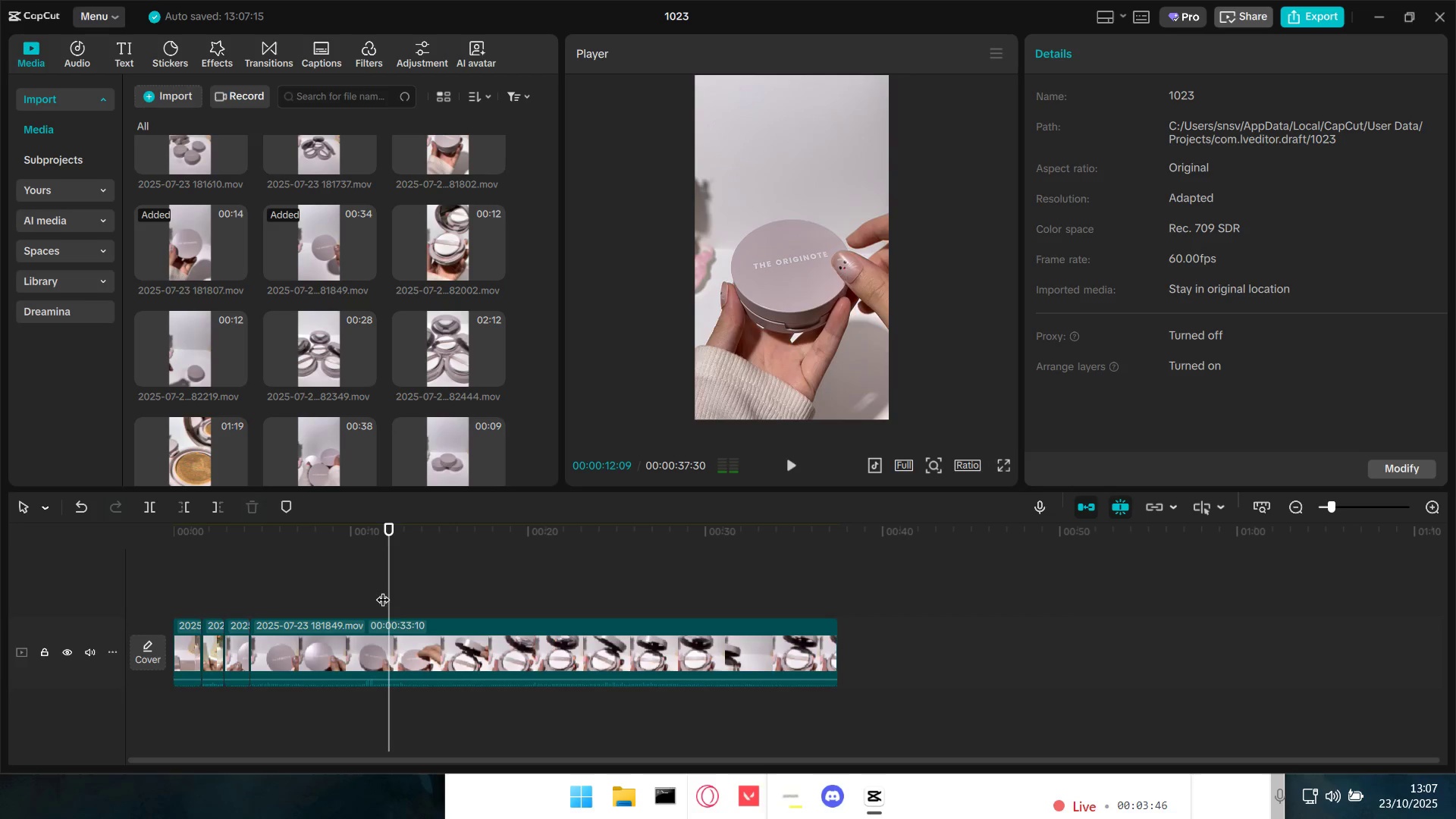 
key(Space)
 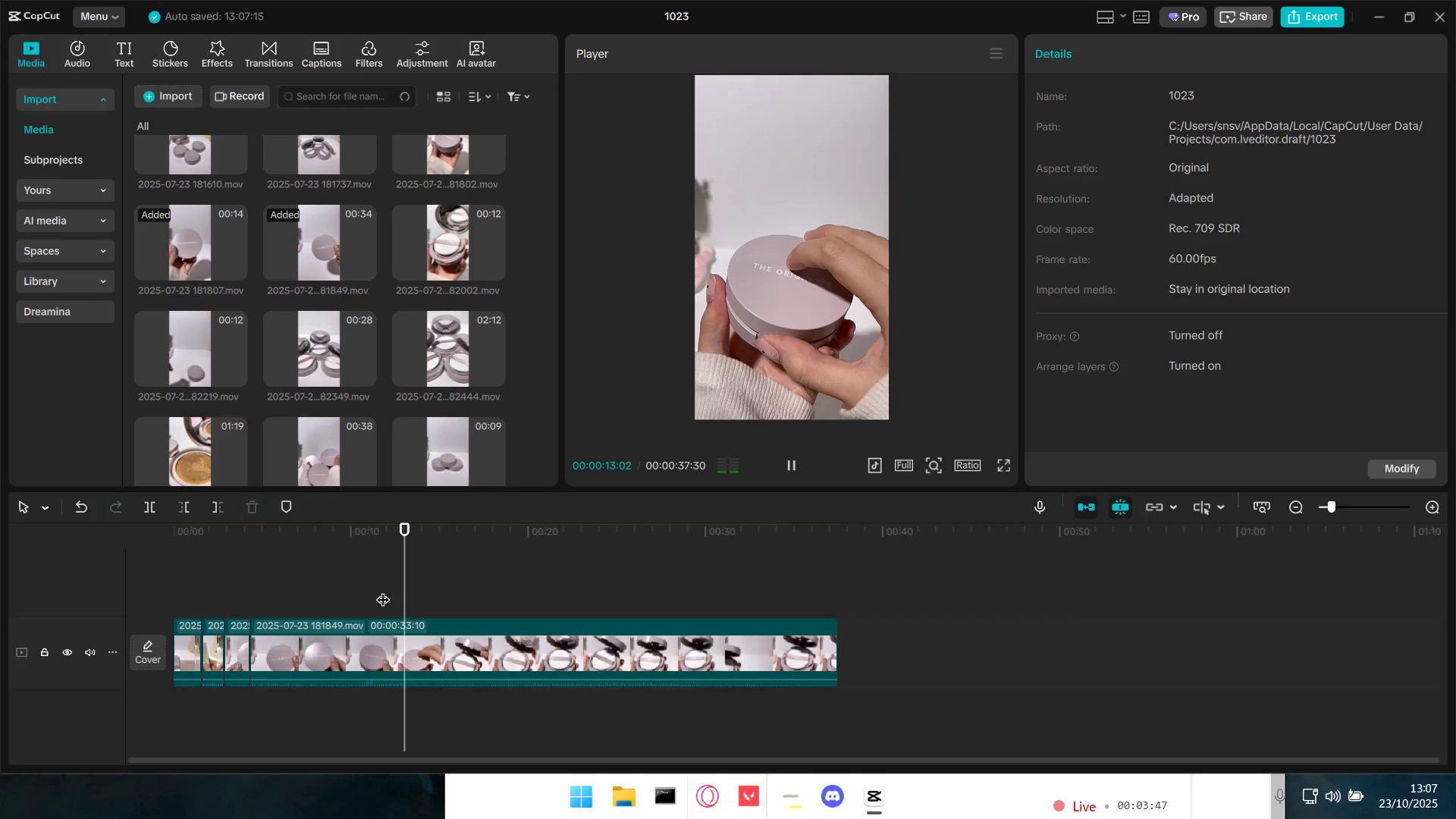 
key(Space)
 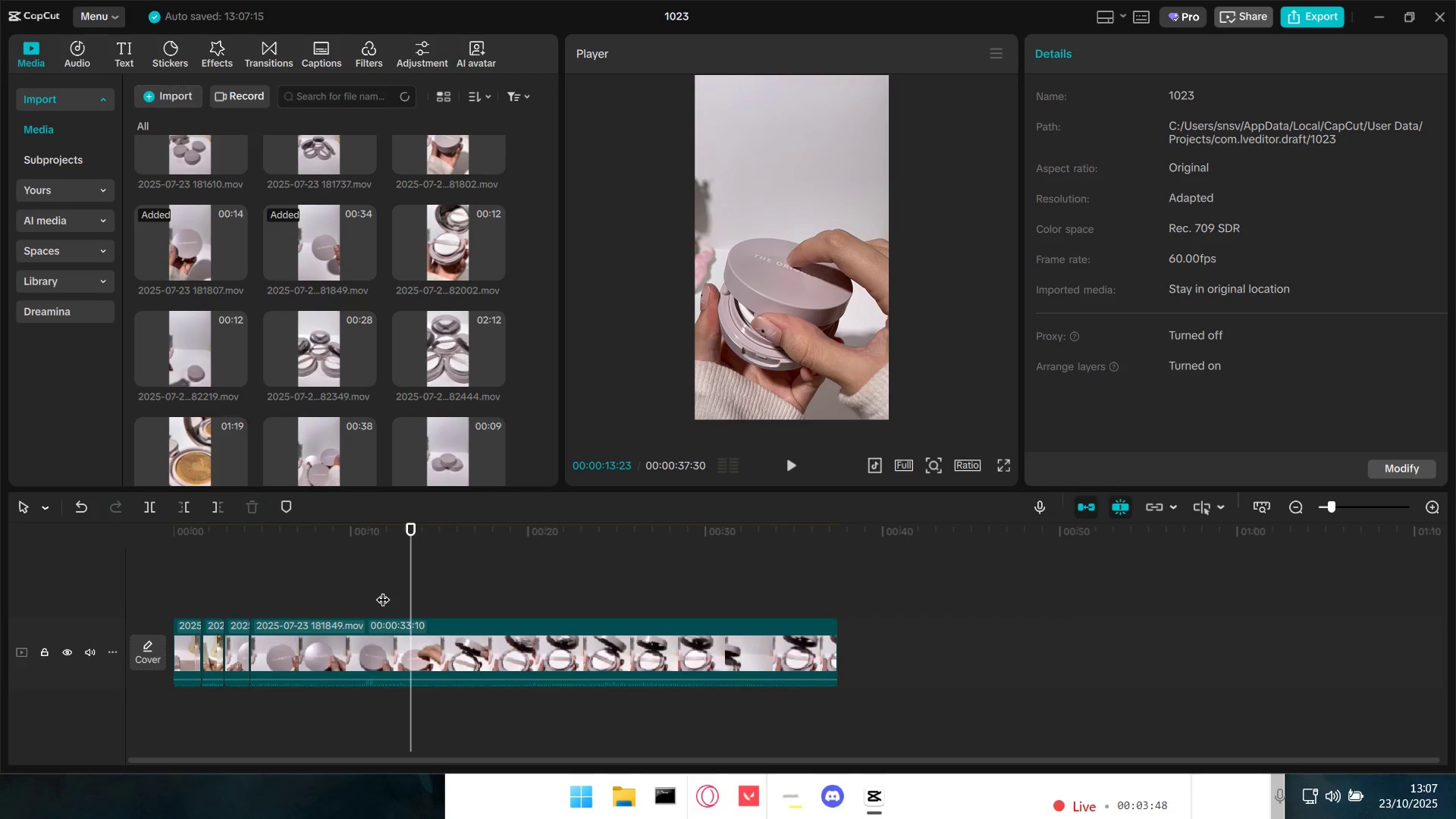 
key(Space)
 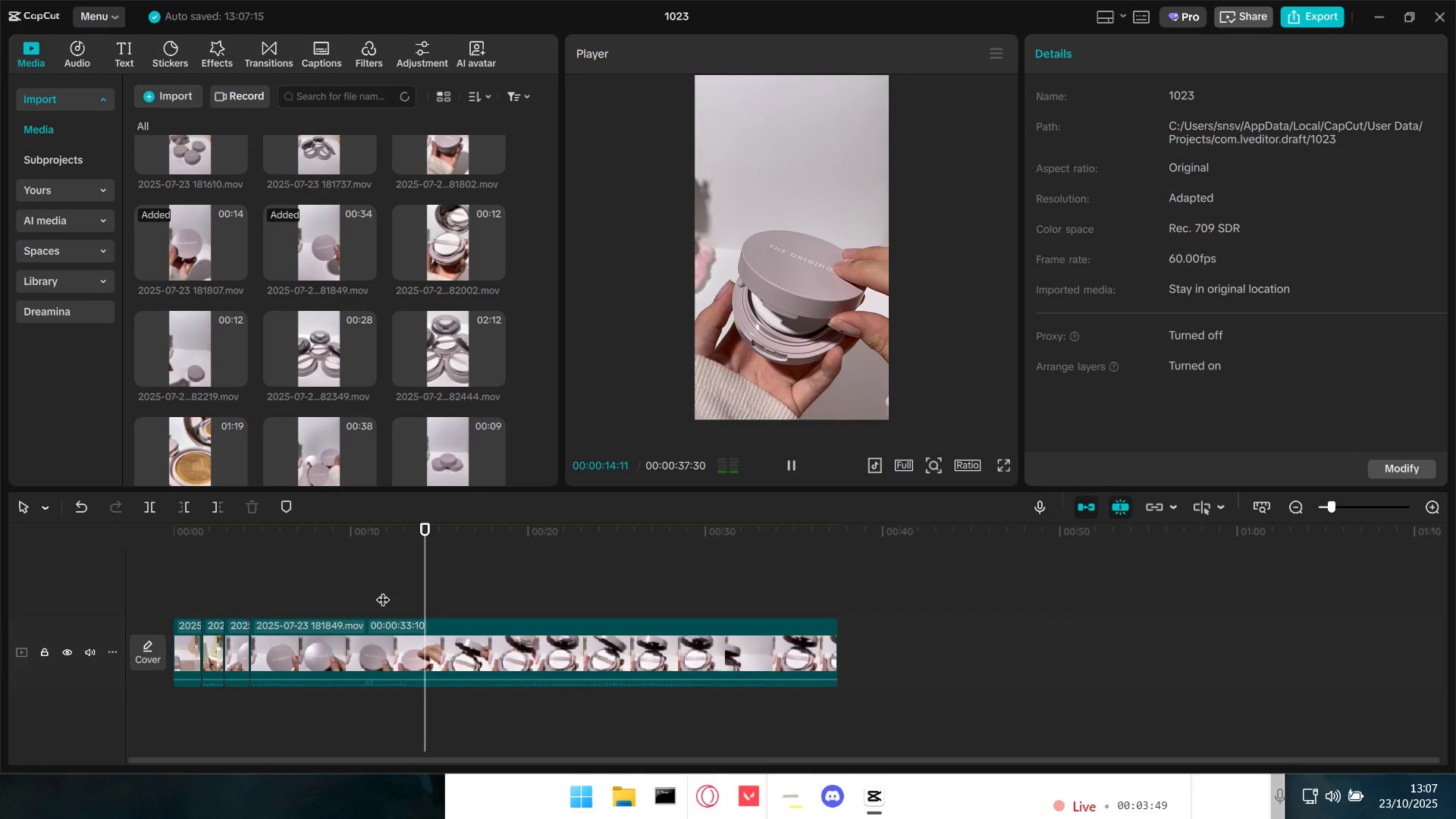 
key(Space)
 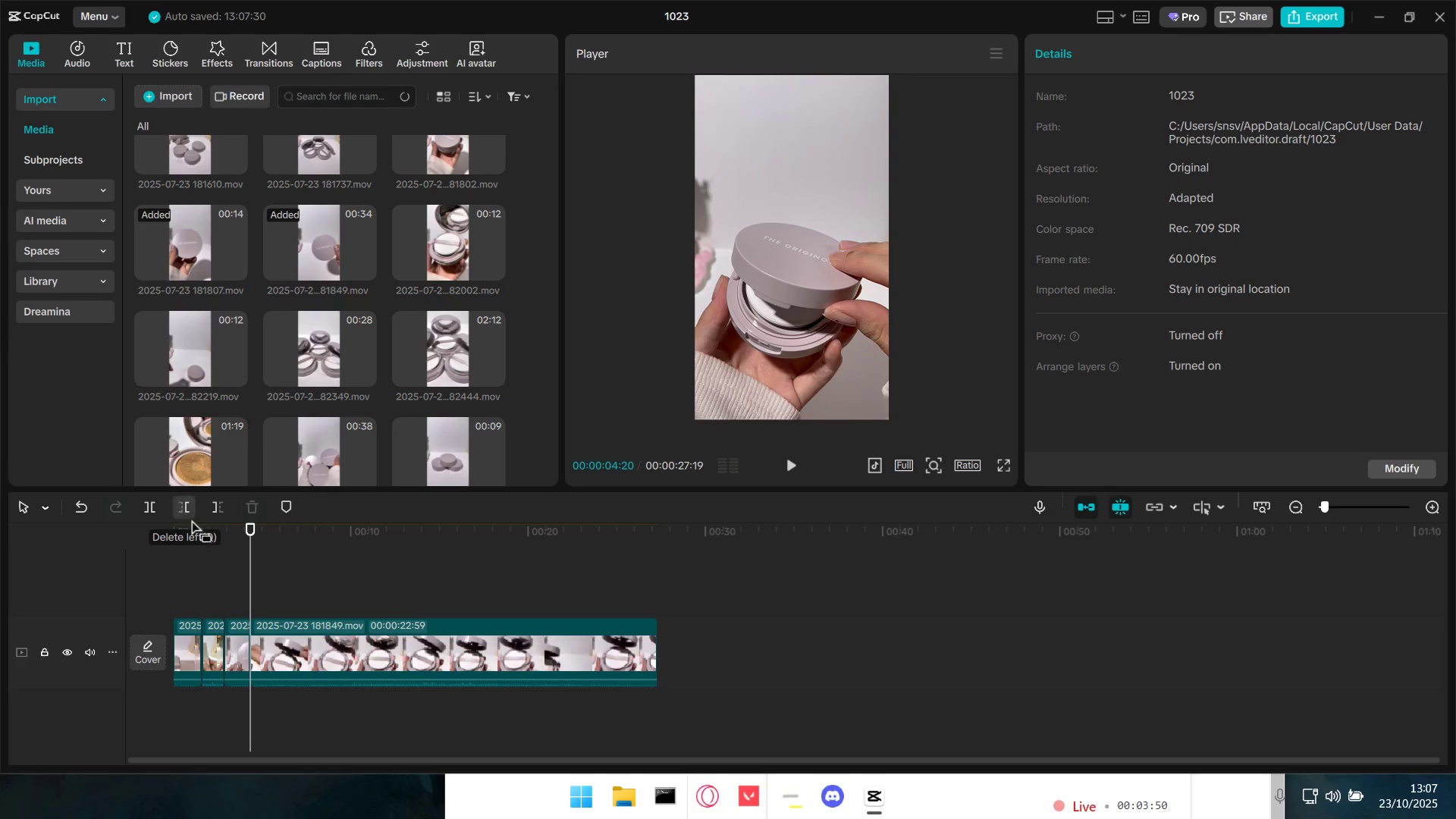 
key(Space)
 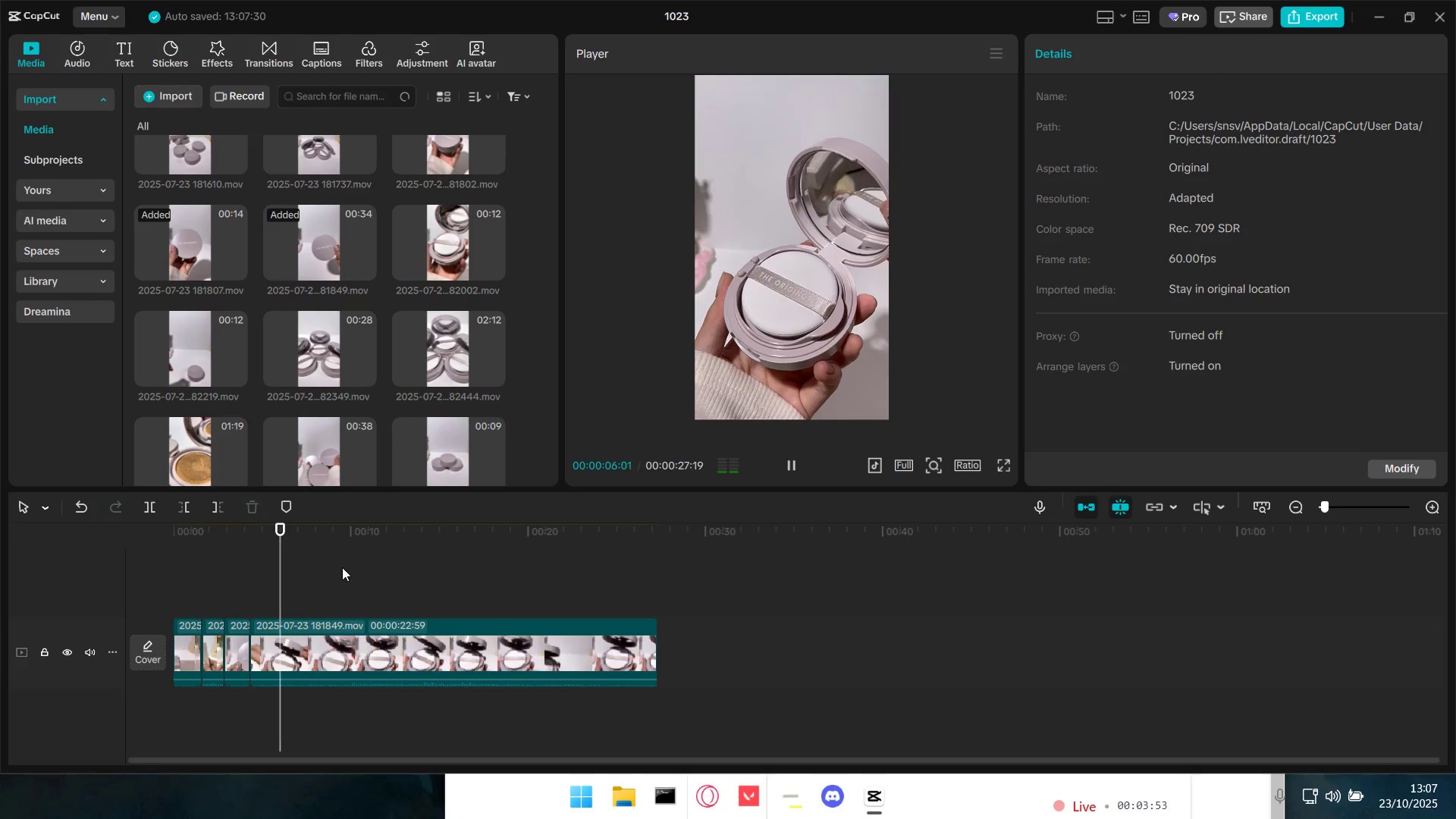 
key(Space)
 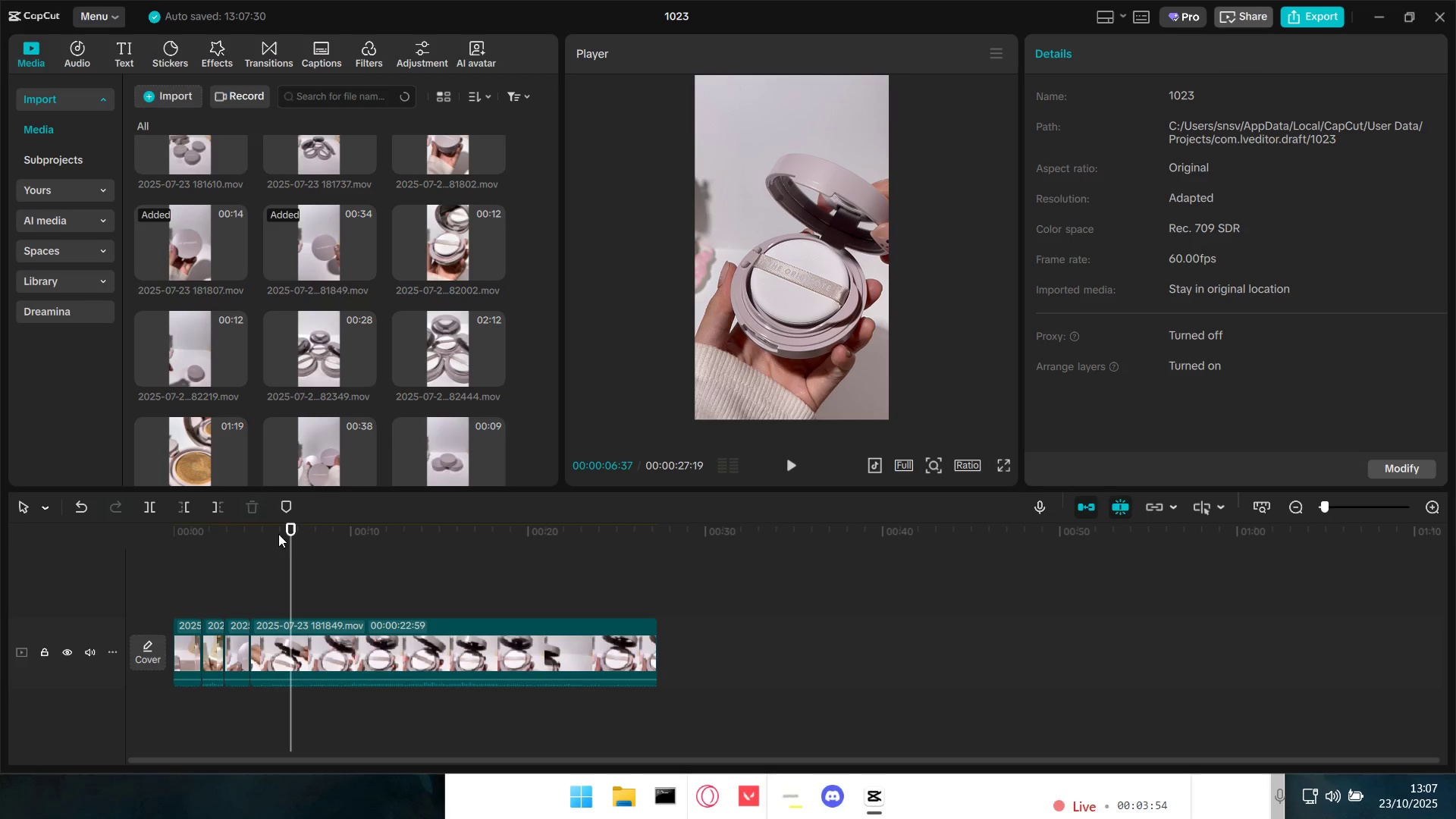 
key(Space)
 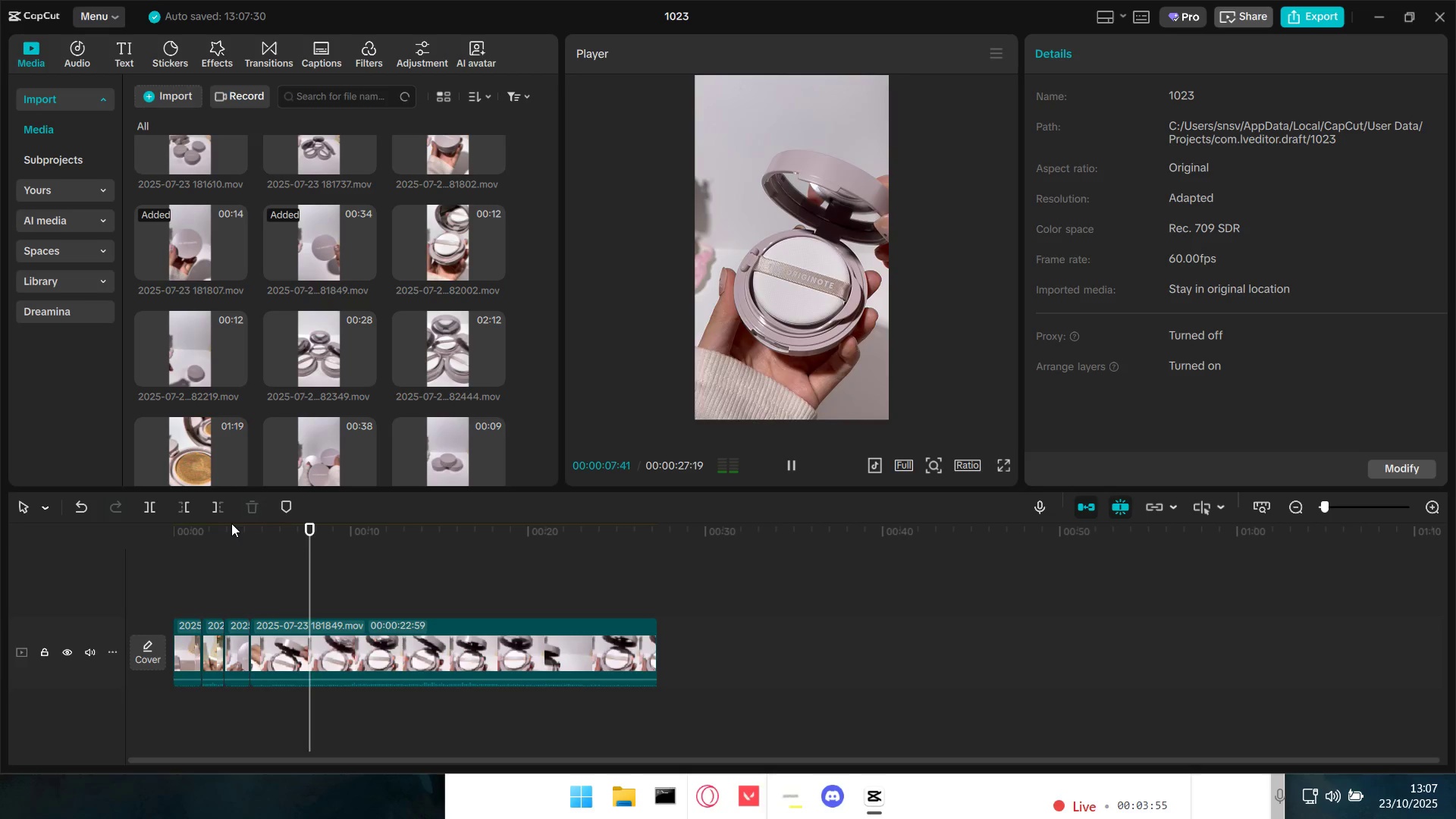 
key(Space)
 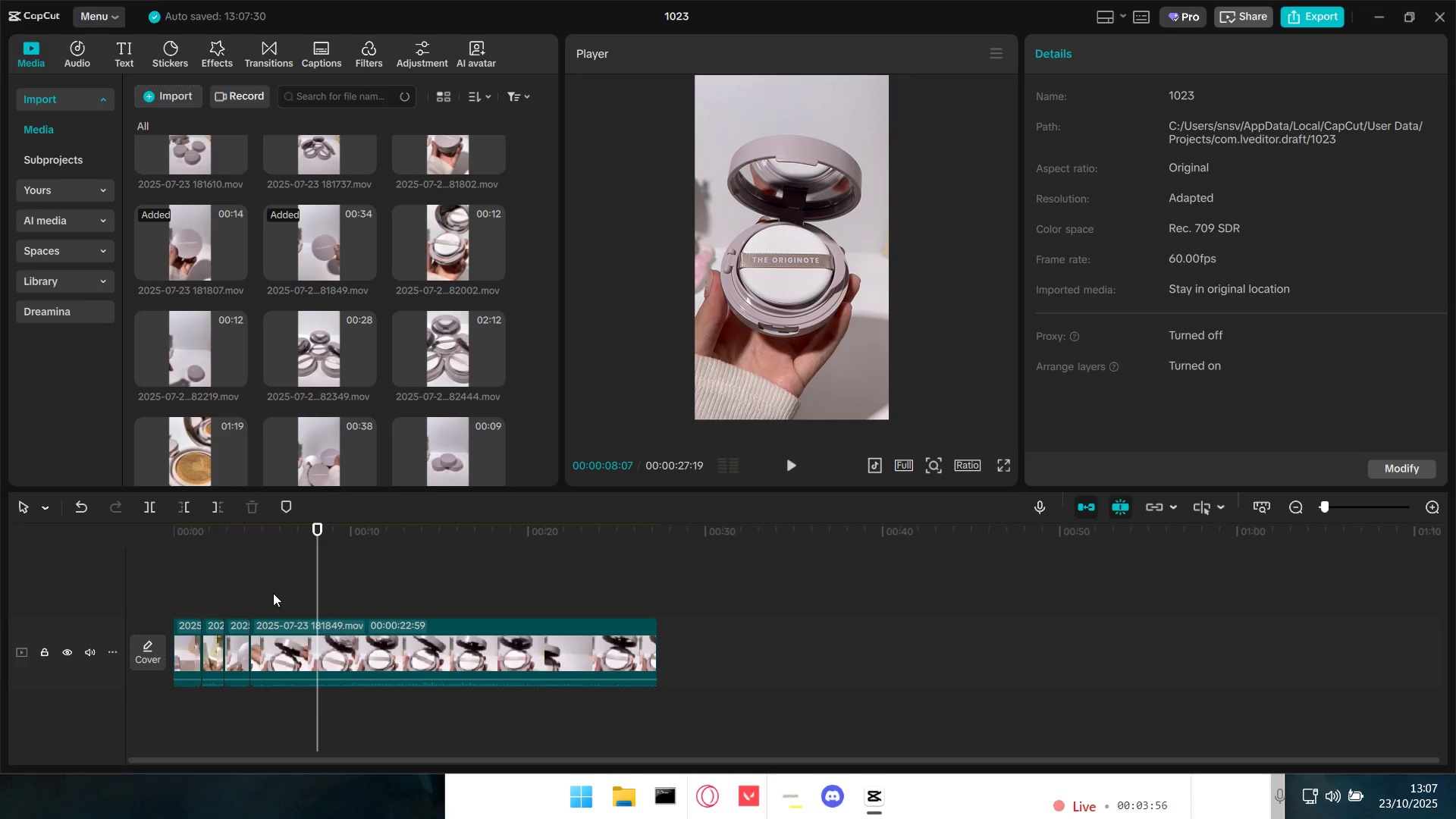 
left_click([273, 593])
 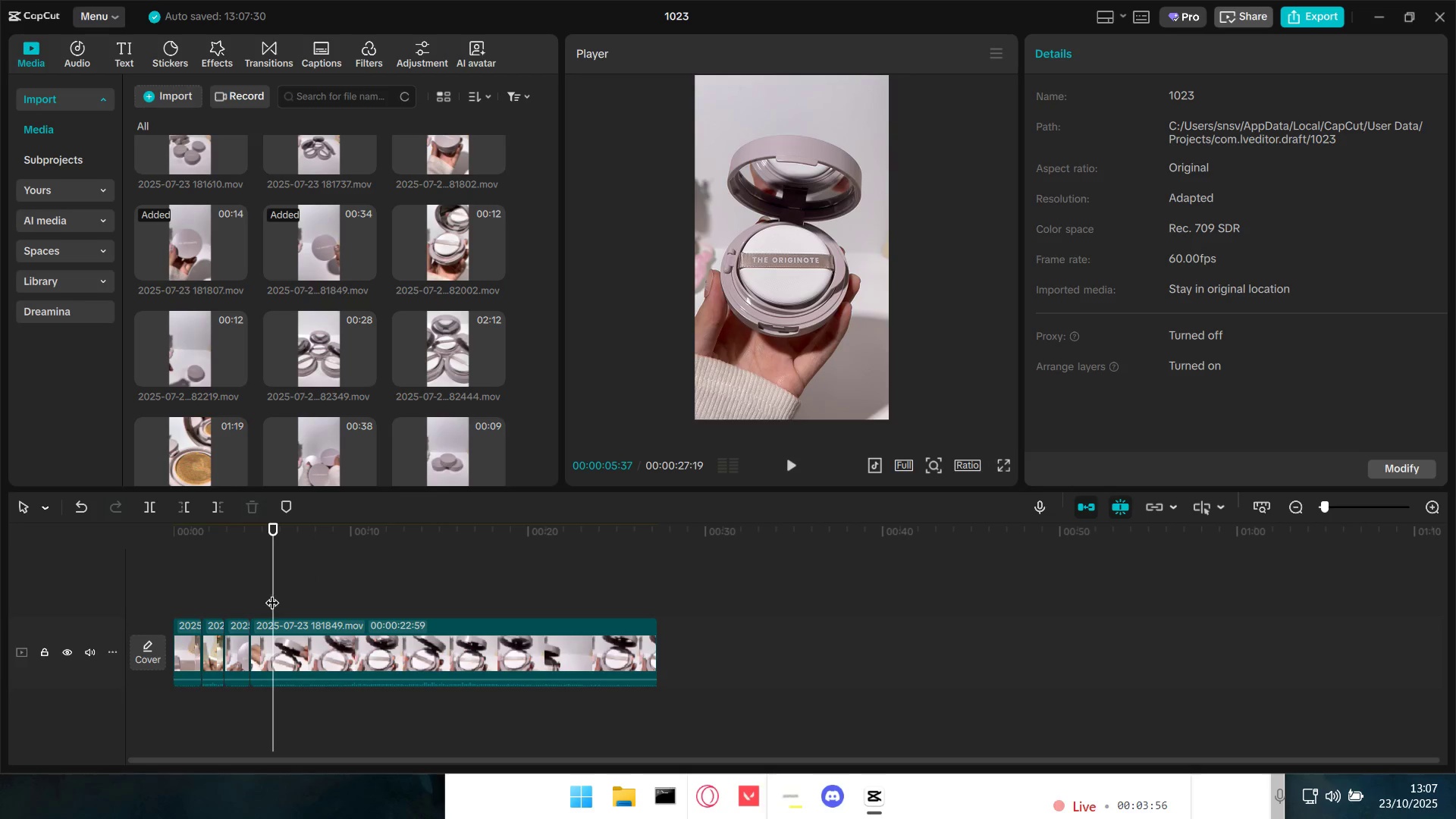 
key(Space)
 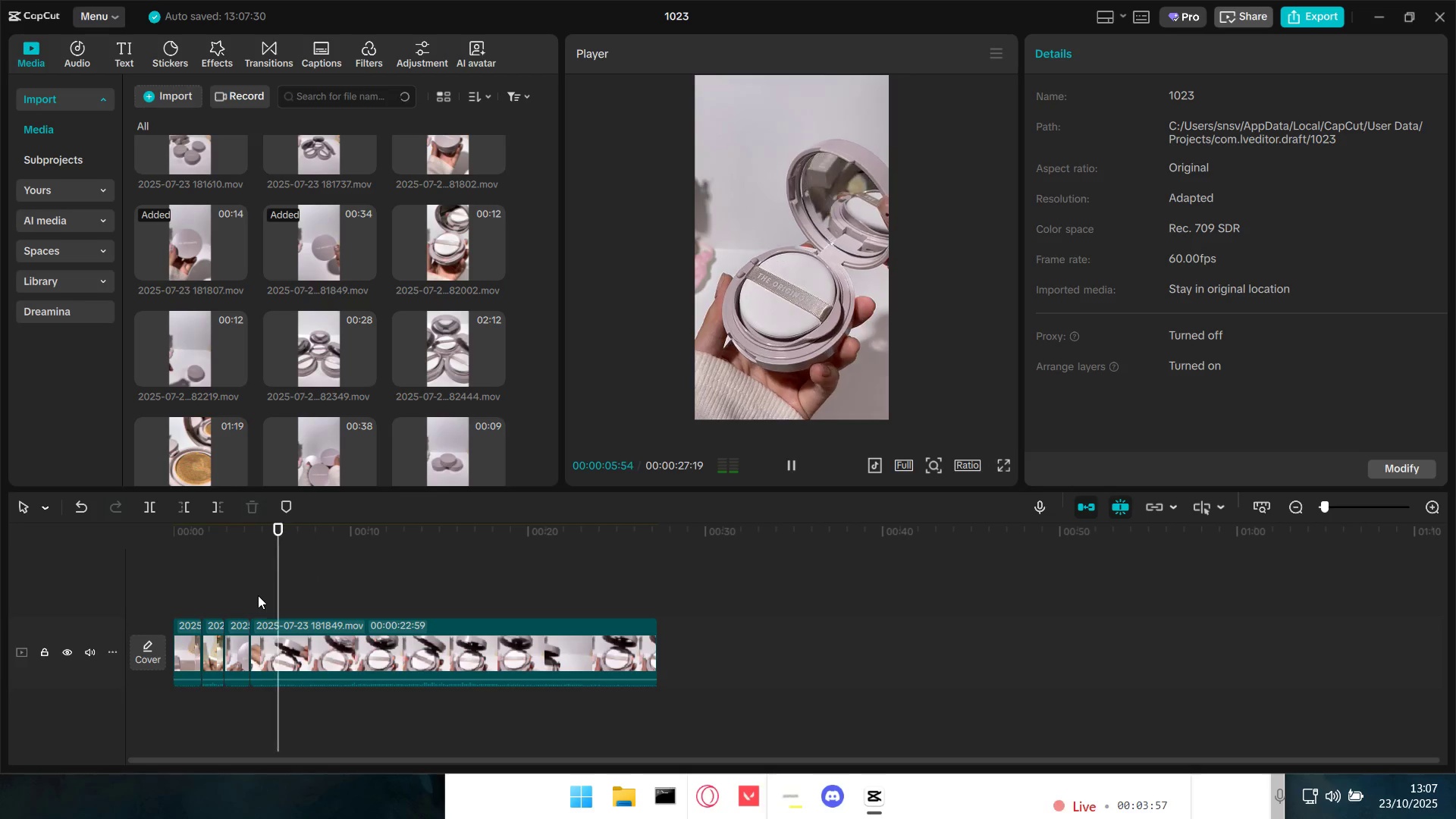 
double_click([258, 595])
 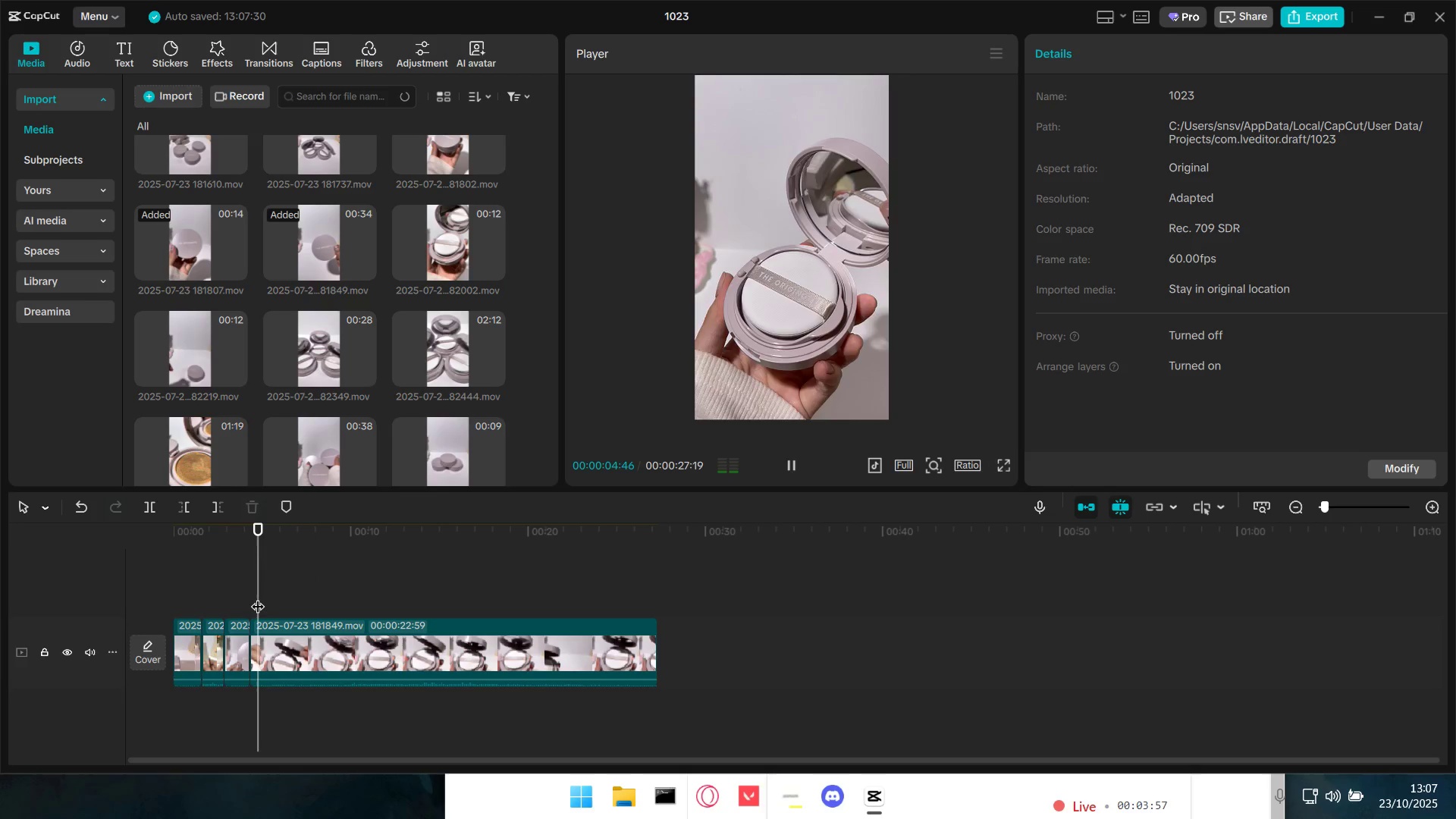 
key(Space)
 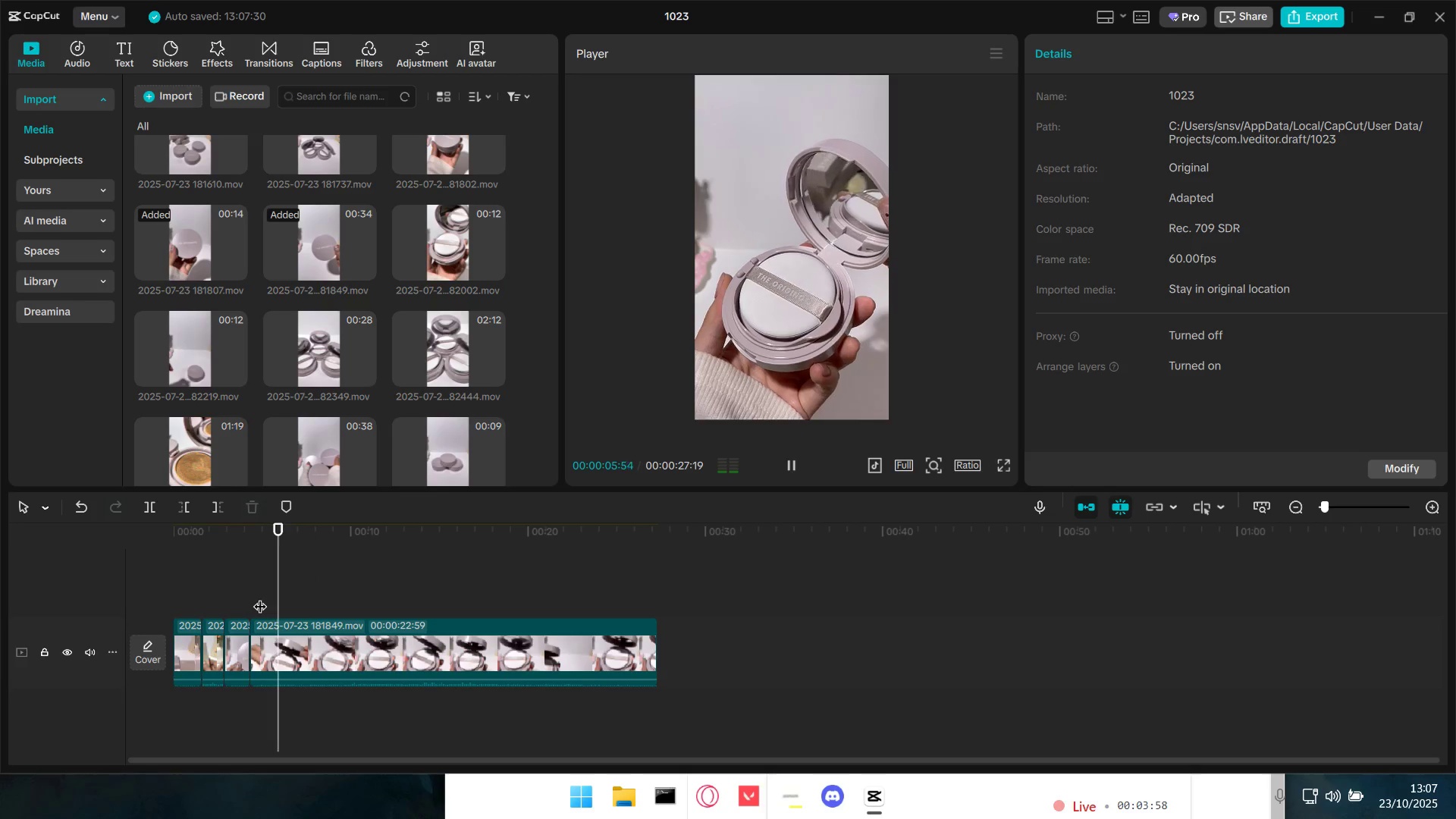 
key(Space)
 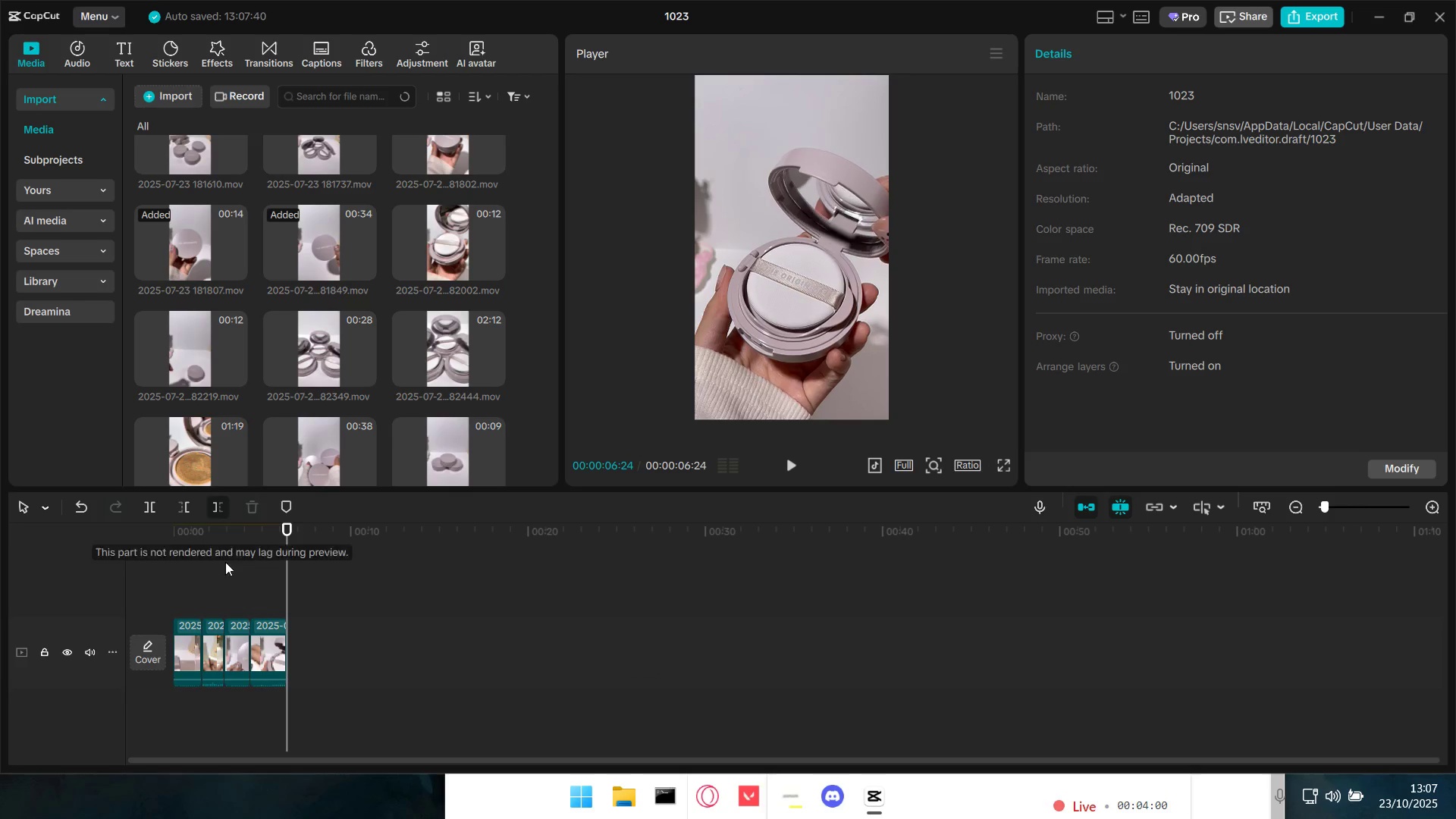 
double_click([206, 589])
 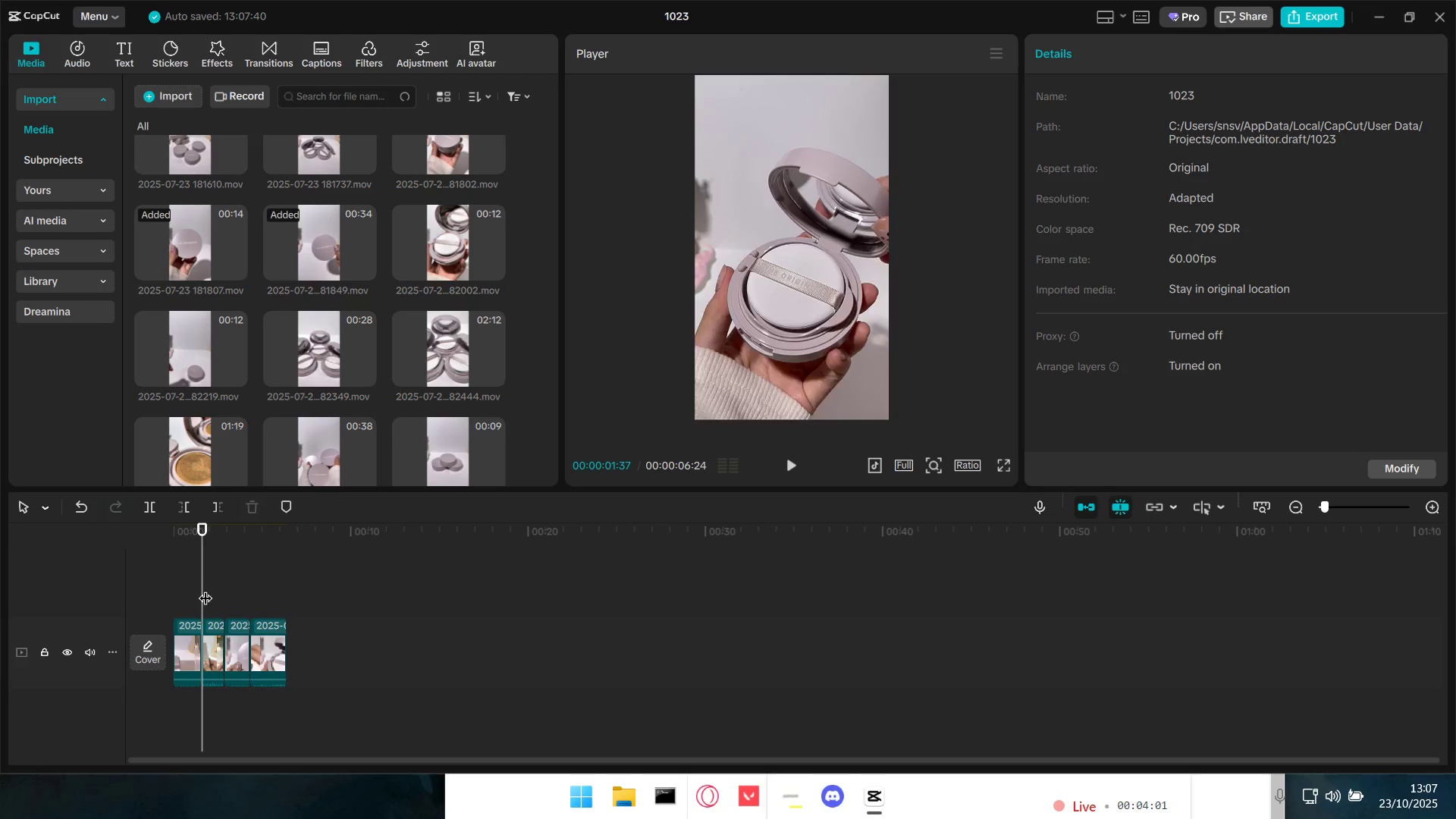 
left_click_drag(start_coordinate=[206, 588], to_coordinate=[150, 587])
 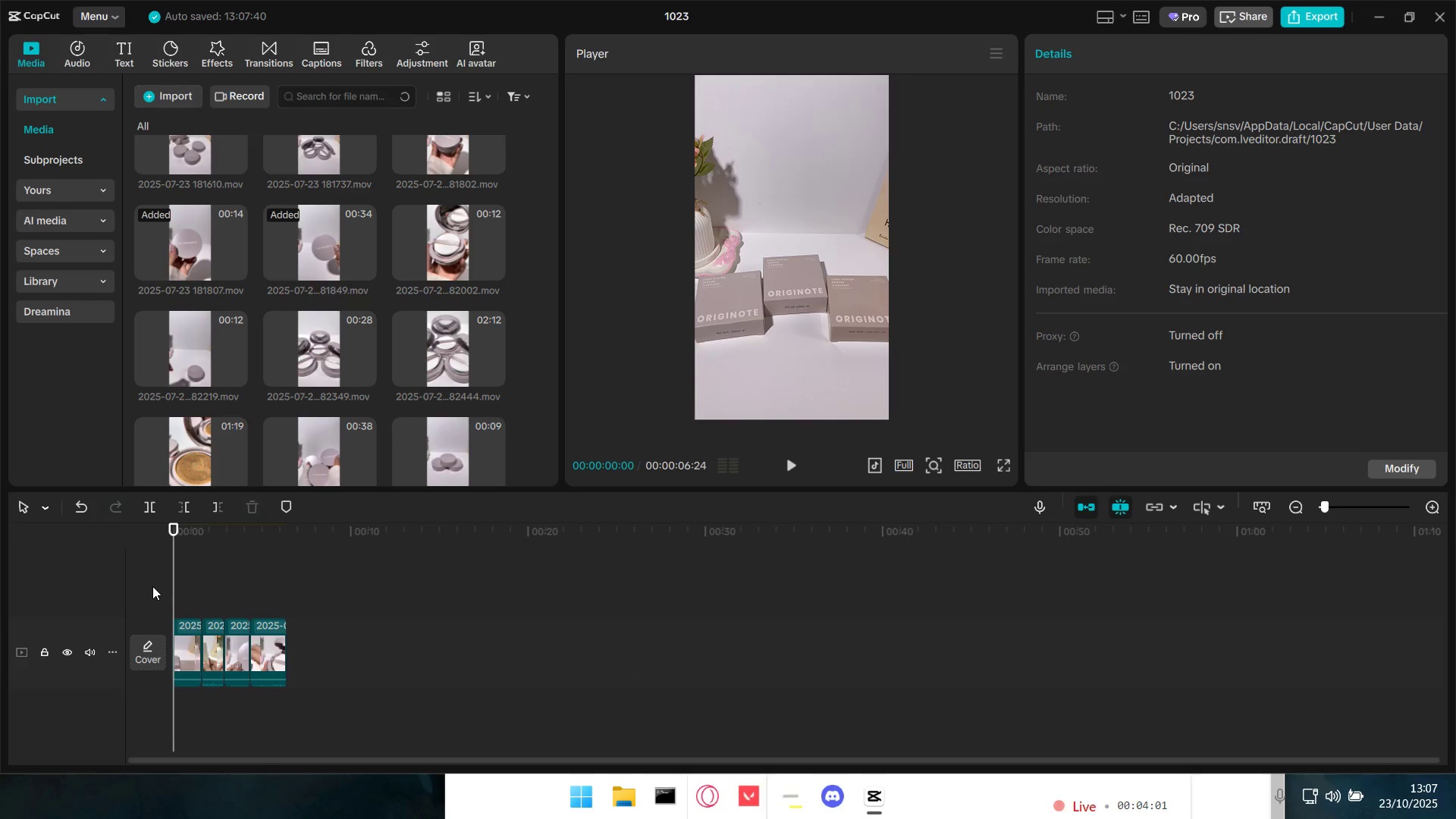 
key(Space)
 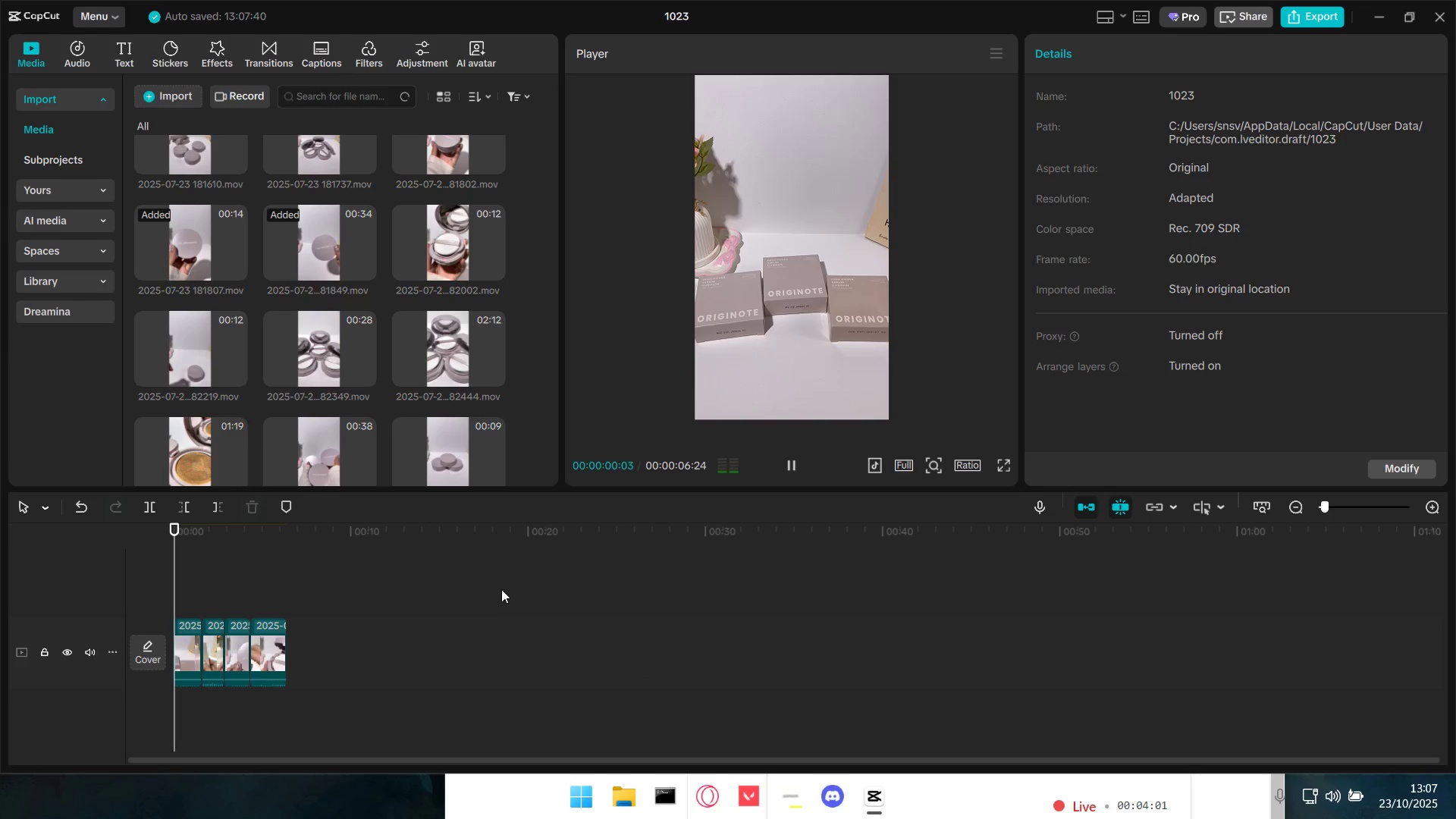 
key(Space)
 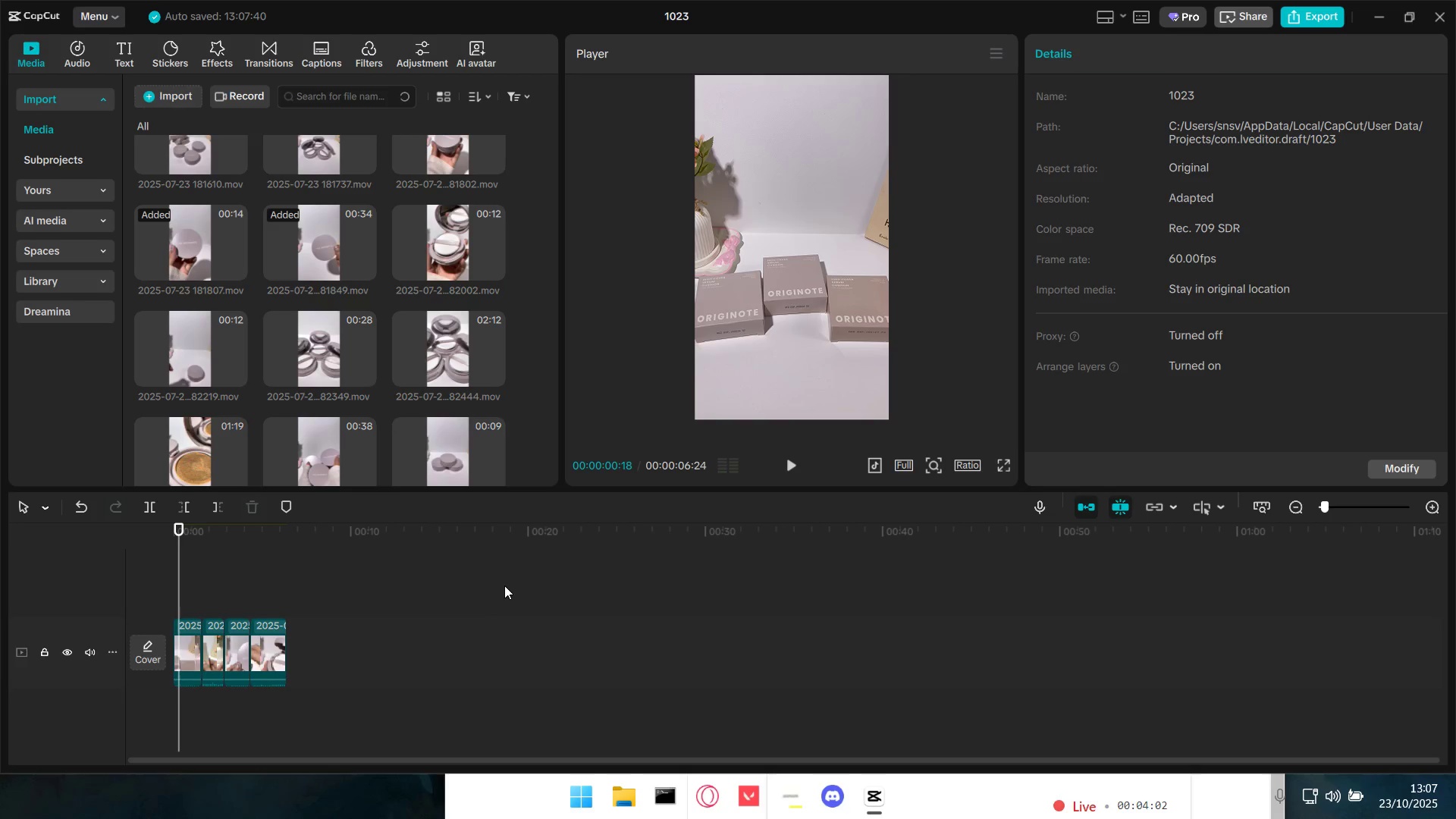 
key(Space)
 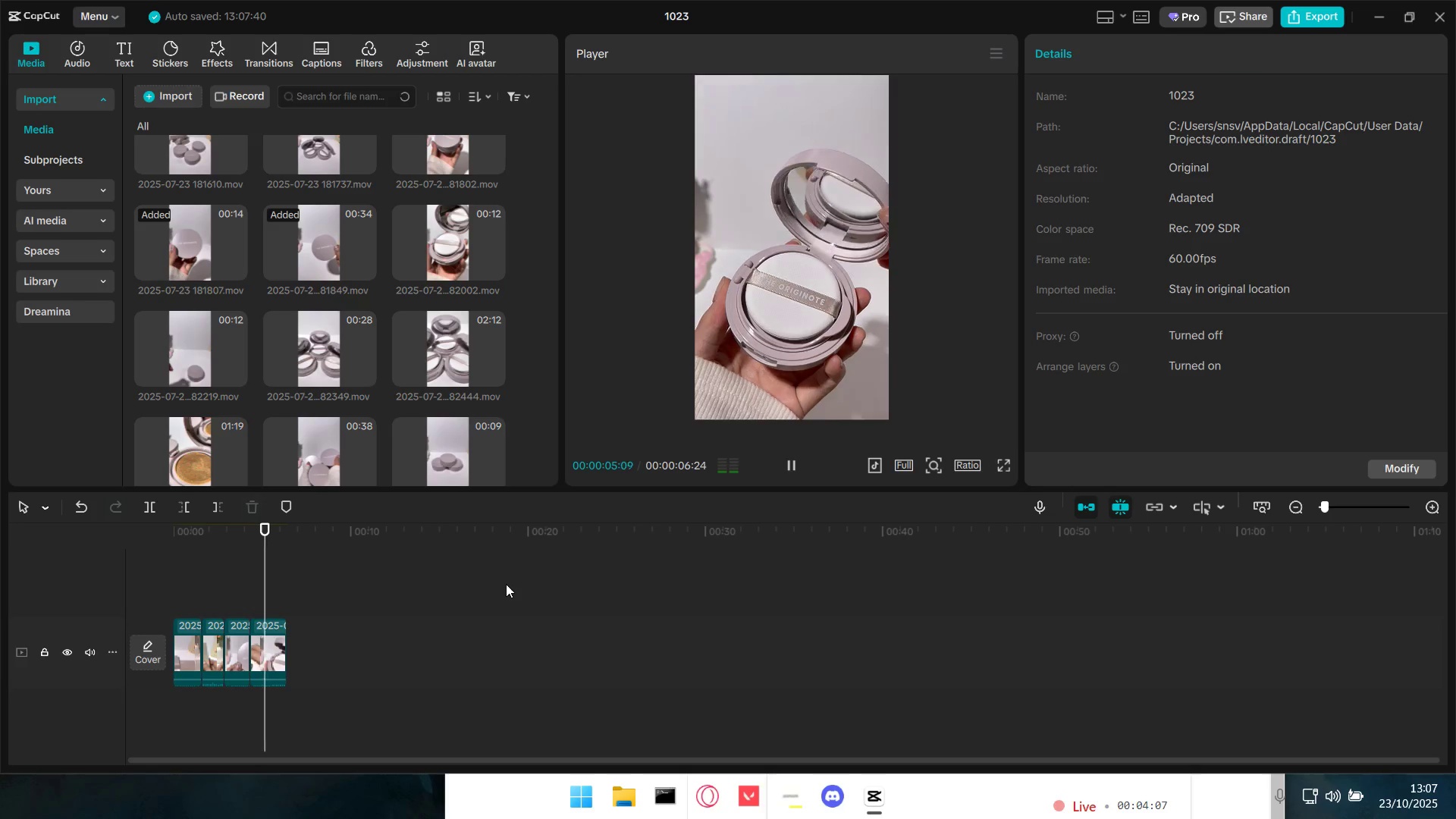 
wait(6.53)
 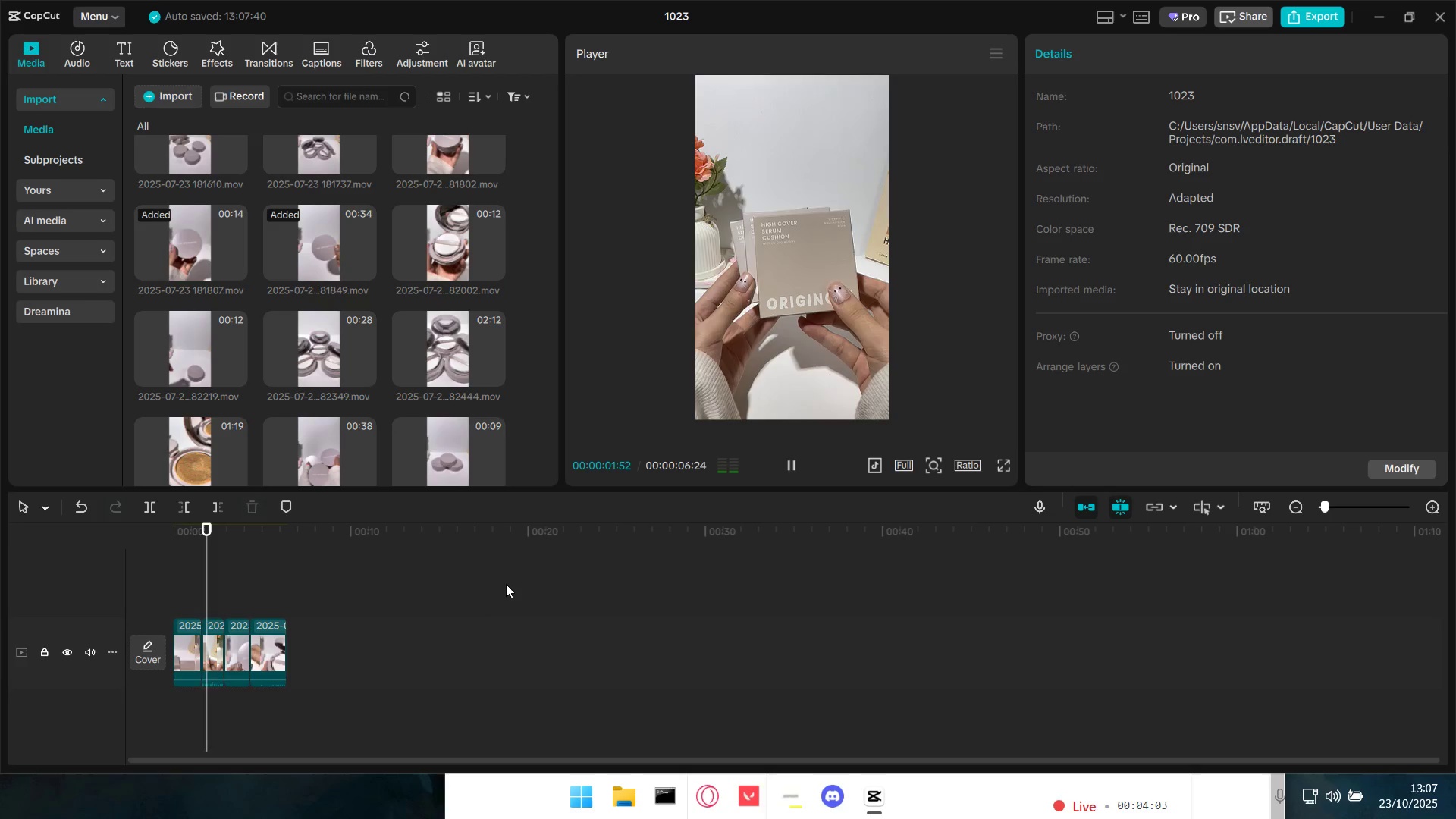 
key(Space)
 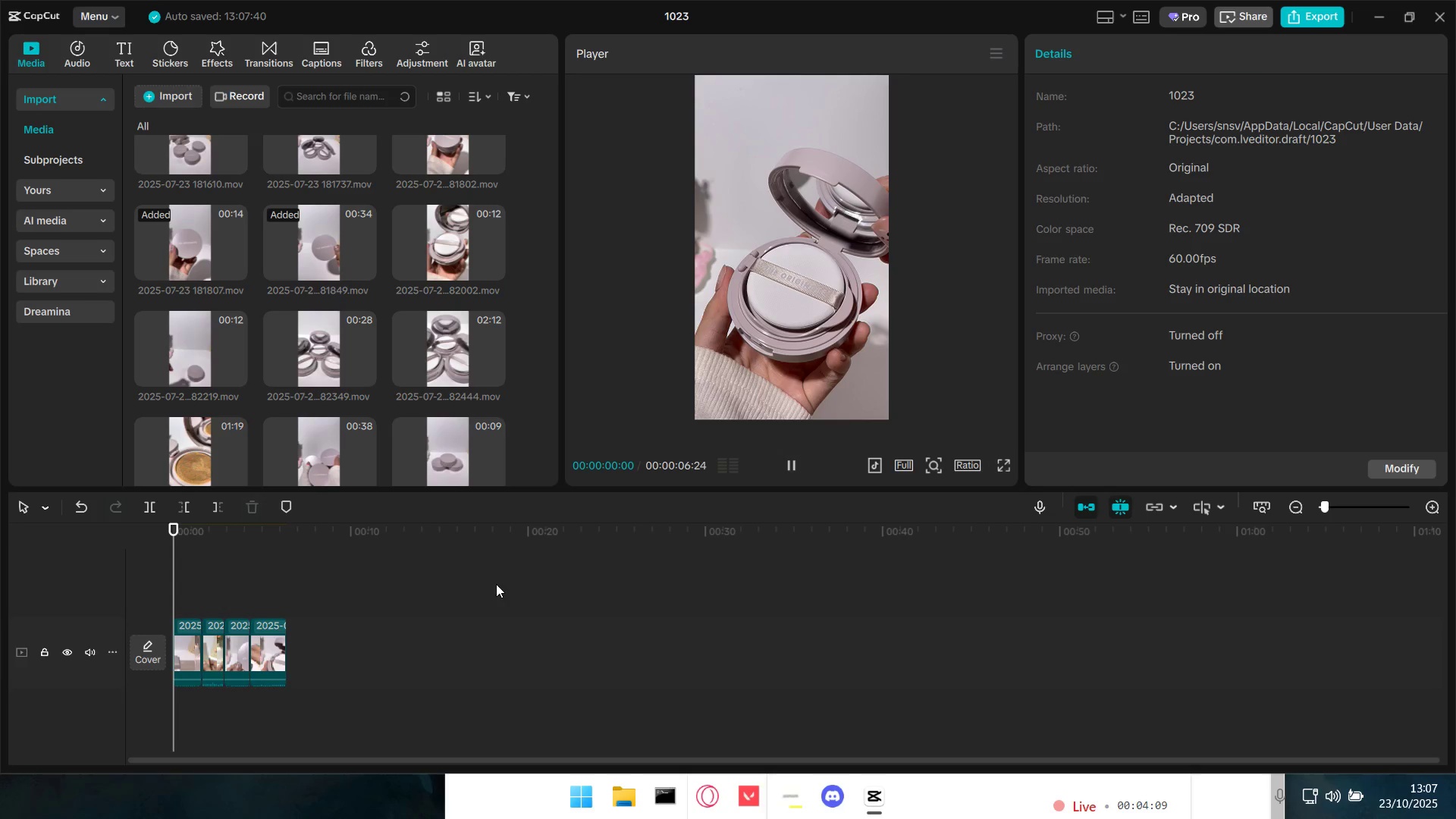 
key(Space)
 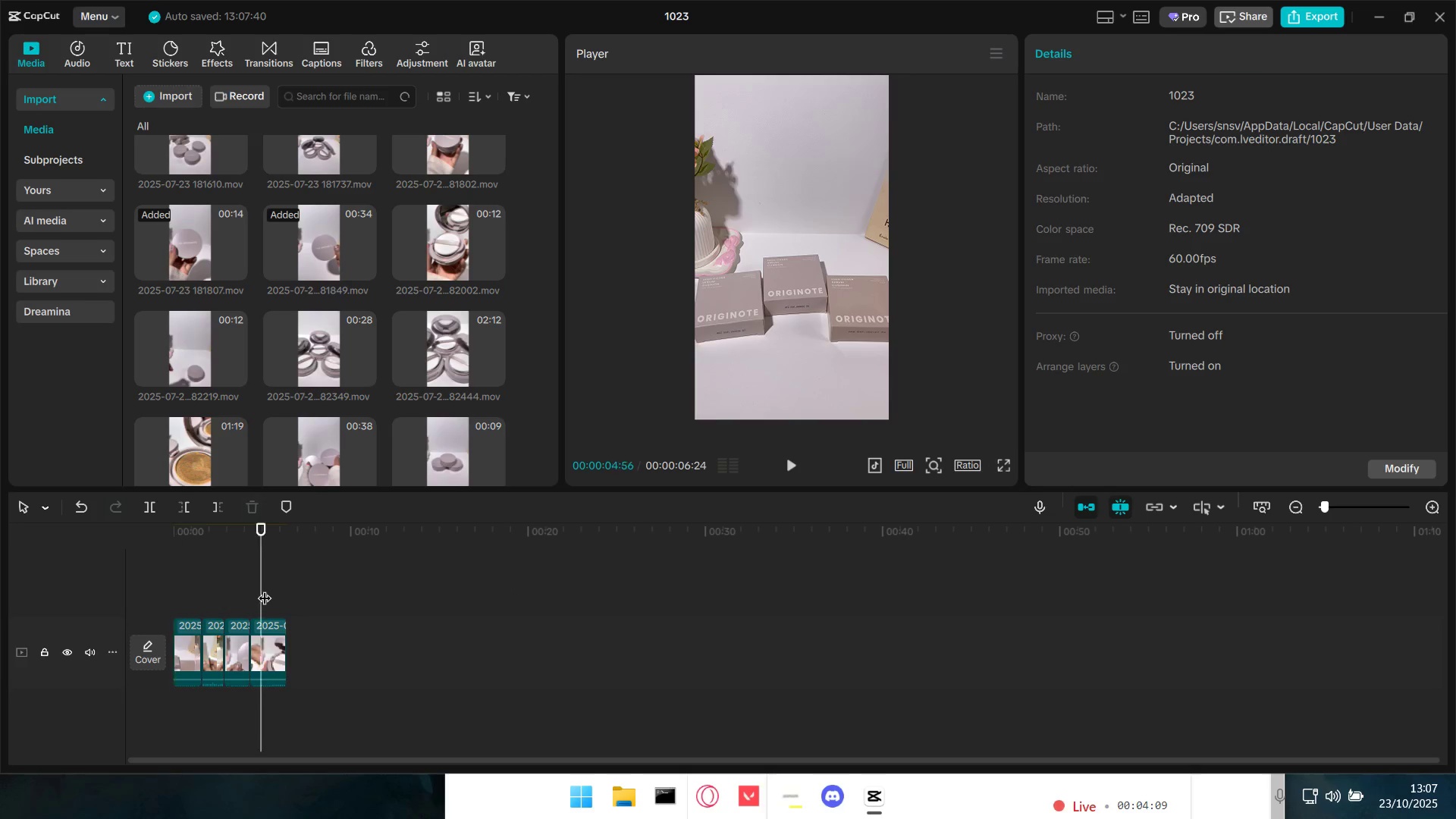 
hold_key(key=ControlLeft, duration=0.66)
scroll: coordinate [331, 650], scroll_direction: up, amount: 9.0
 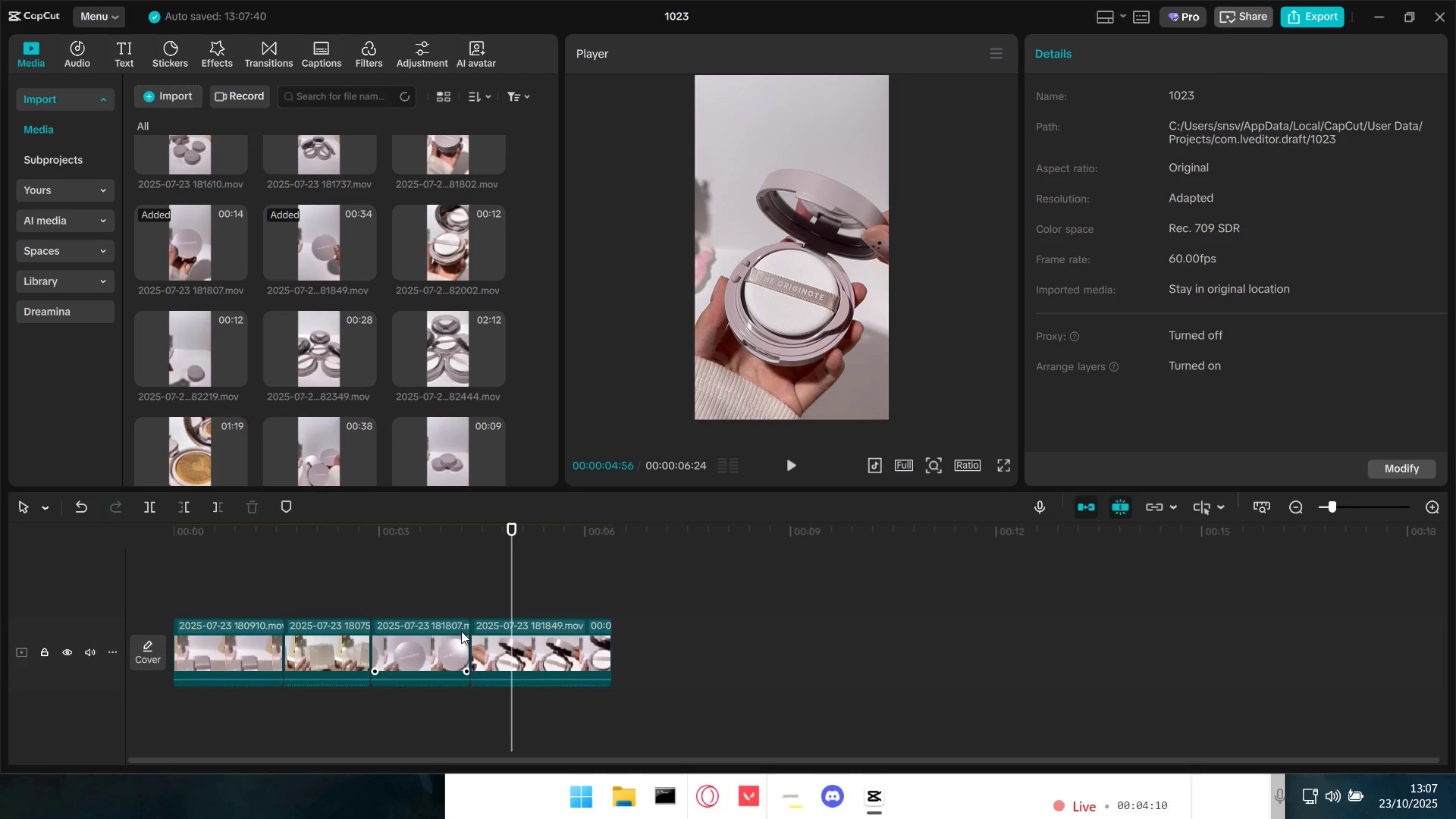 
key(Space)
 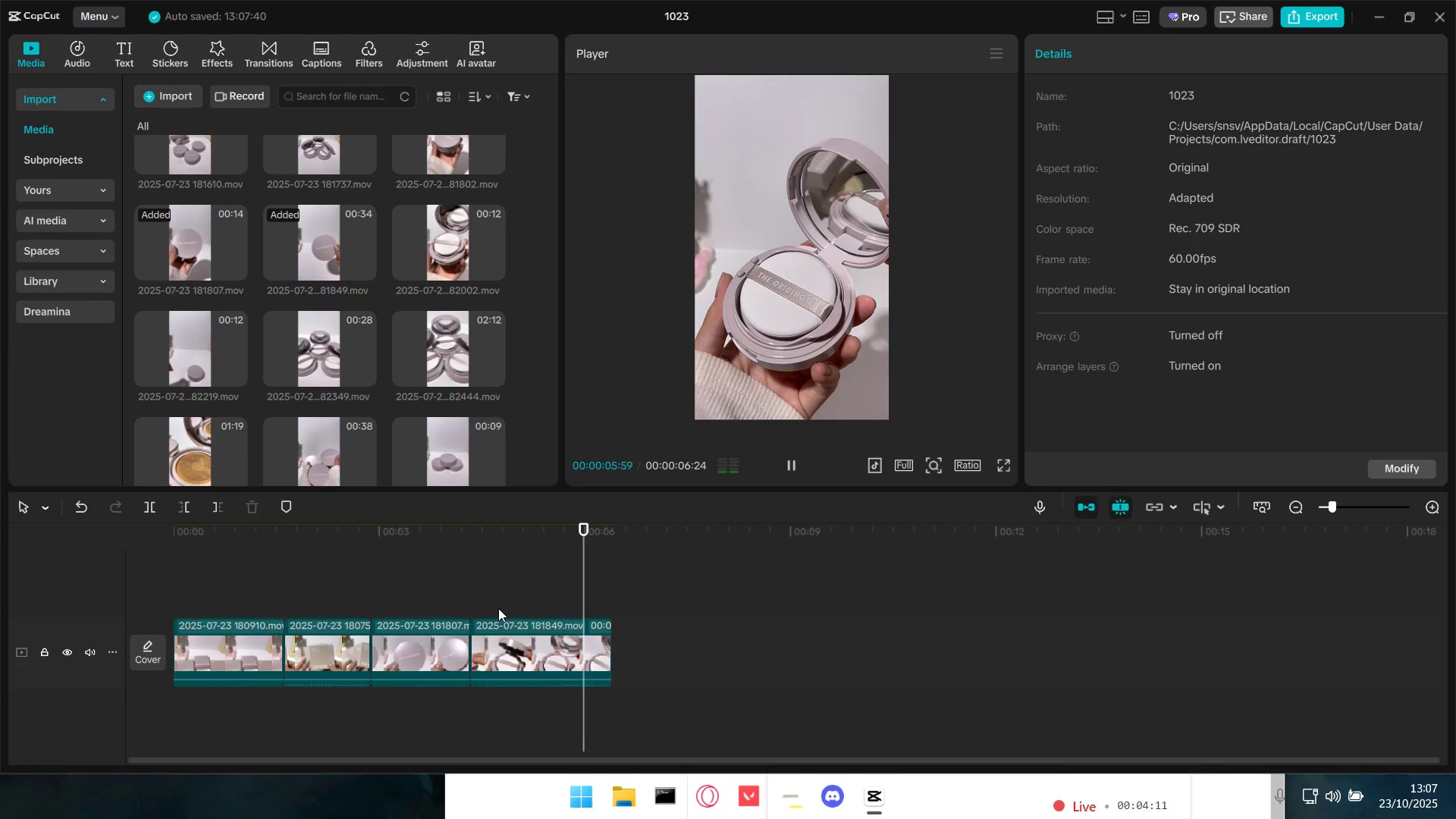 
key(Space)
 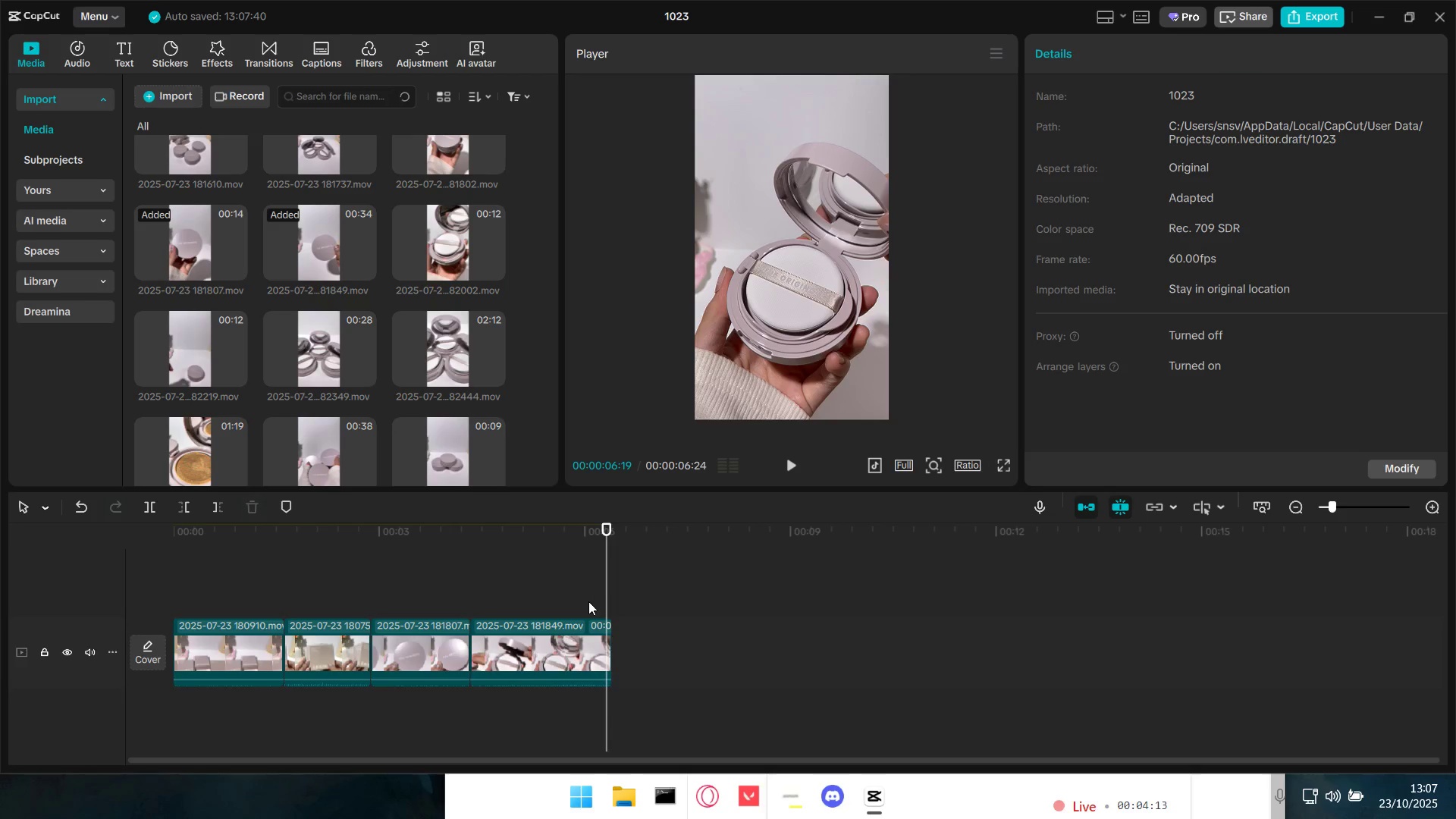 
key(Space)
 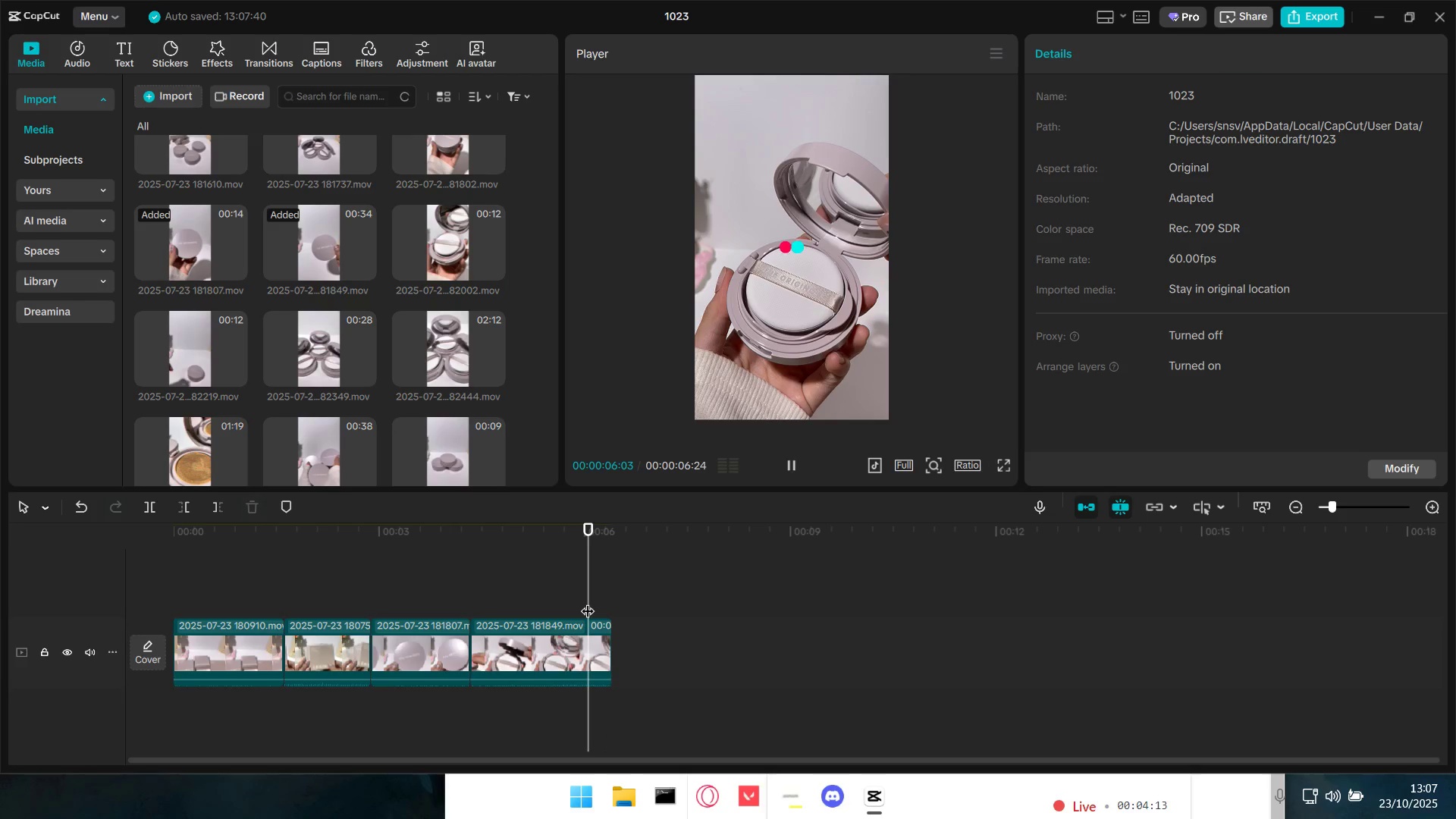 
key(Space)
 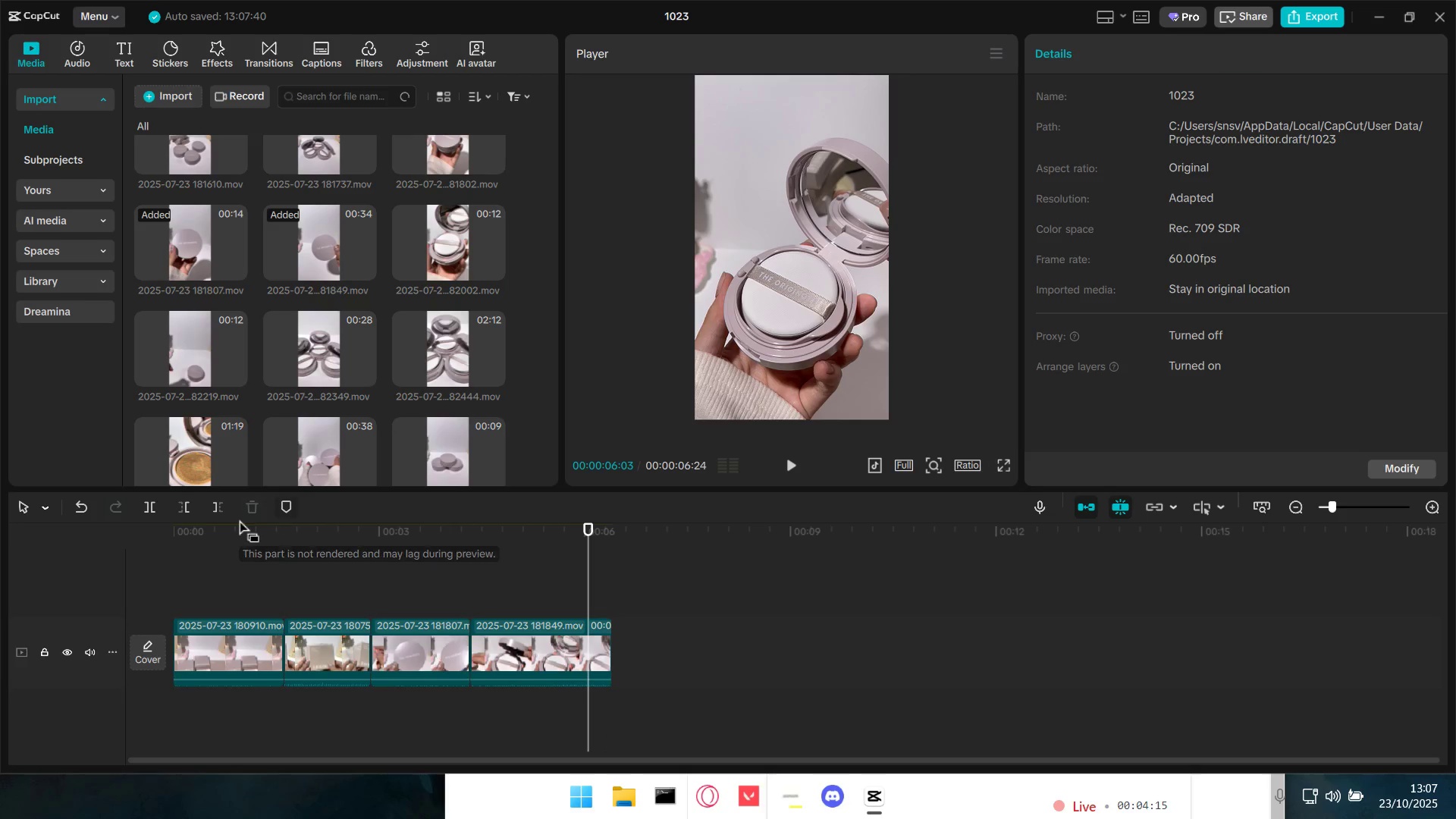 
left_click([225, 505])
 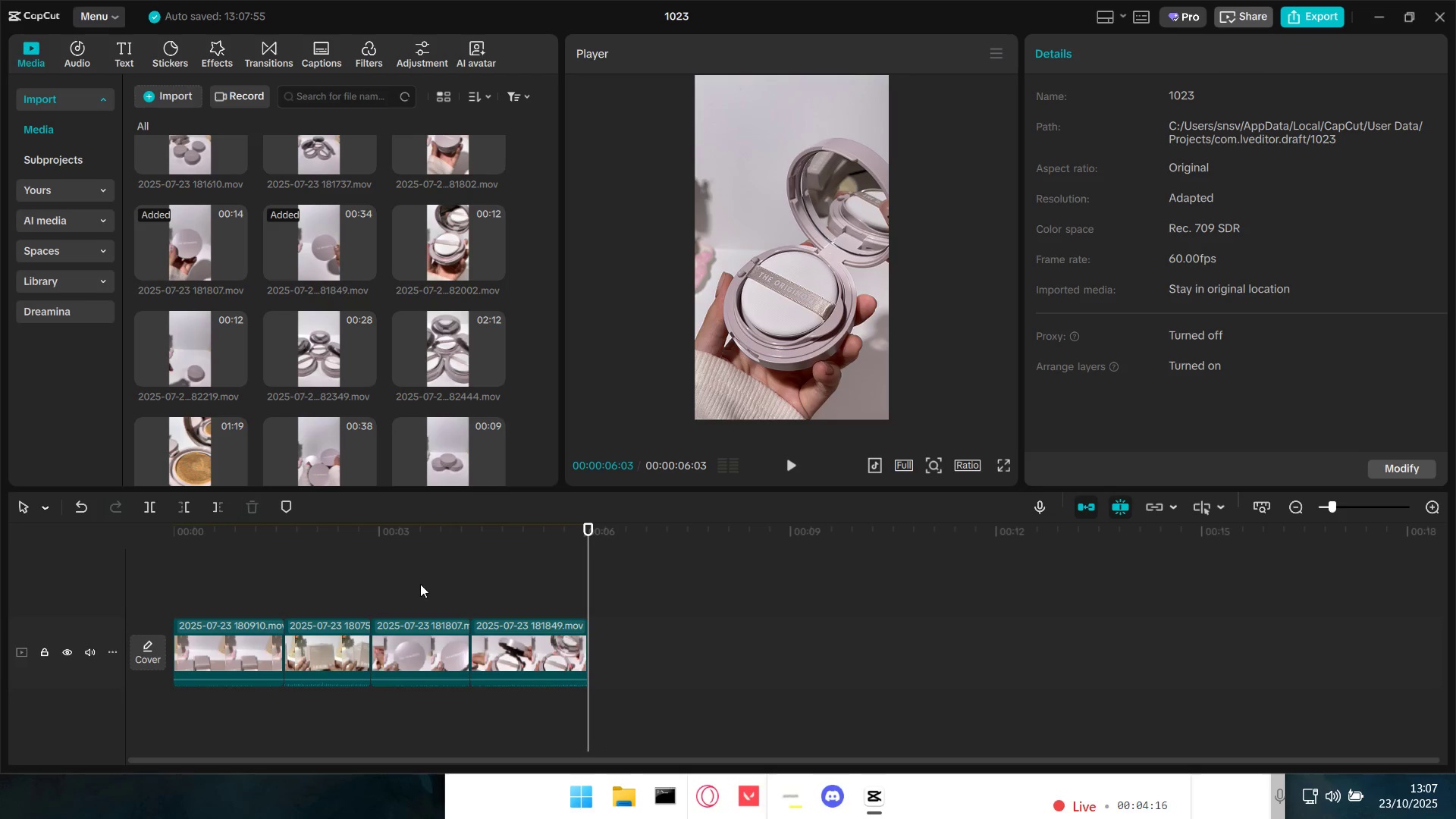 
key(Space)
 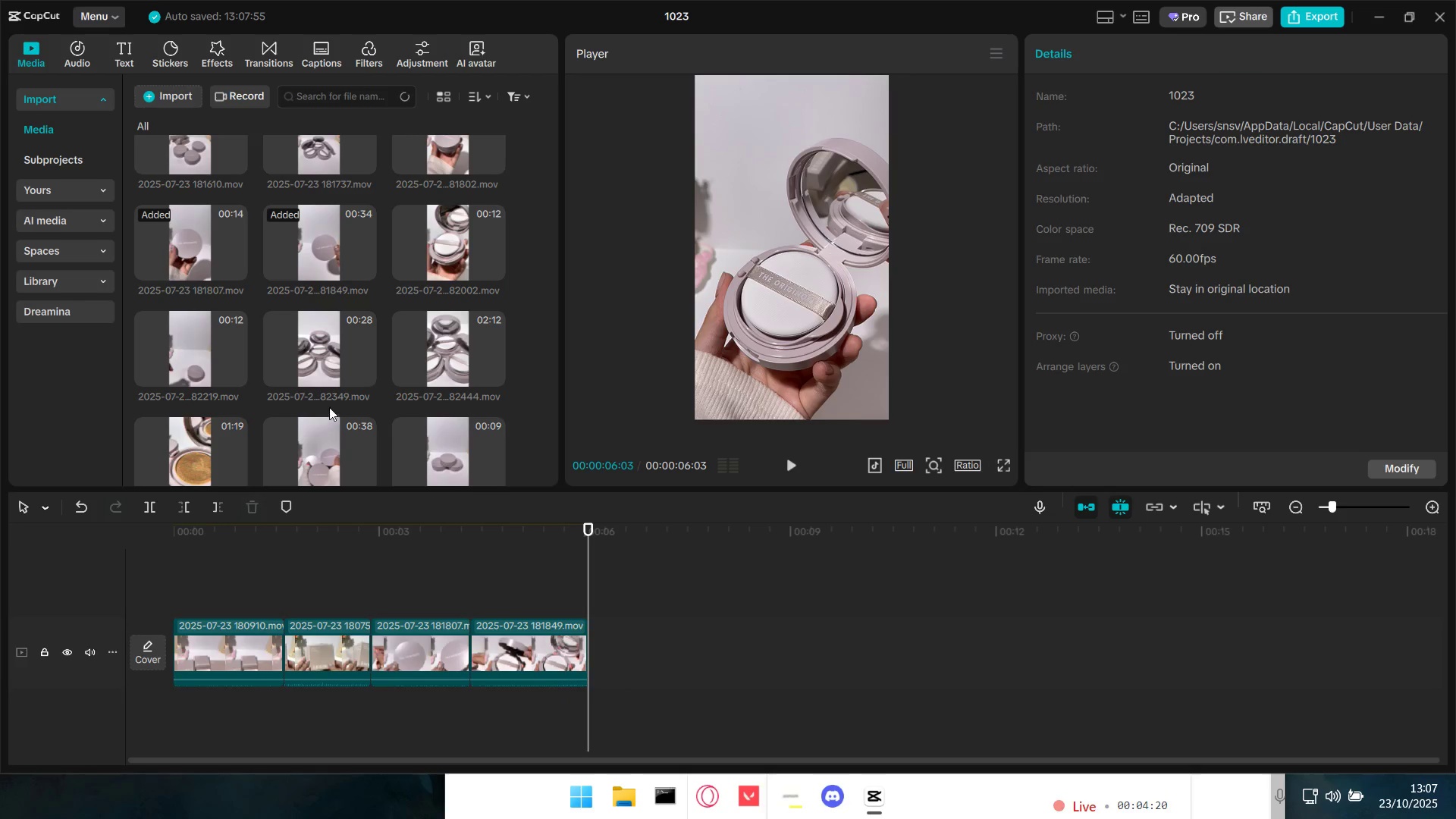 
wait(5.9)
 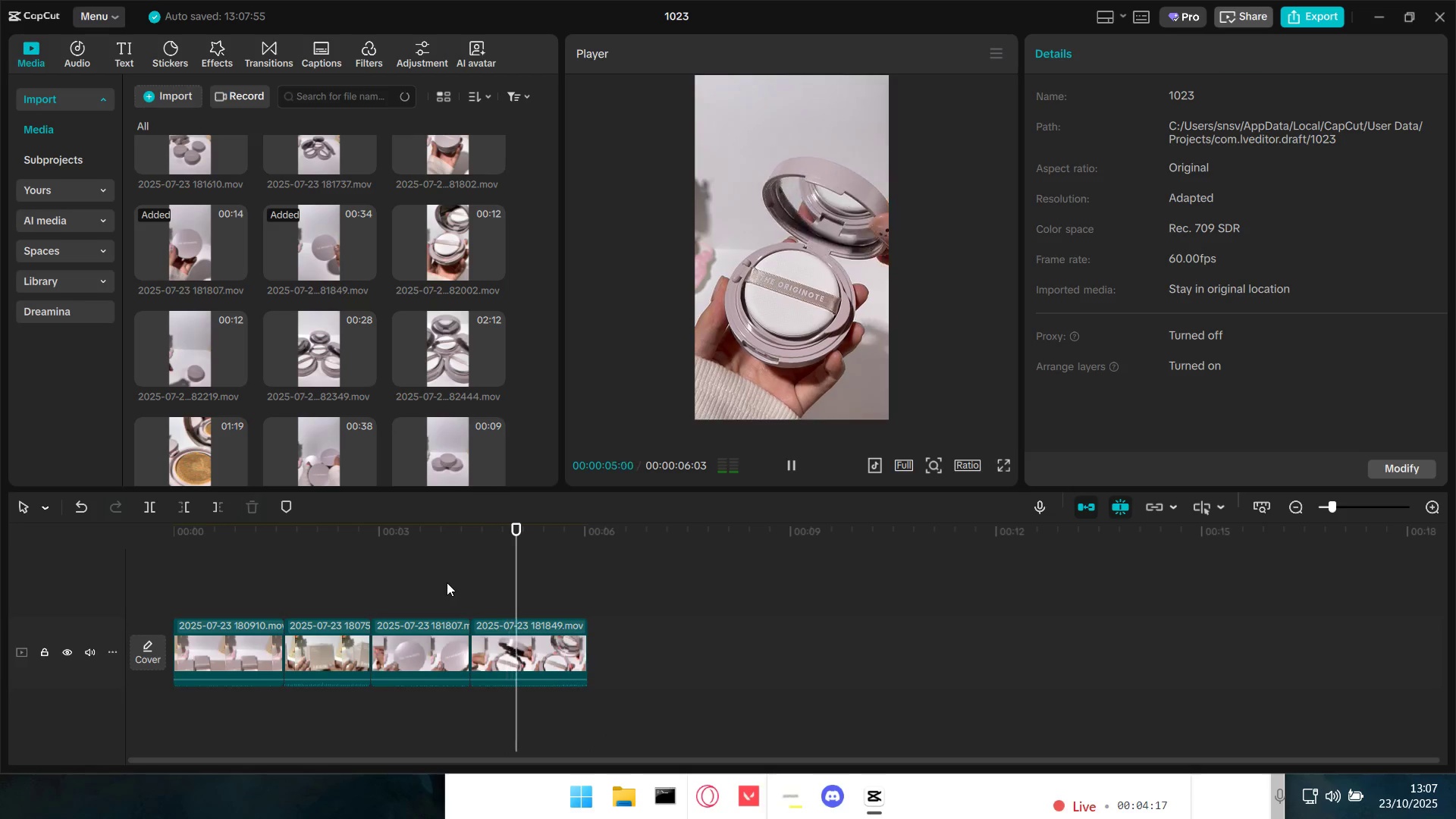 
scroll: coordinate [325, 354], scroll_direction: down, amount: 1.0
 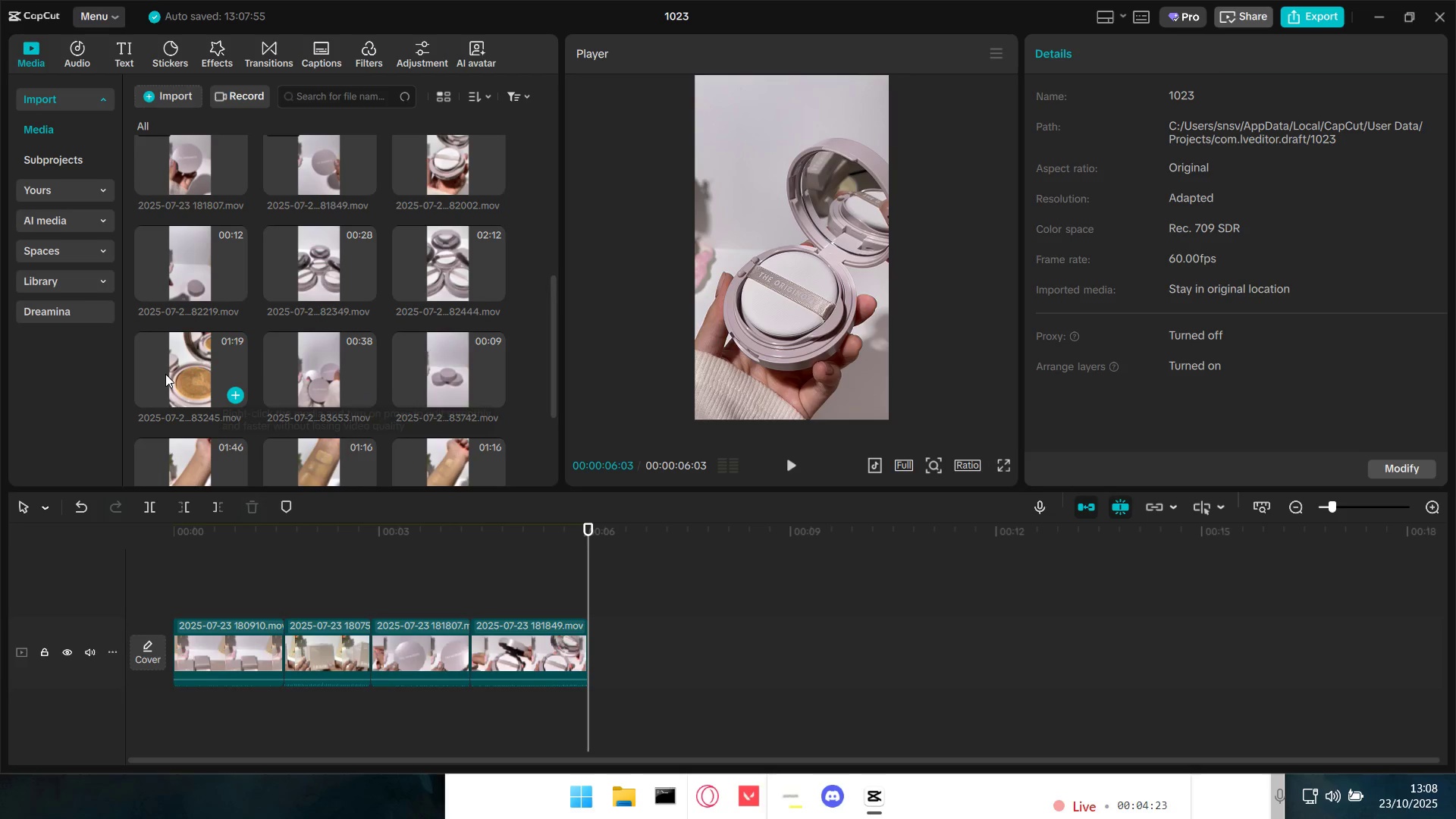 
left_click([176, 371])
 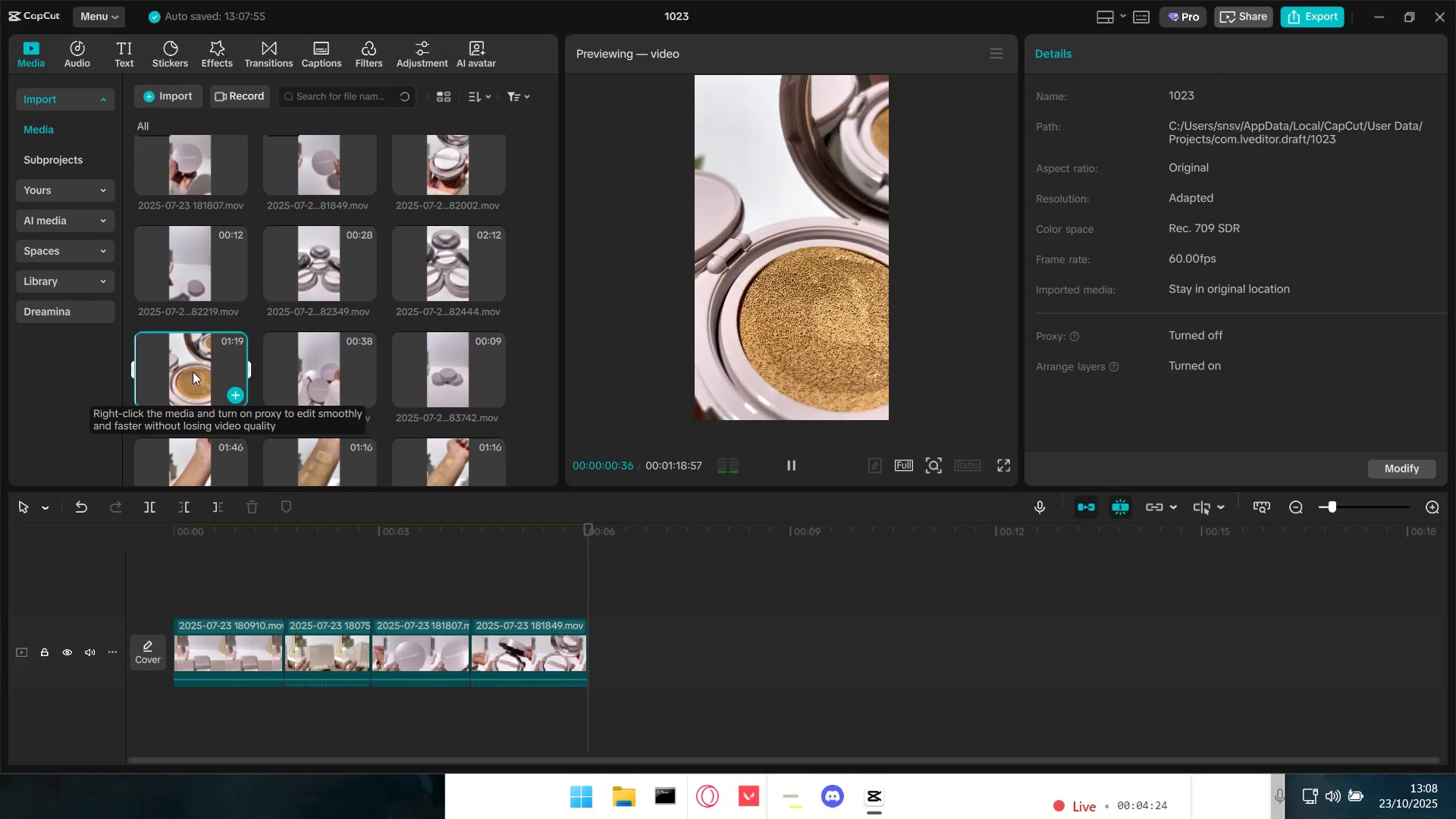 
left_click_drag(start_coordinate=[193, 368], to_coordinate=[587, 636])
 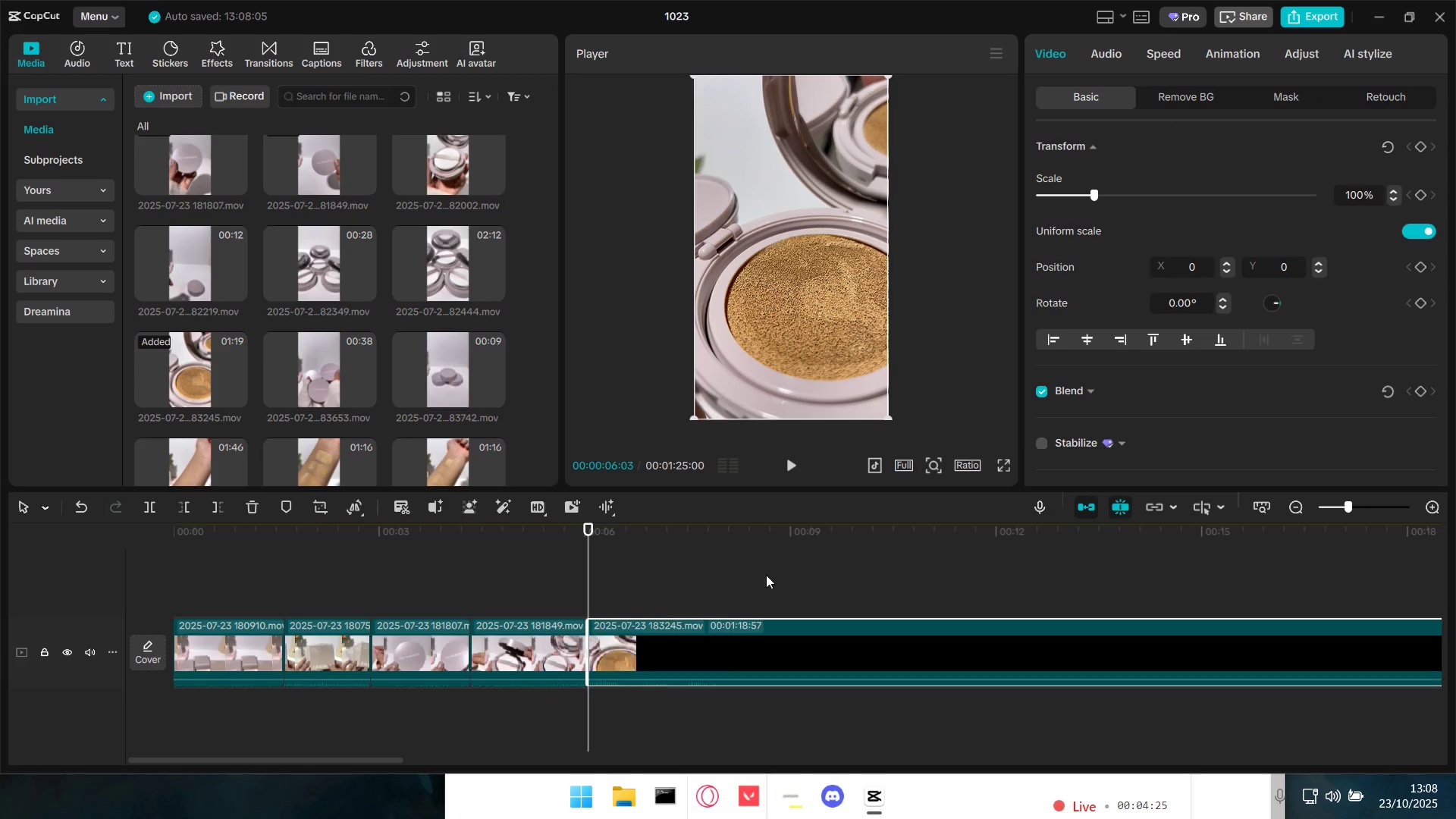 
left_click([767, 573])
 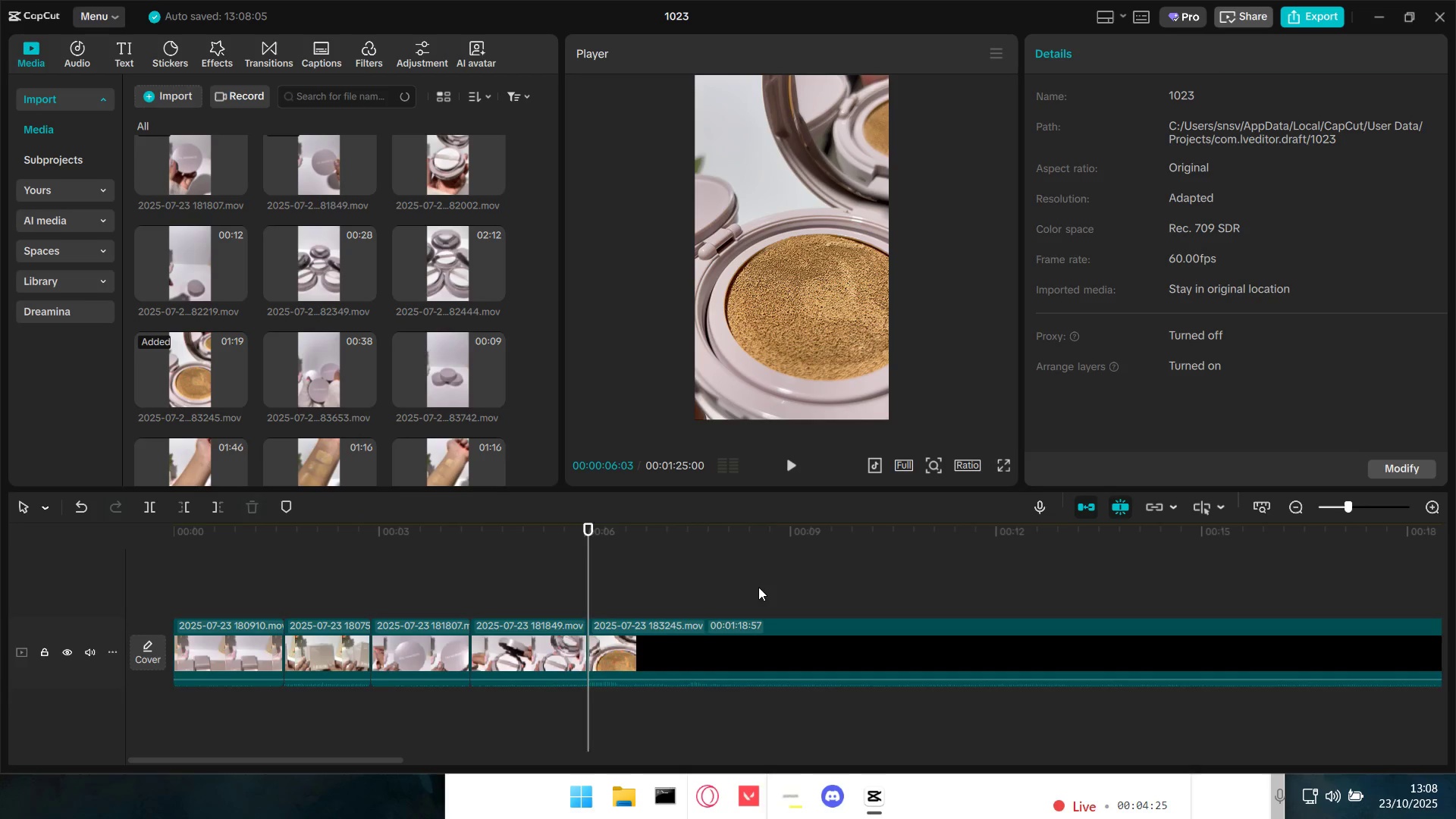 
hold_key(key=ControlLeft, duration=1.12)
scroll: coordinate [654, 619], scroll_direction: down, amount: 8.0
 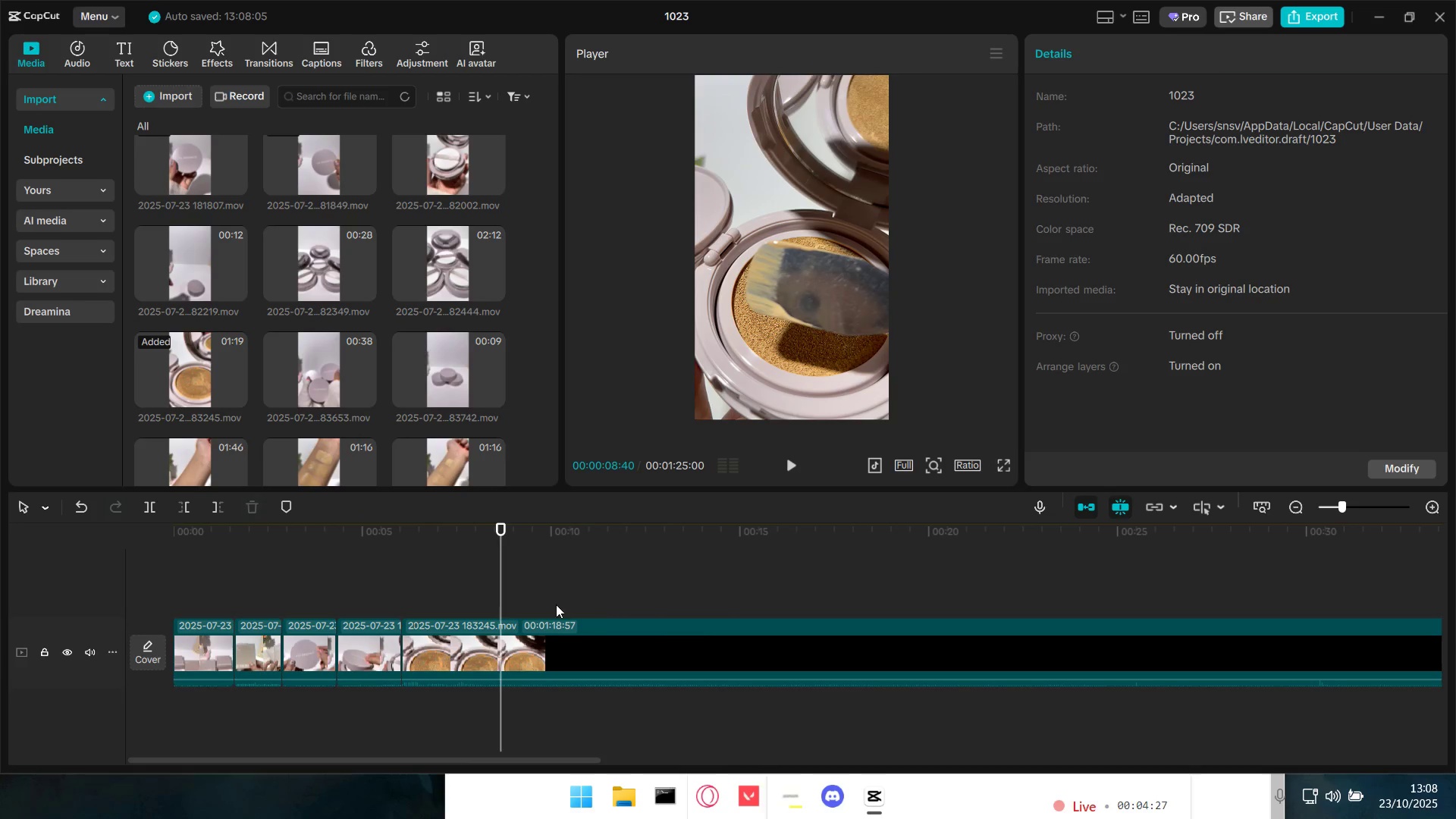 
key(Space)
 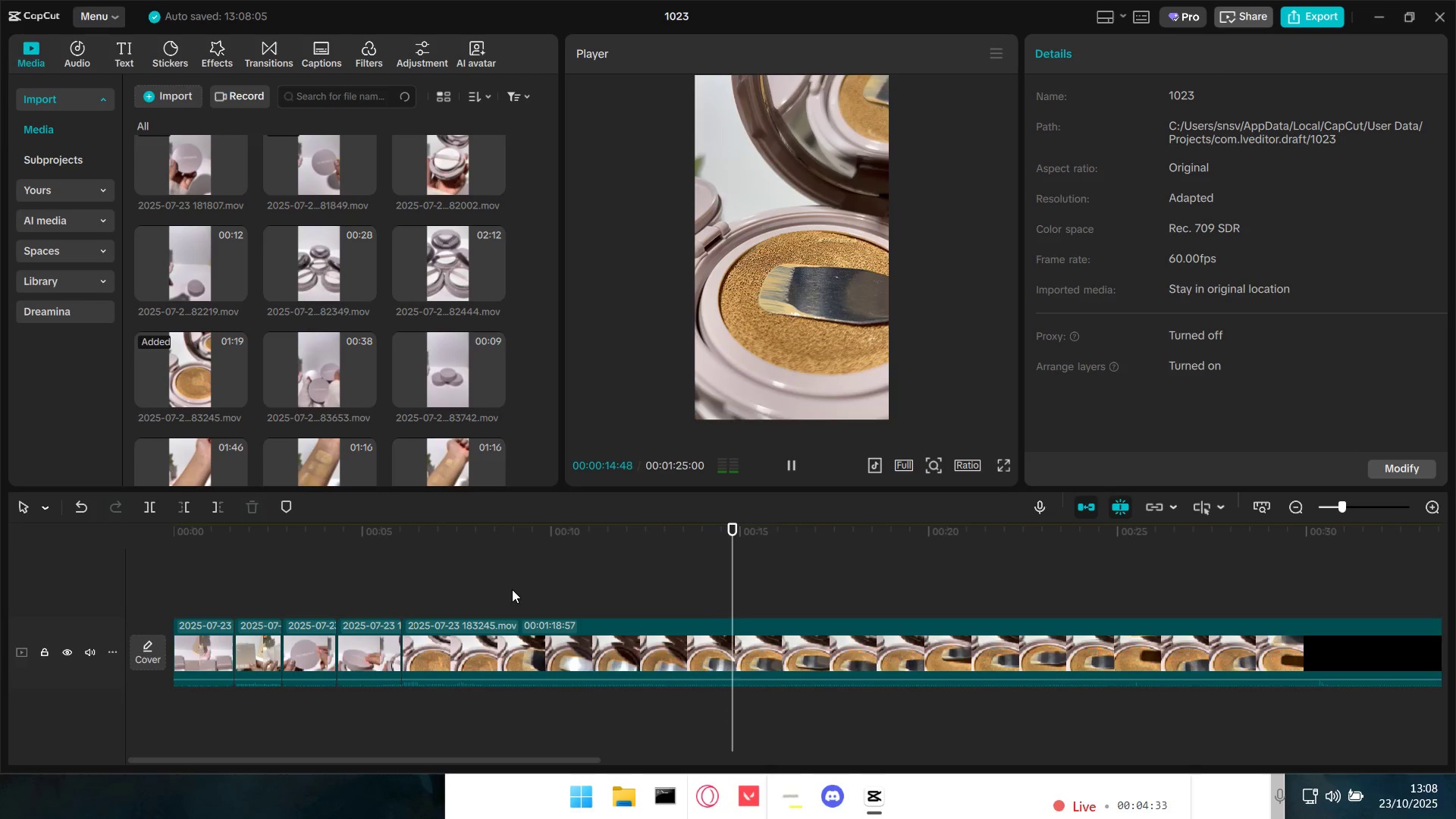 
wait(11.23)
 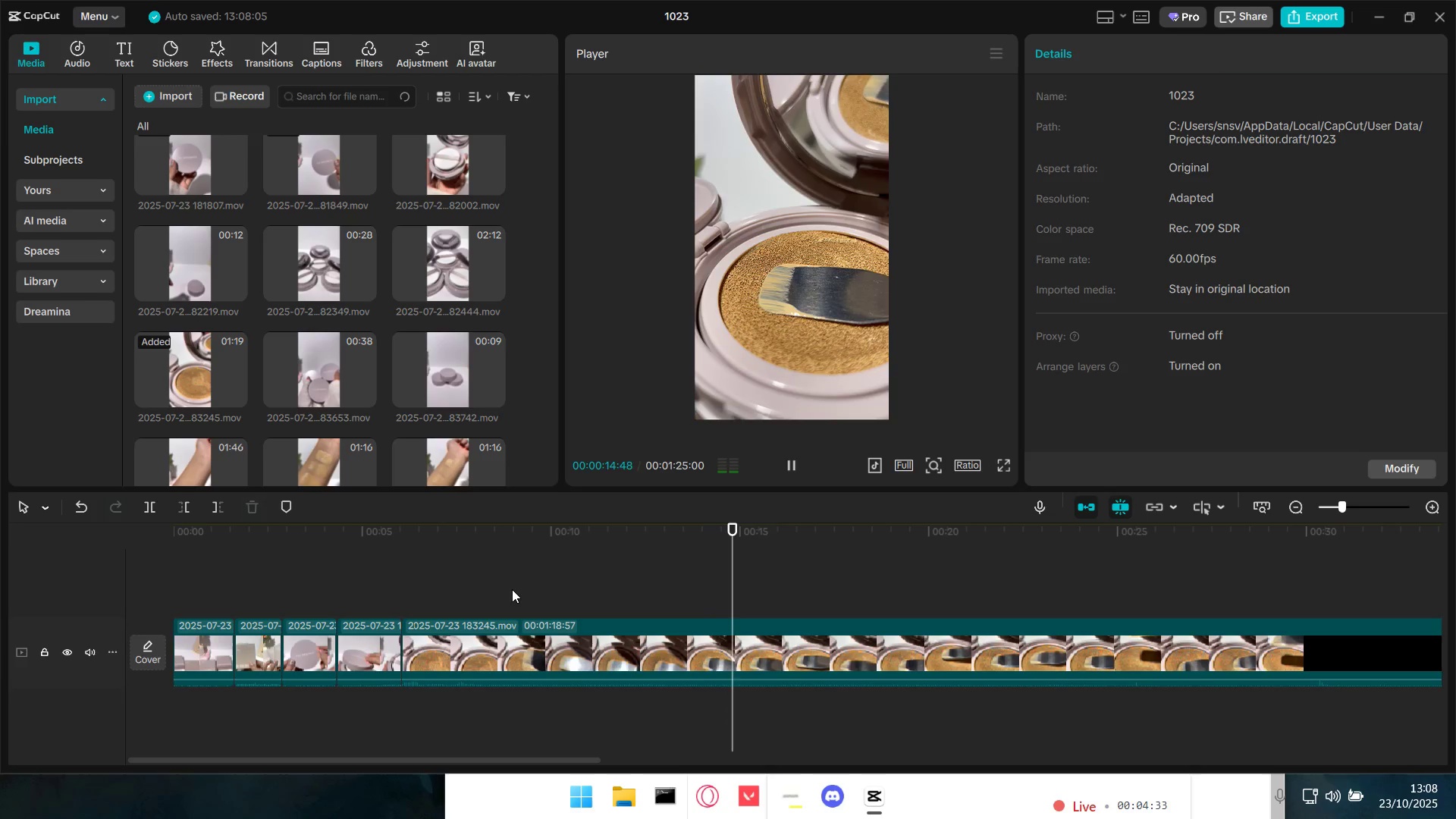 
key(Space)
 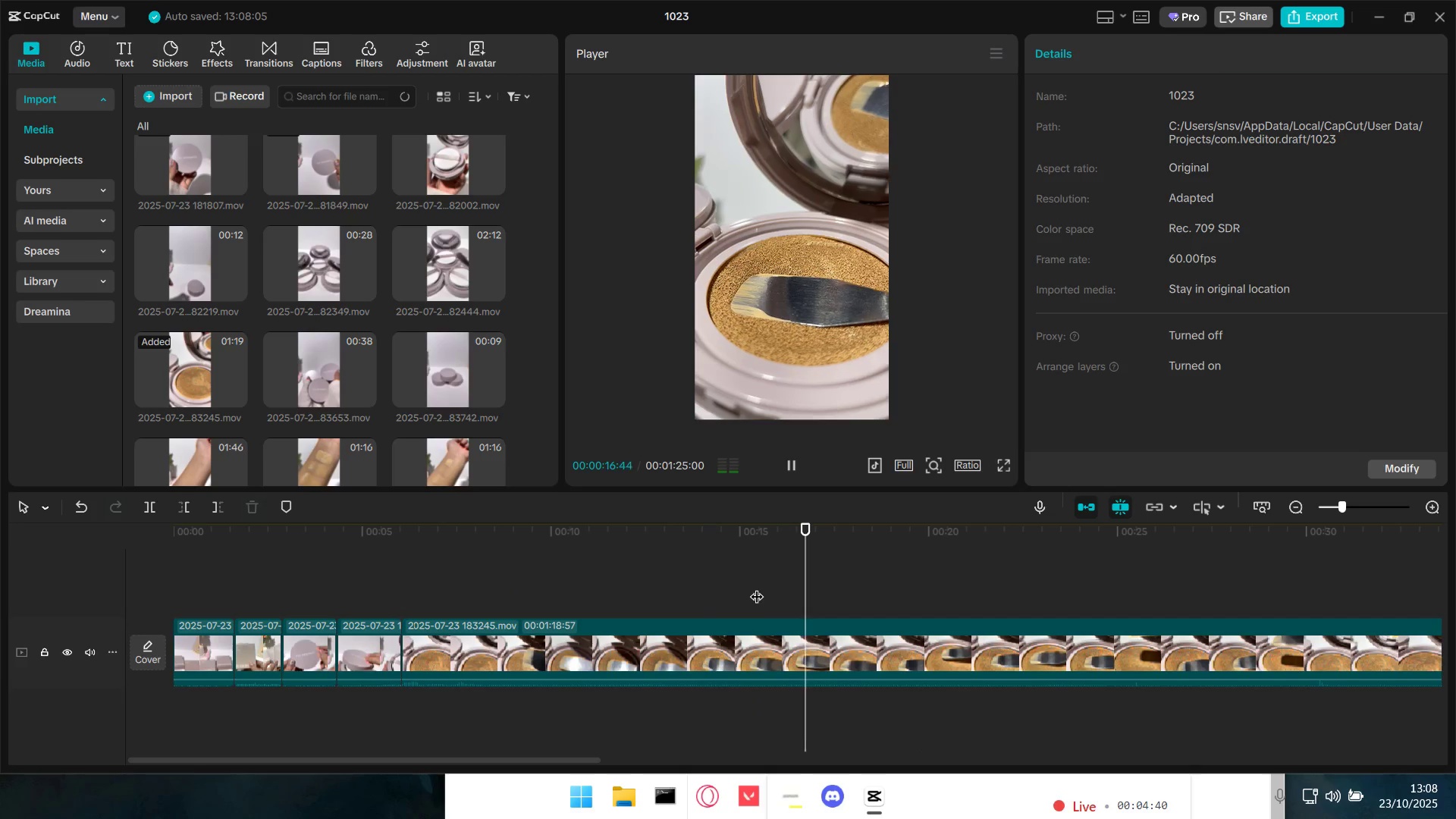 
key(Space)
 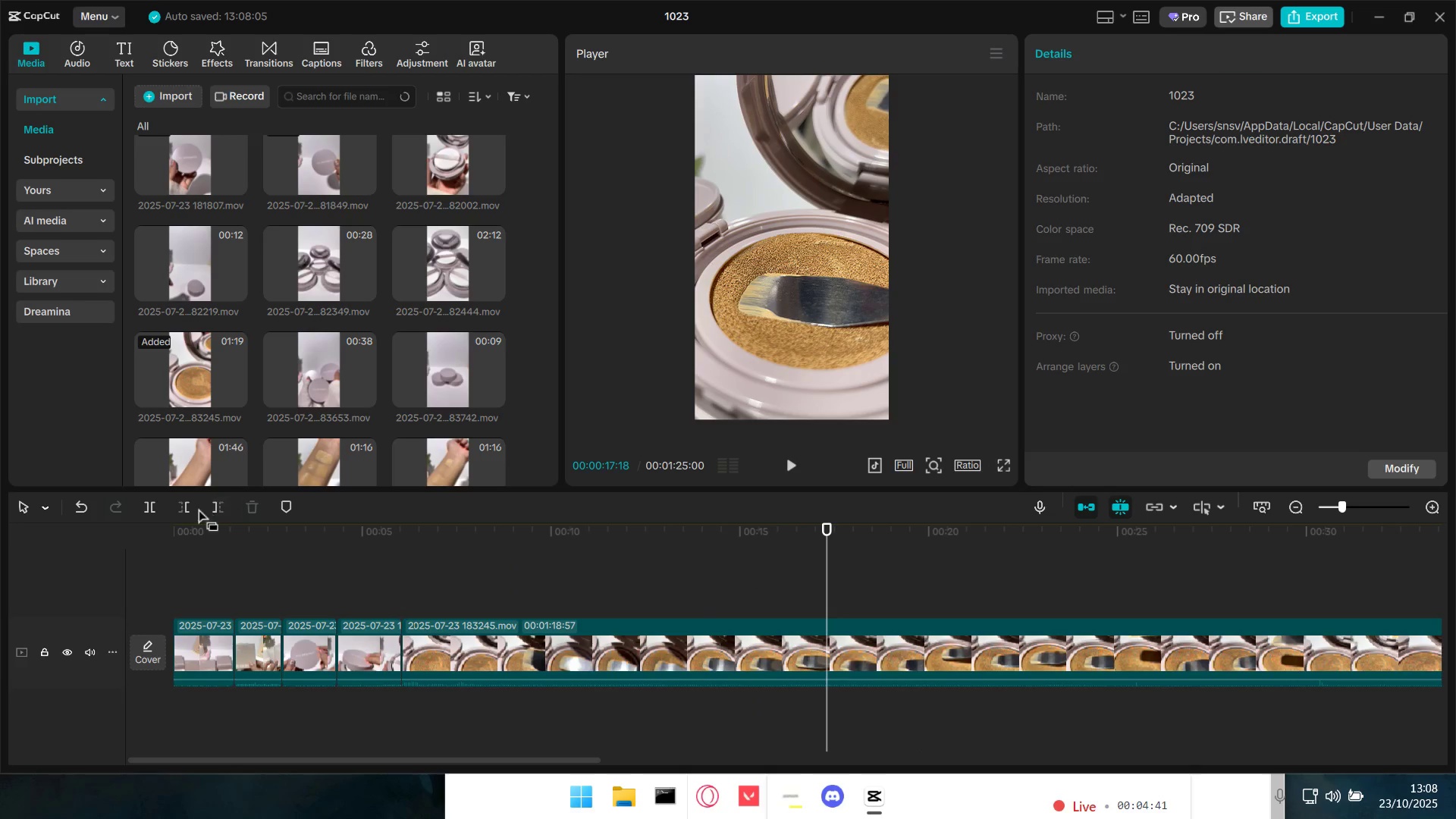 
left_click([191, 508])
 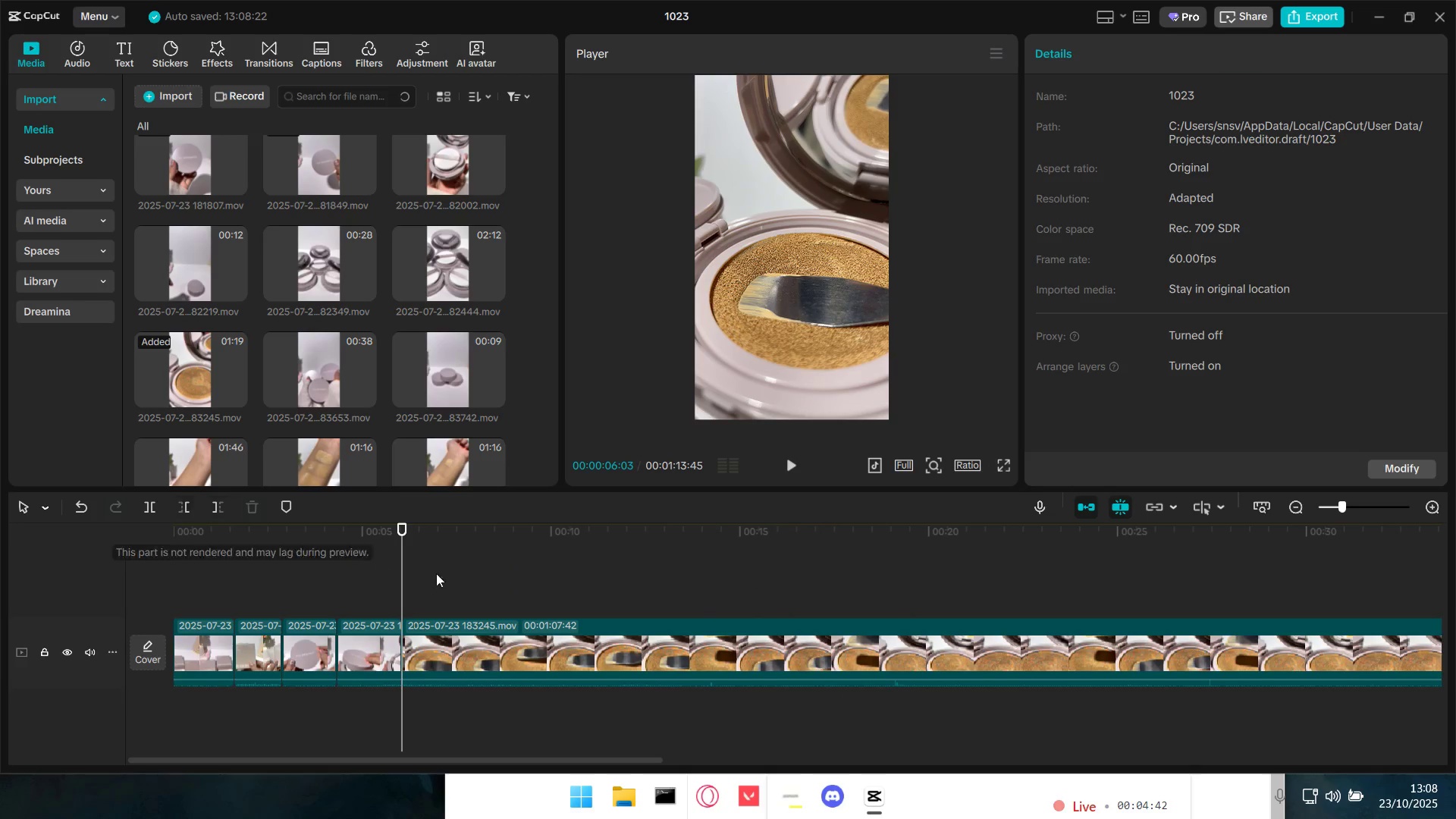 
key(Space)
 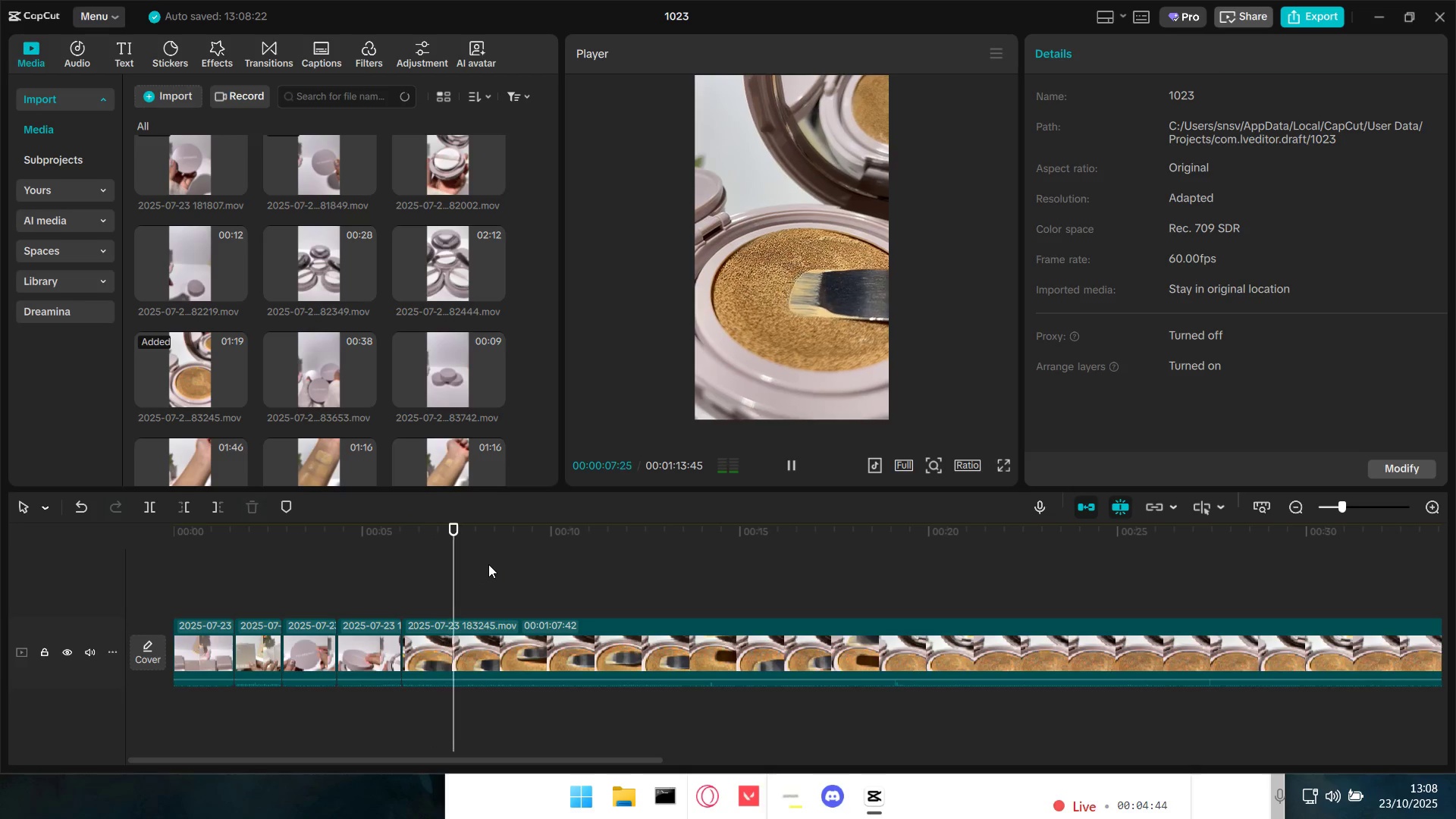 
key(Space)
 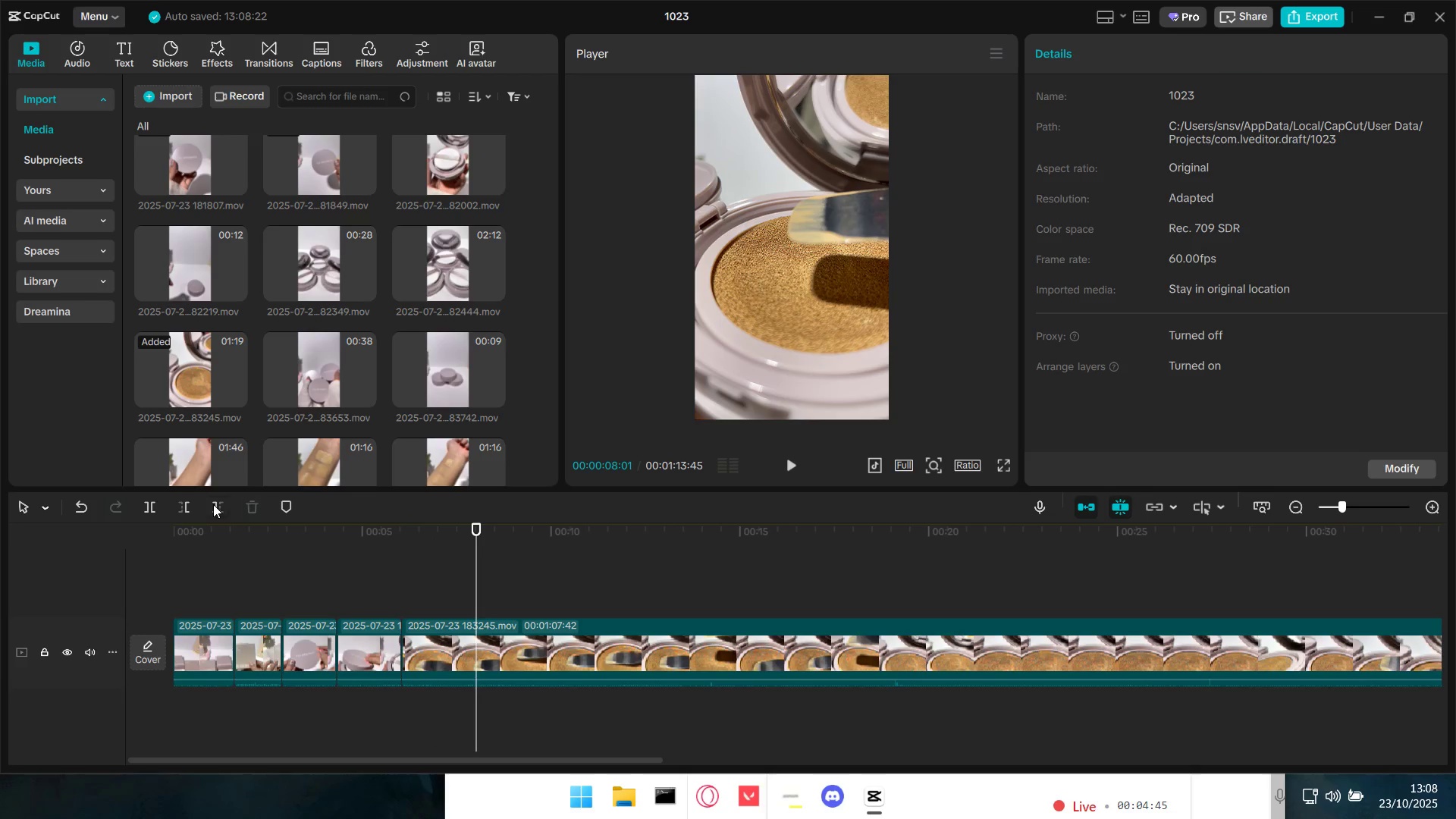 
hold_key(key=ControlLeft, duration=0.64)
scroll: coordinate [538, 679], scroll_direction: up, amount: 8.0
 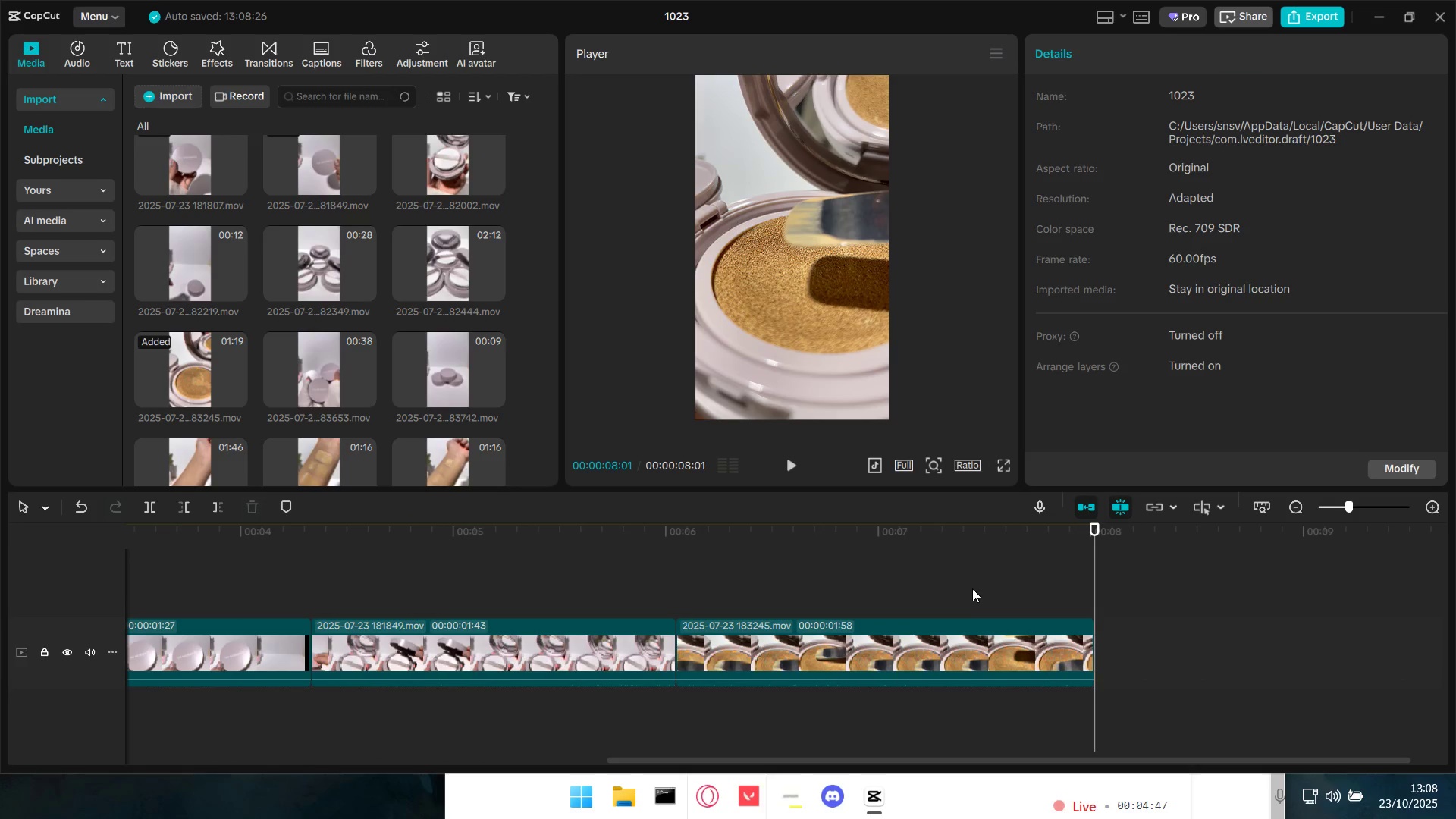 
key(Space)
 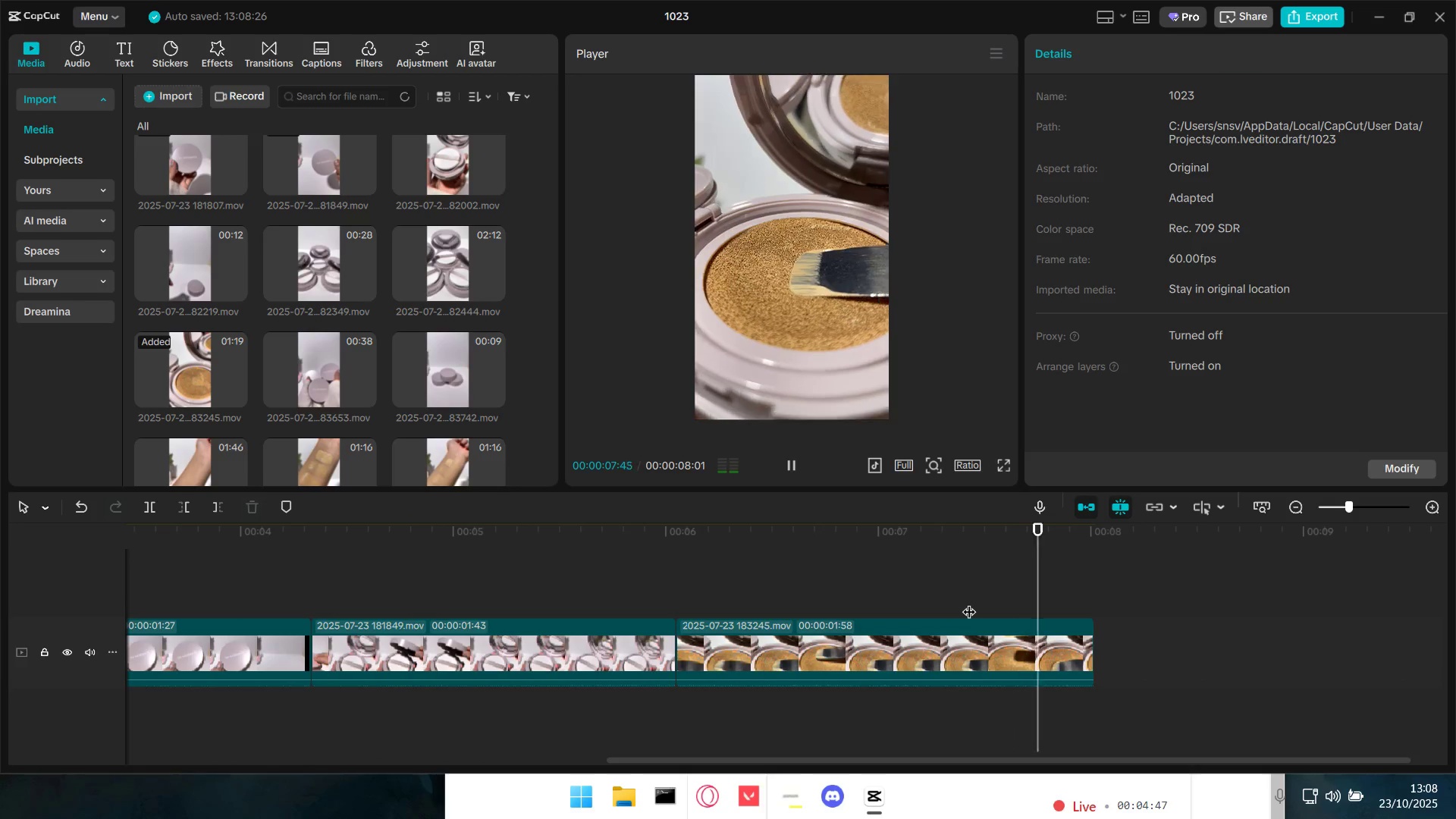 
key(Space)
 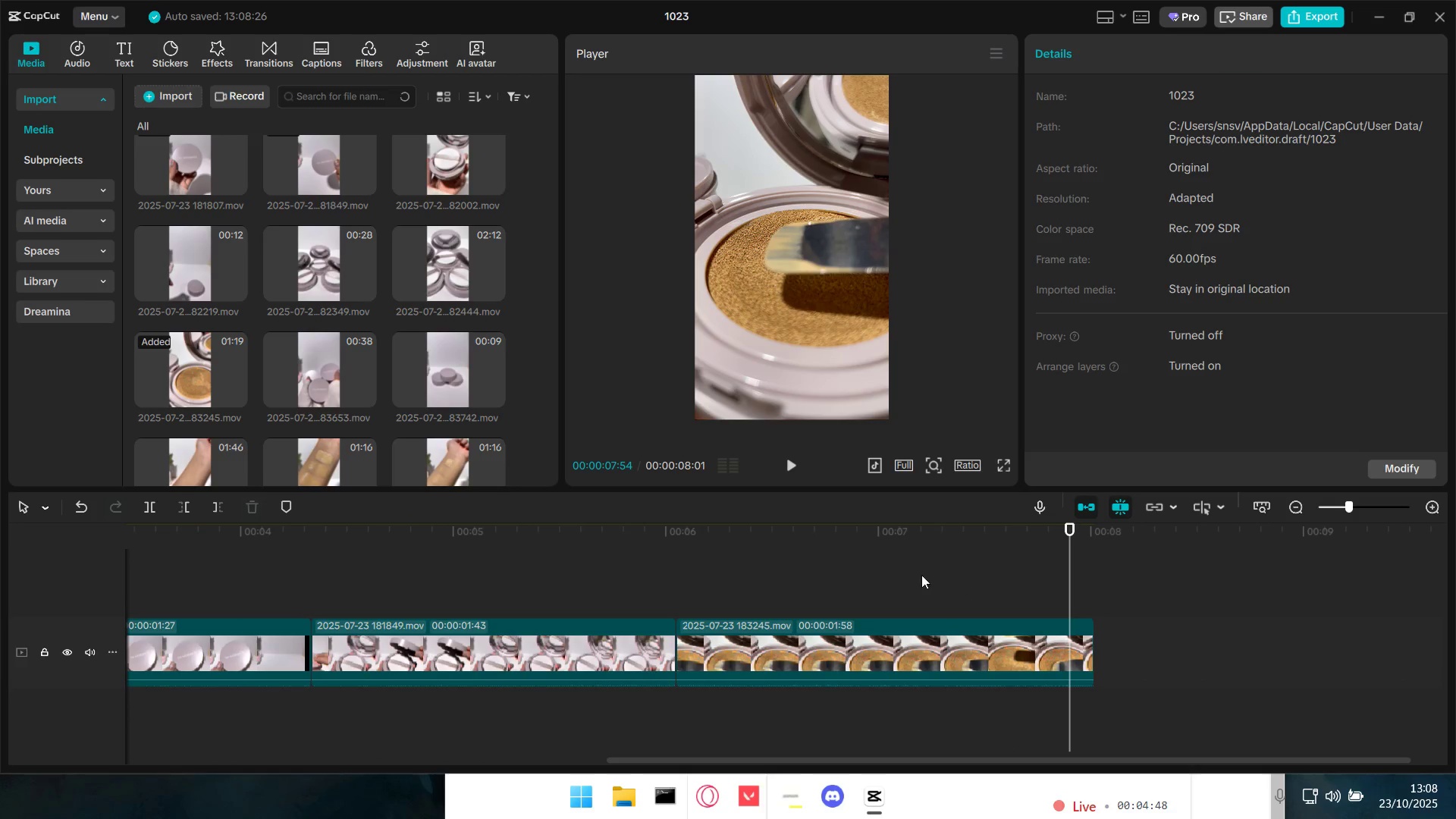 
left_click([830, 574])
 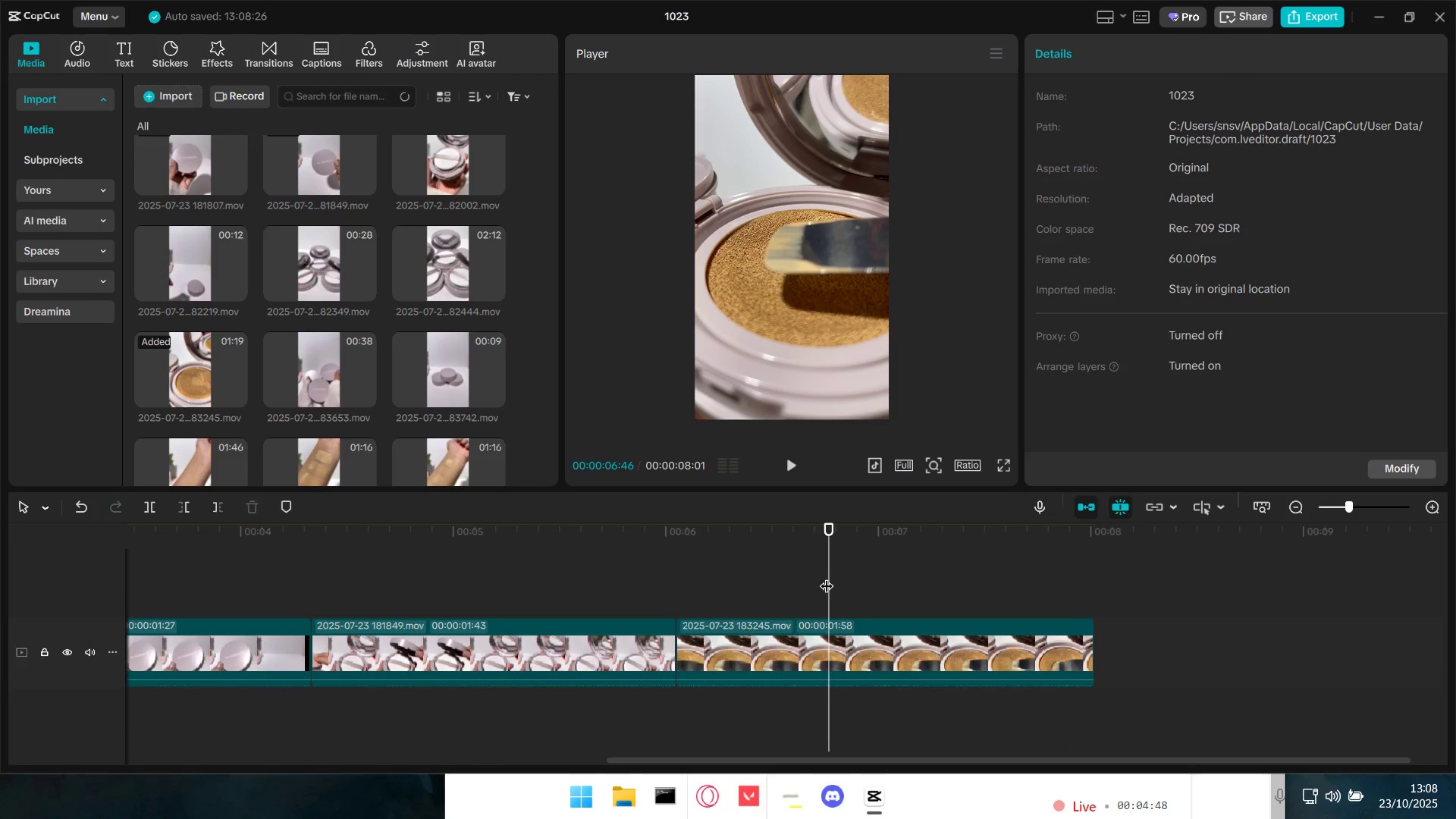 
key(Space)
 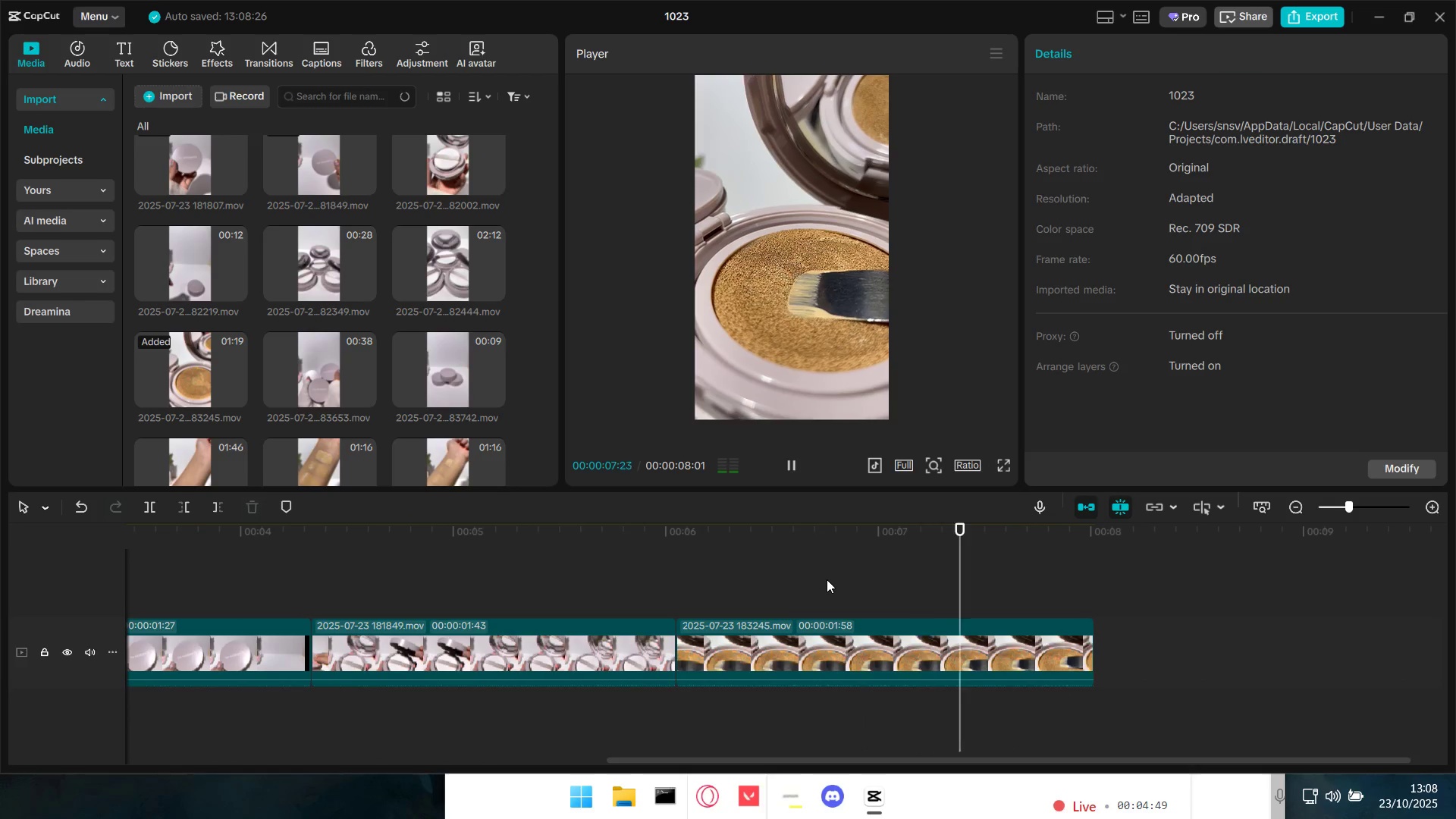 
key(Space)
 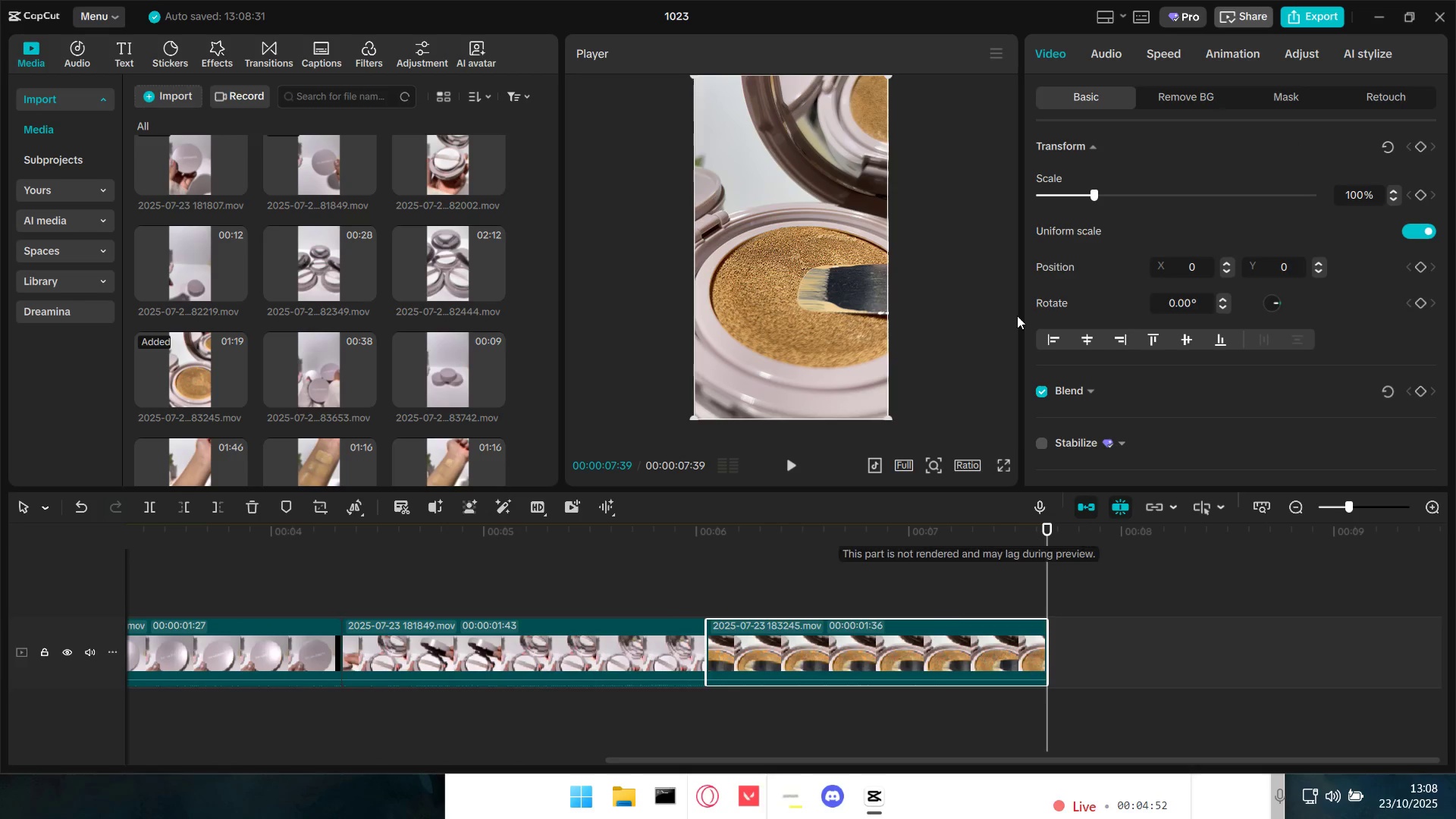 
left_click([1166, 62])
 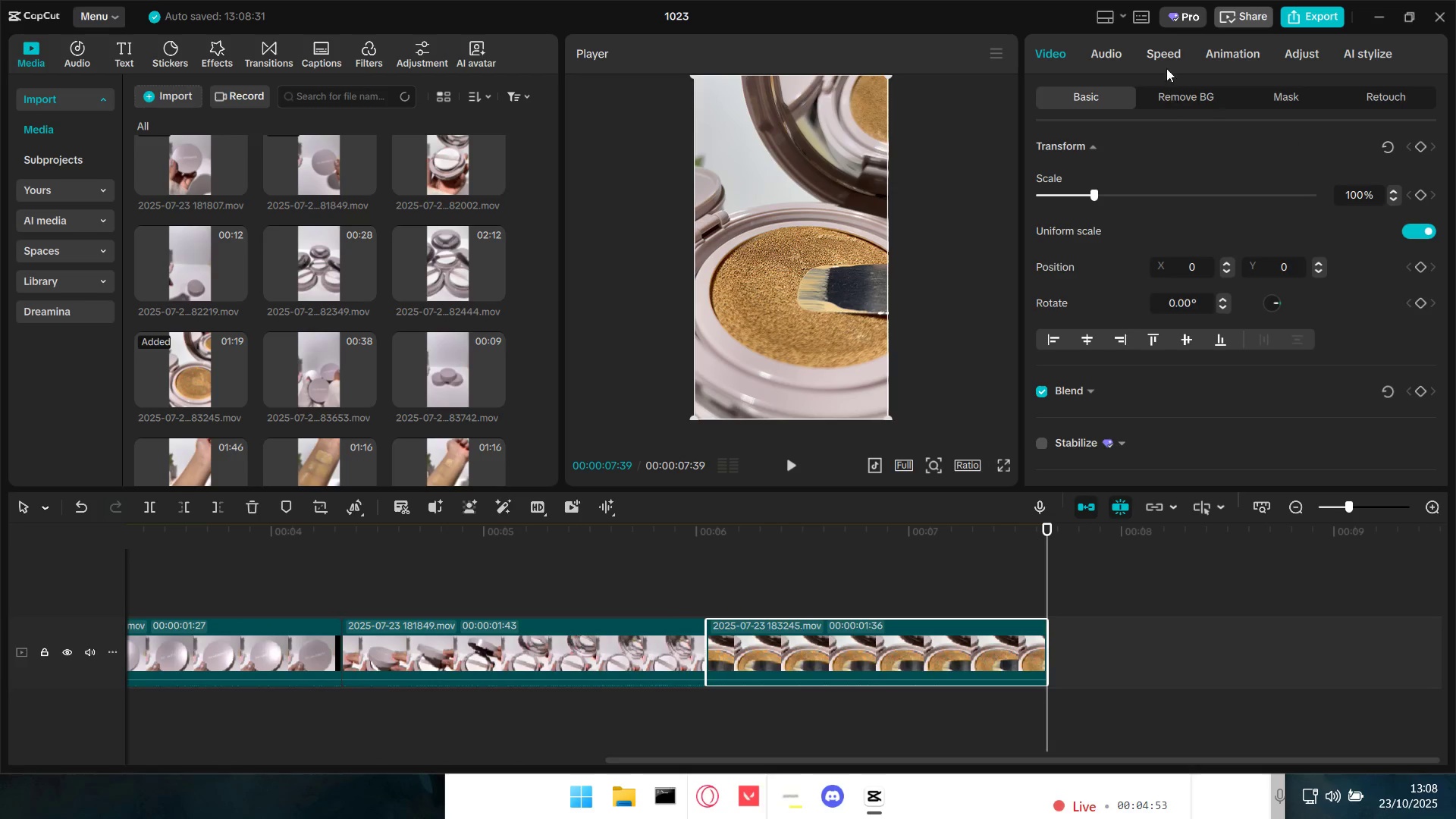 
double_click([1166, 52])
 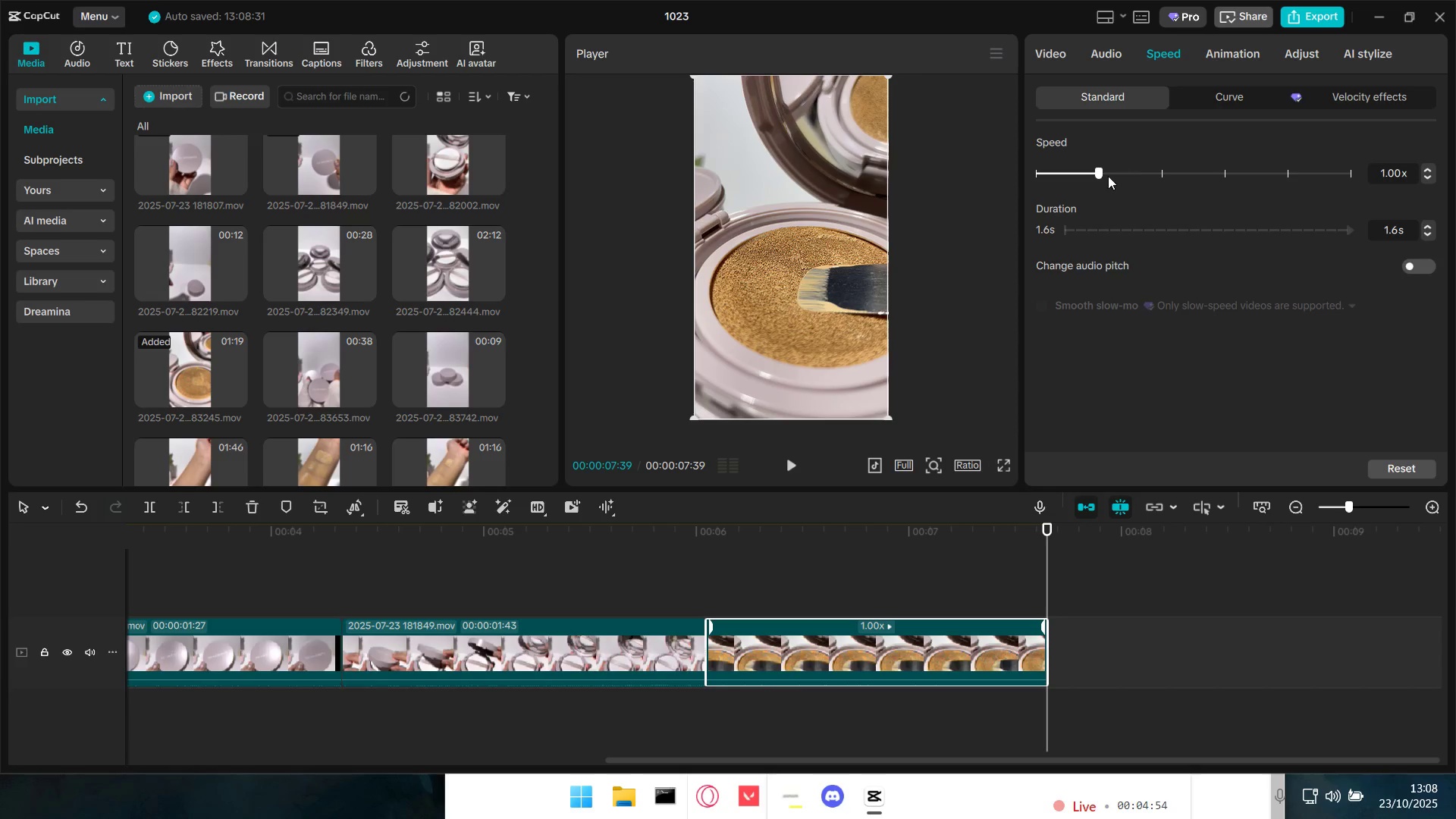 
left_click_drag(start_coordinate=[1101, 176], to_coordinate=[1056, 176])
 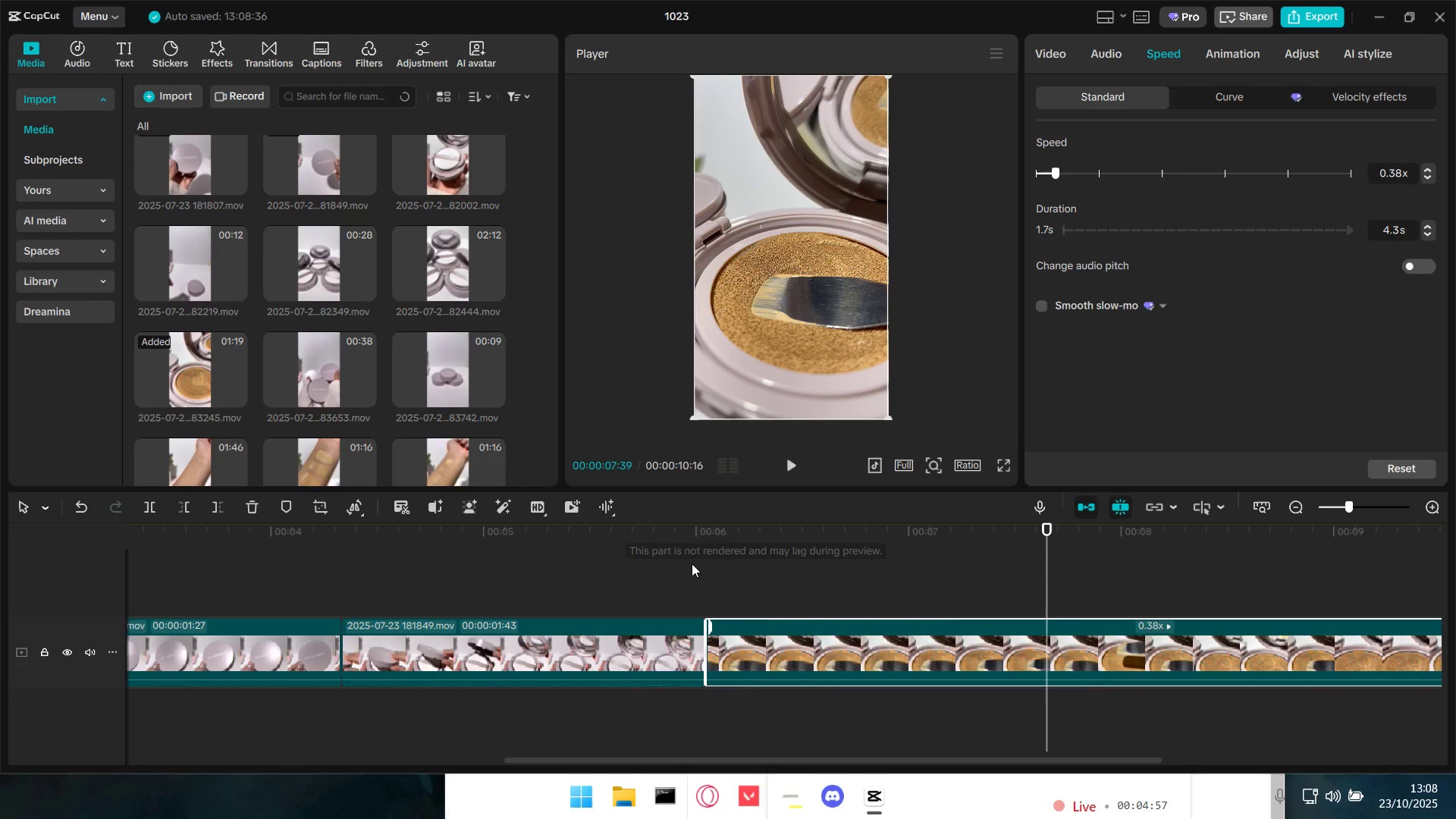 
key(Space)
 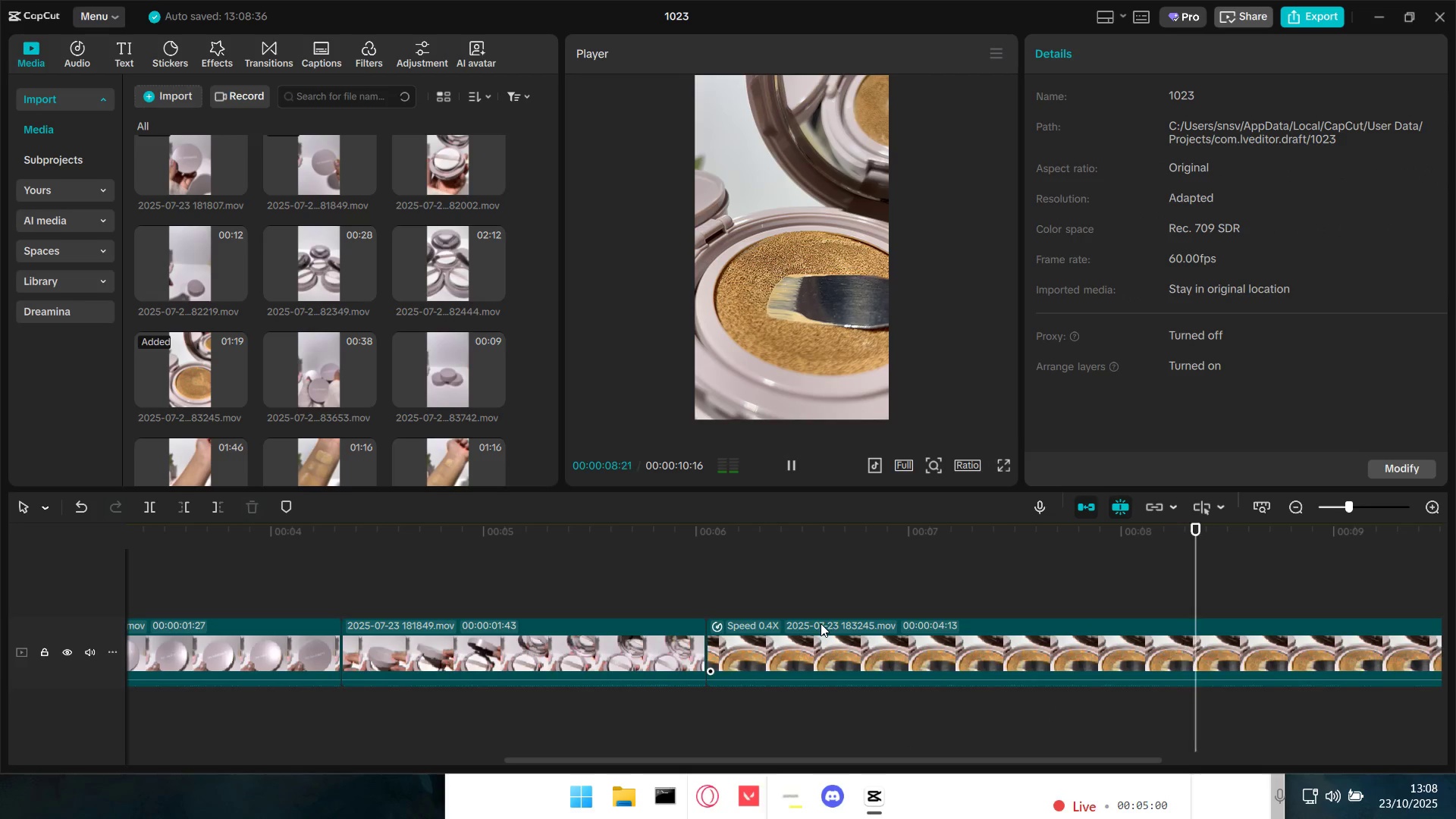 
key(Space)
 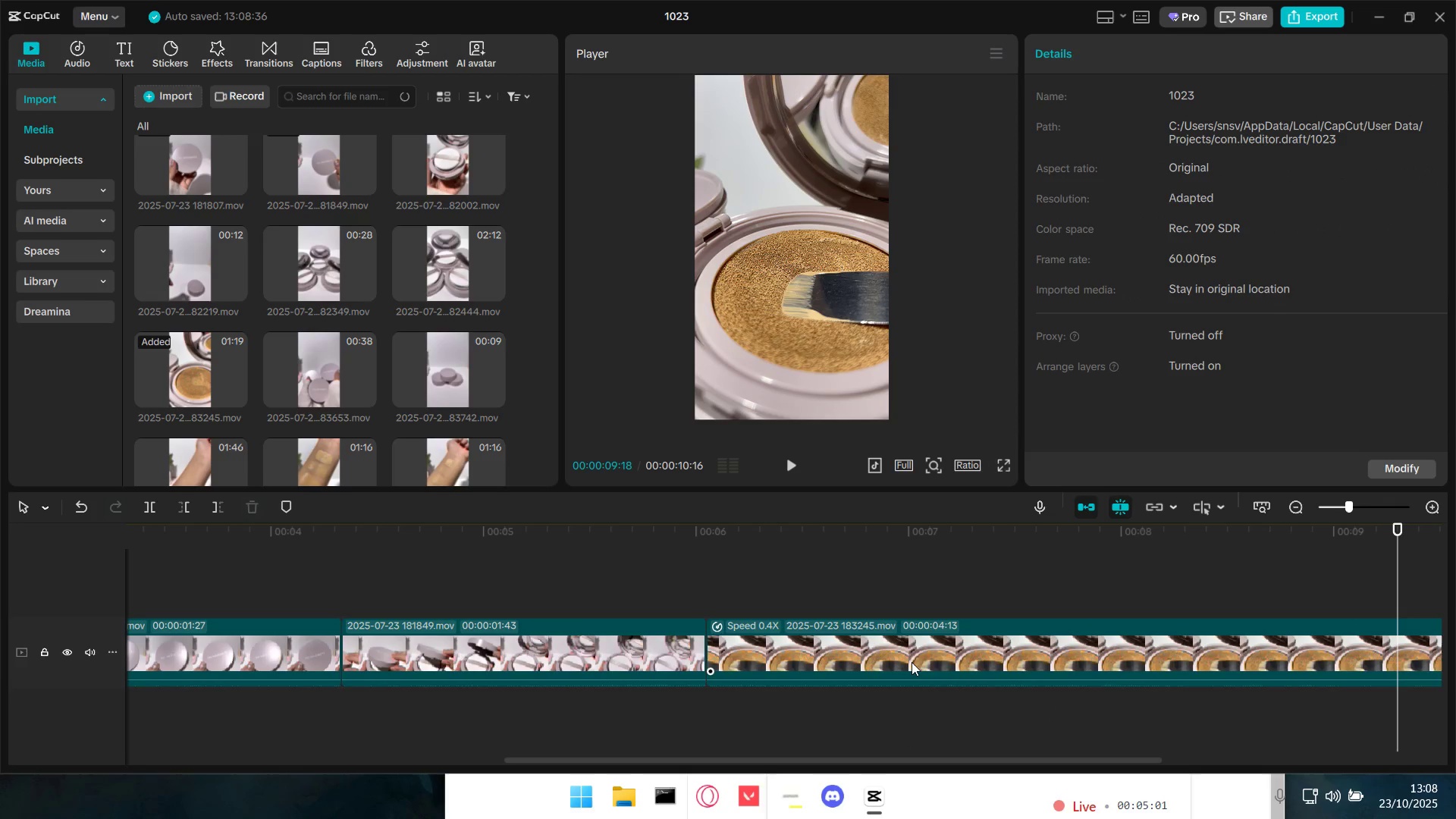 
left_click([917, 649])
 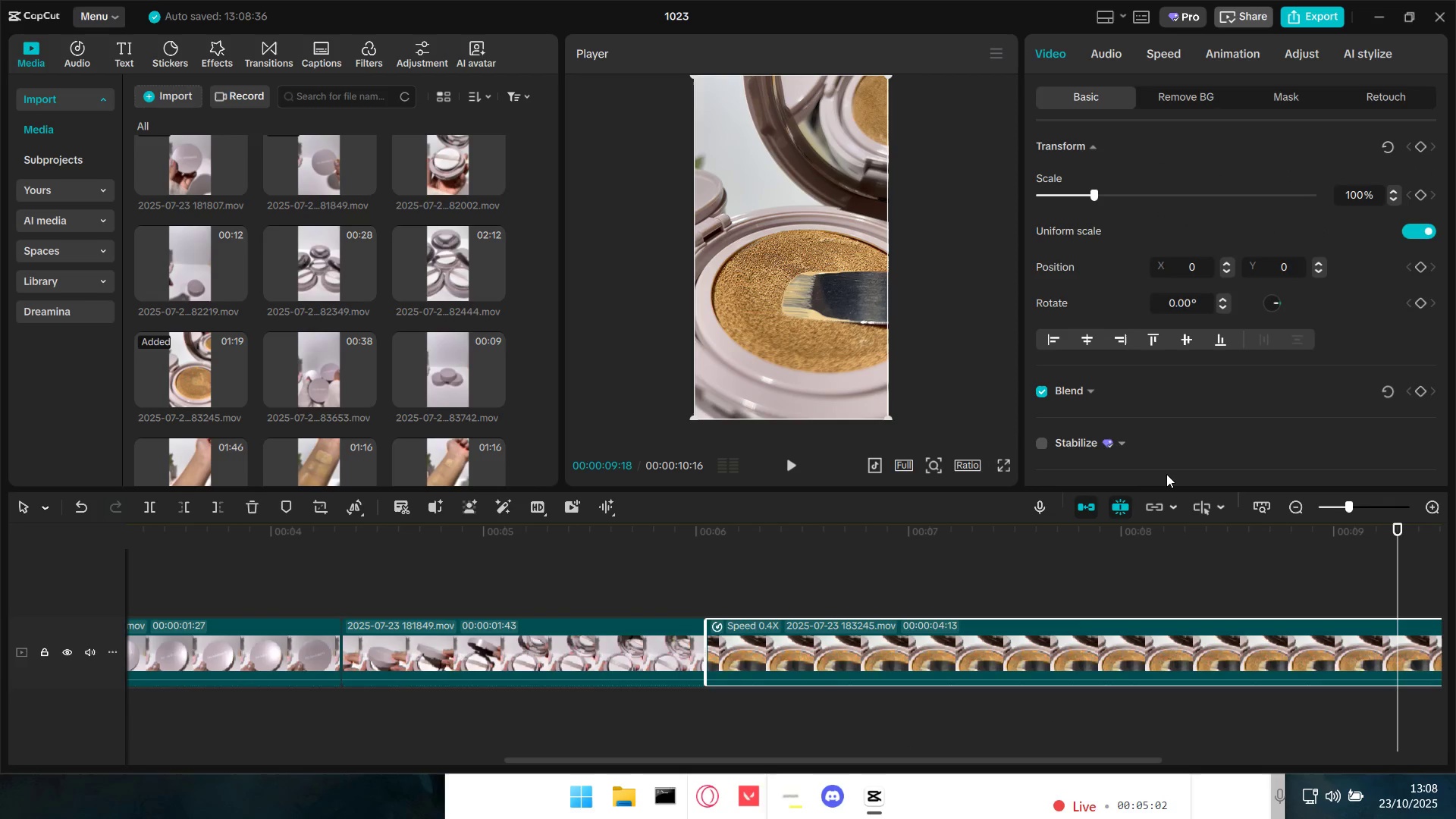 
hold_key(key=ControlLeft, duration=0.8)
scroll: coordinate [1168, 475], scroll_direction: down, amount: 3.0
 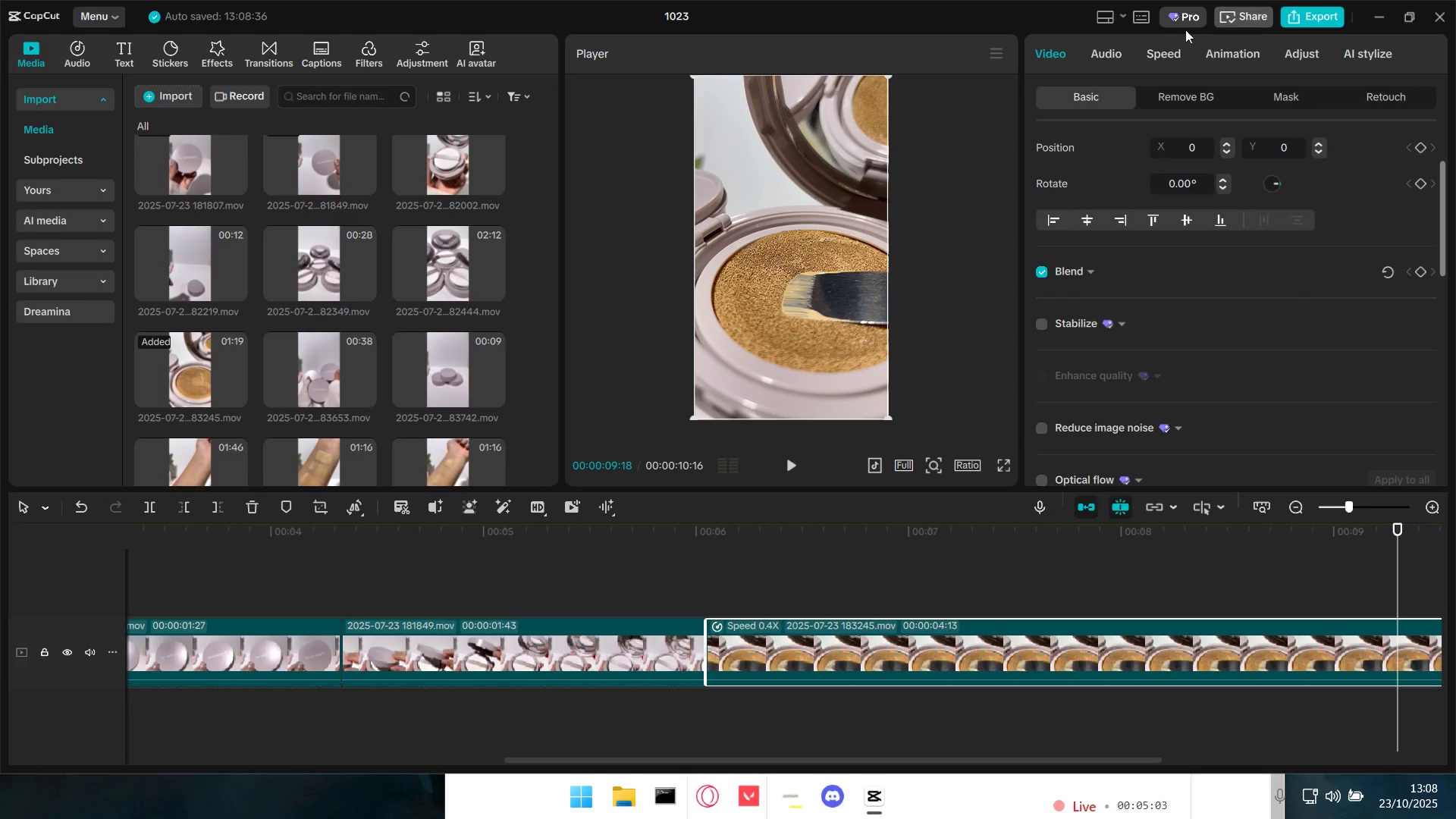 
left_click([1166, 50])
 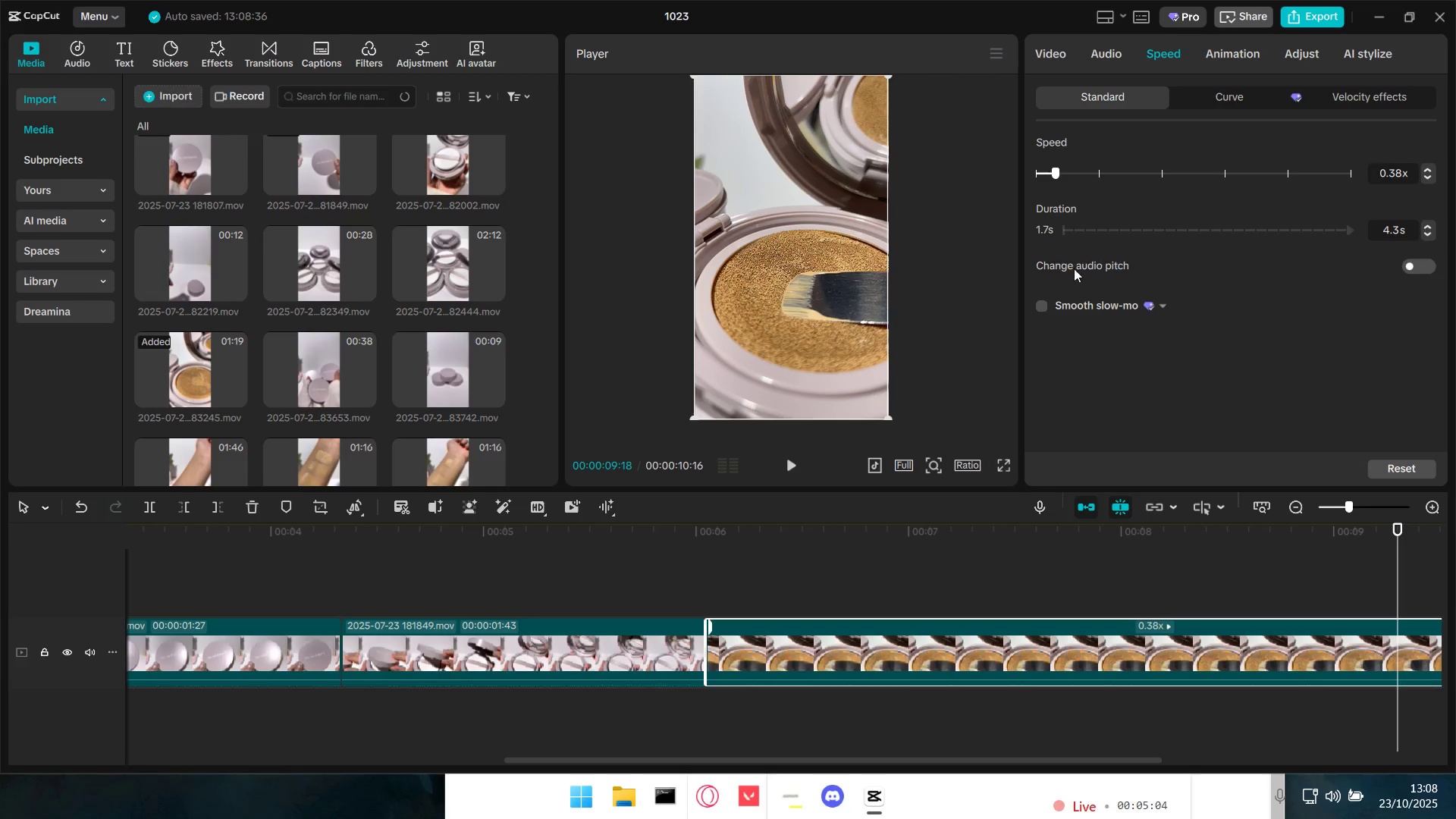 
left_click([1042, 301])
 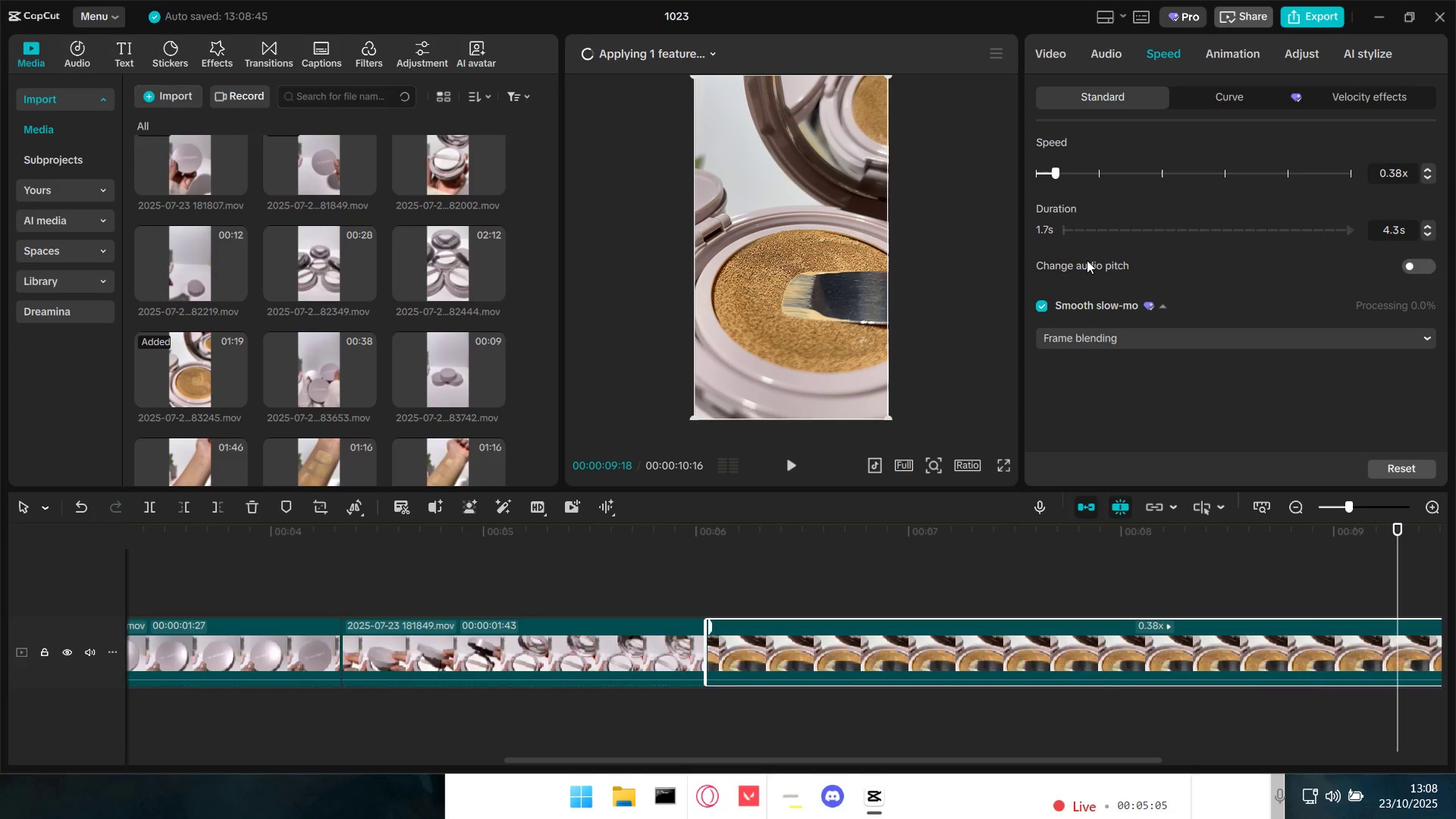 
left_click_drag(start_coordinate=[1053, 173], to_coordinate=[1060, 174])
 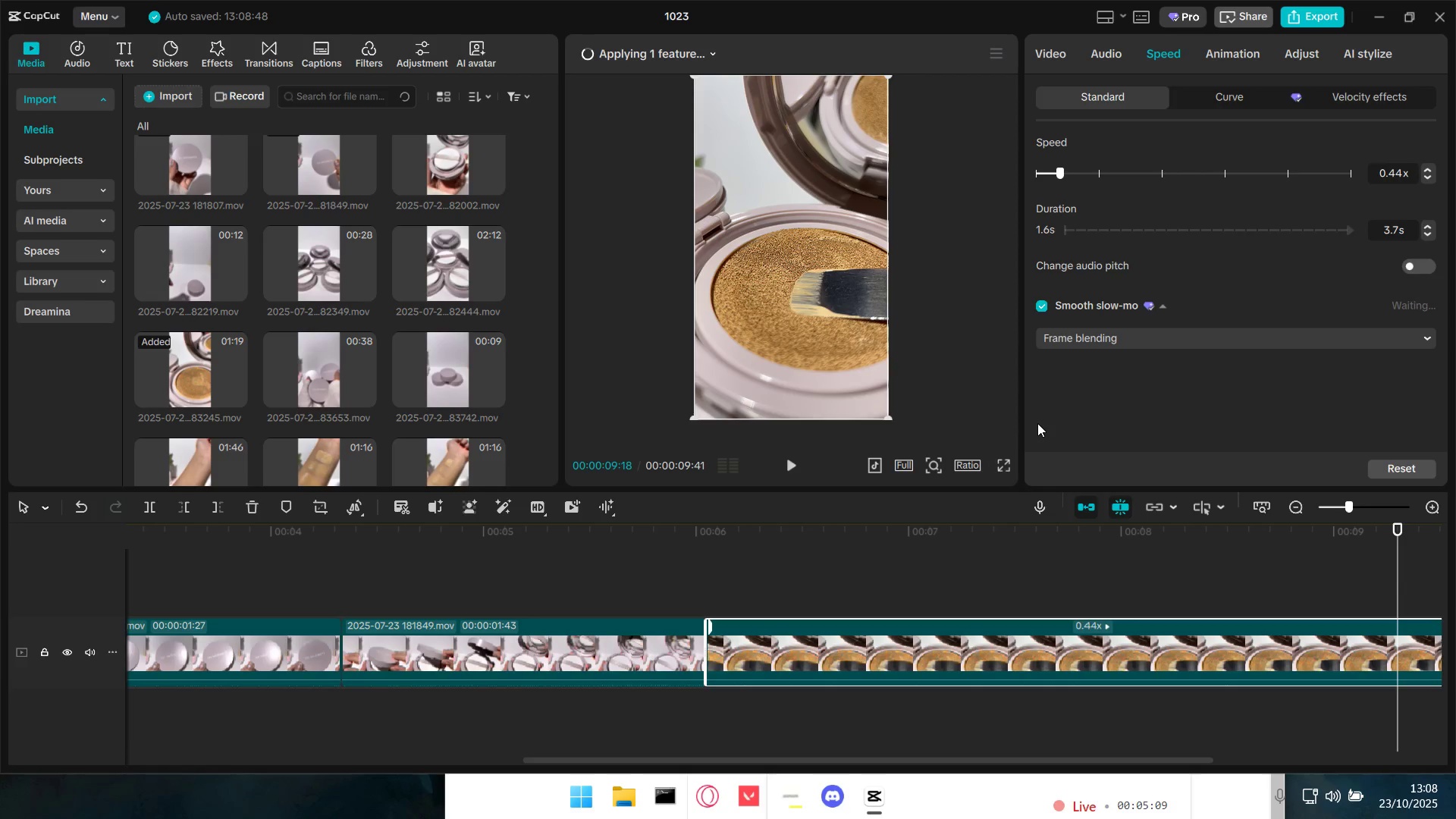 
left_click([735, 610])
 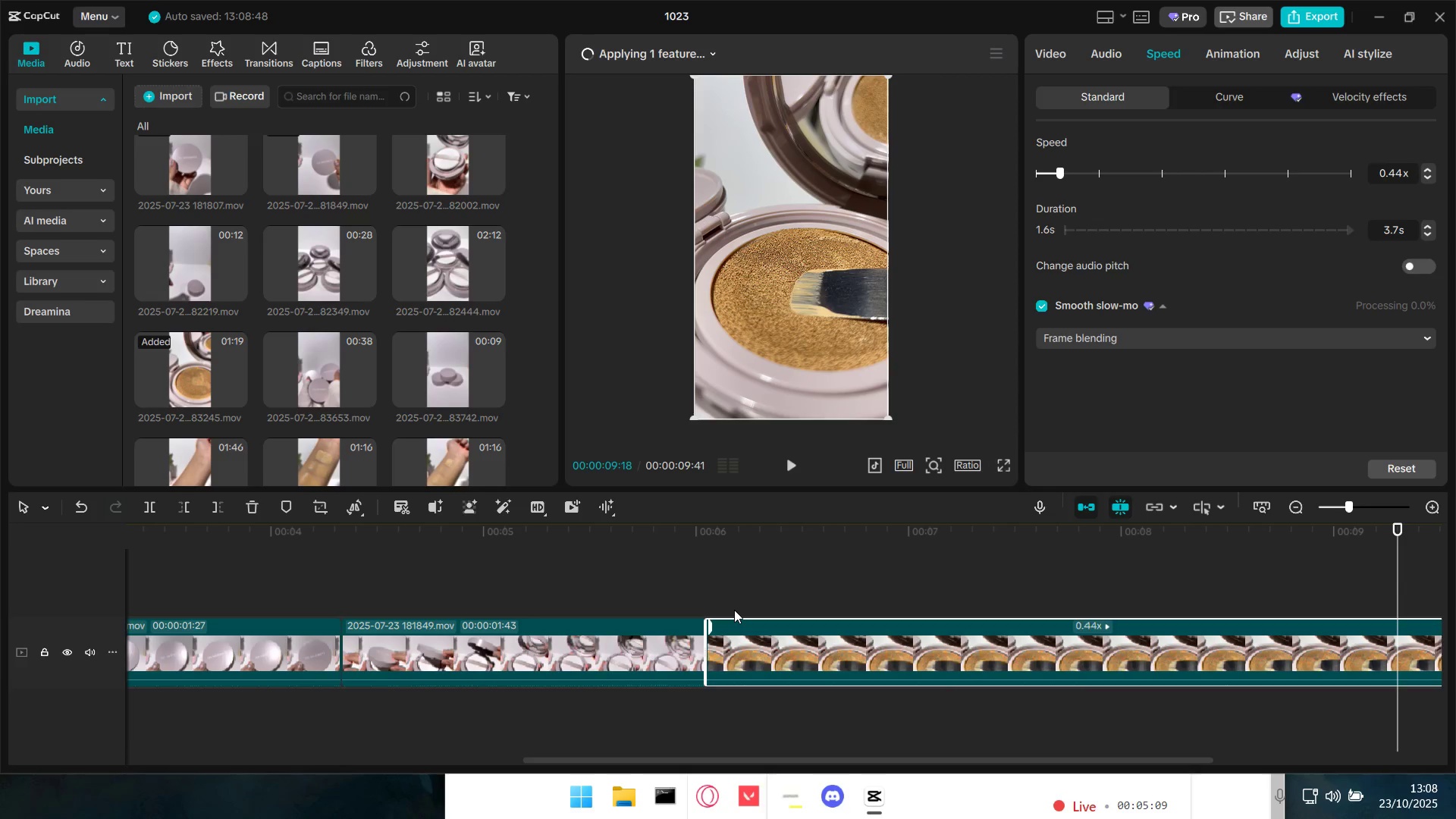 
left_click_drag(start_coordinate=[734, 585], to_coordinate=[708, 587])
 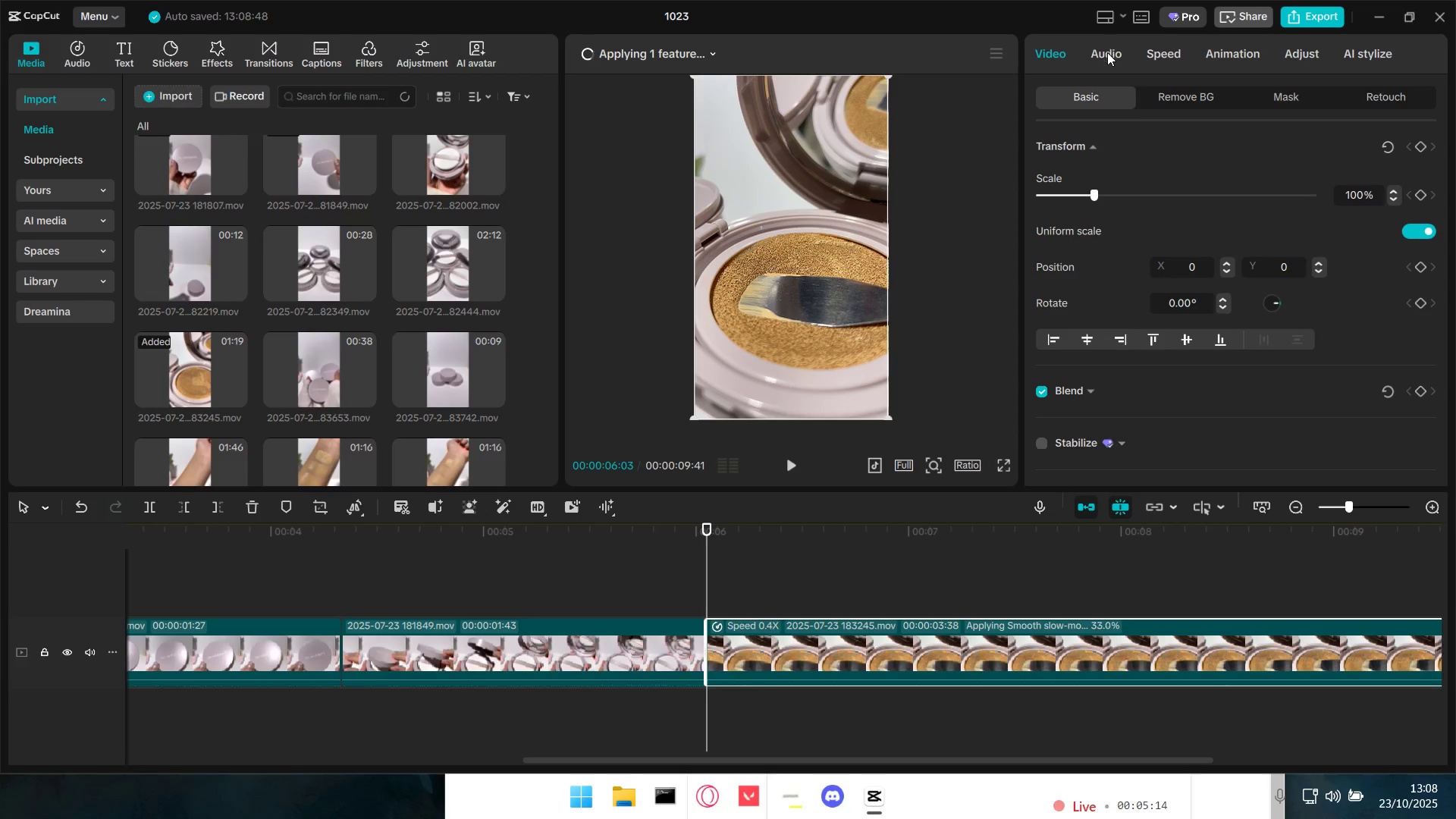 
left_click([1422, 195])
 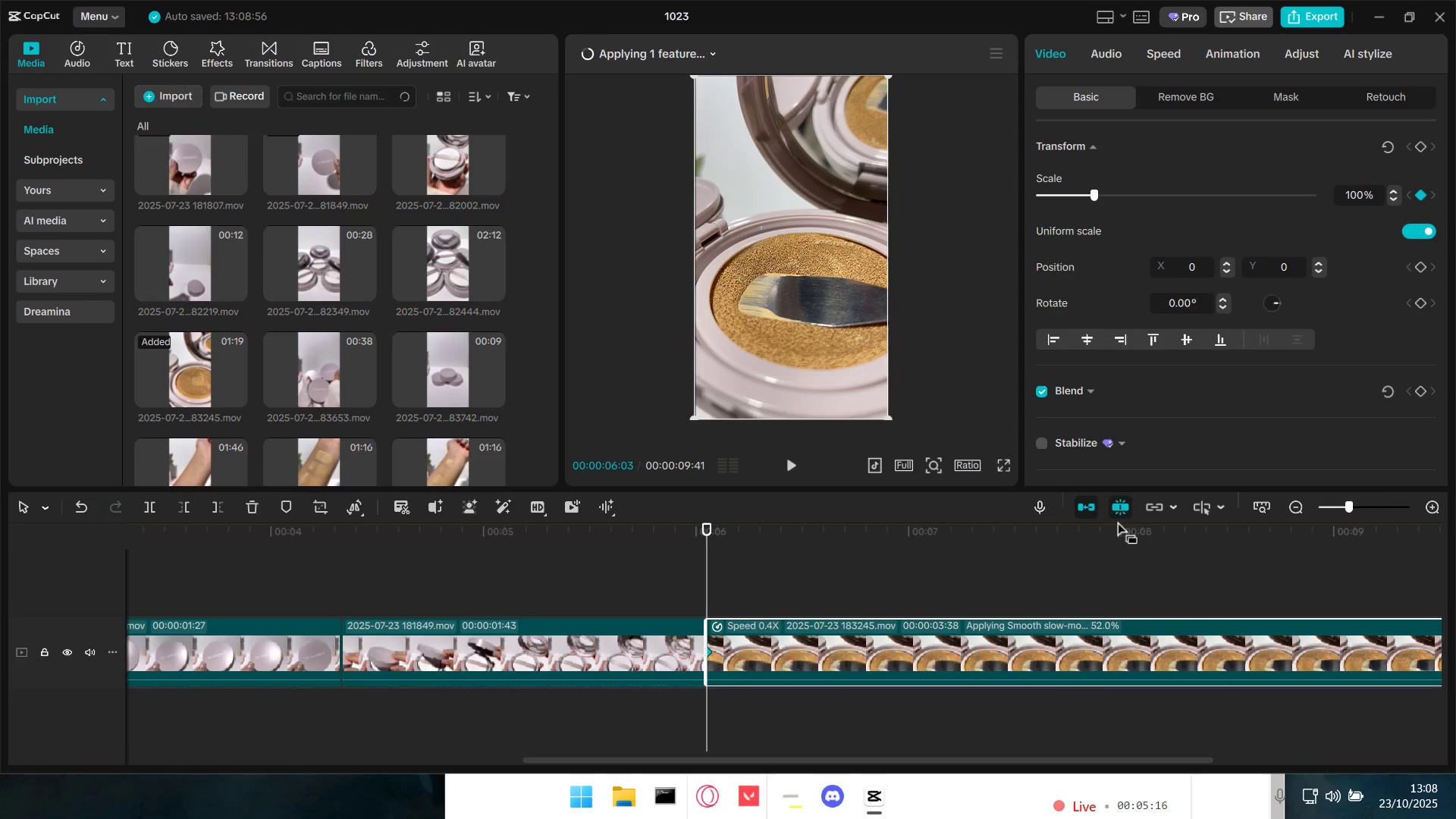 
double_click([1116, 520])
 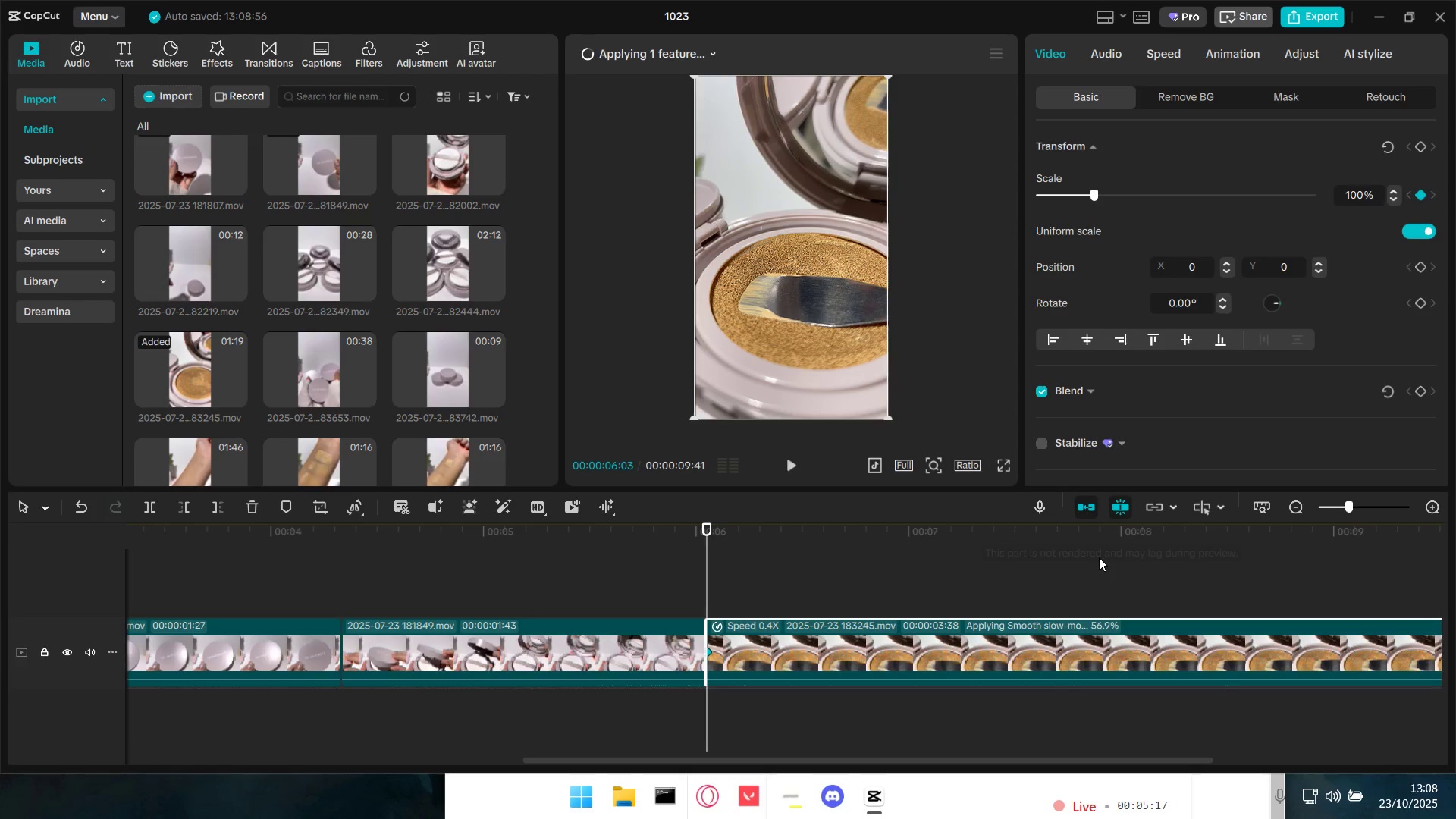 
triple_click([1089, 579])
 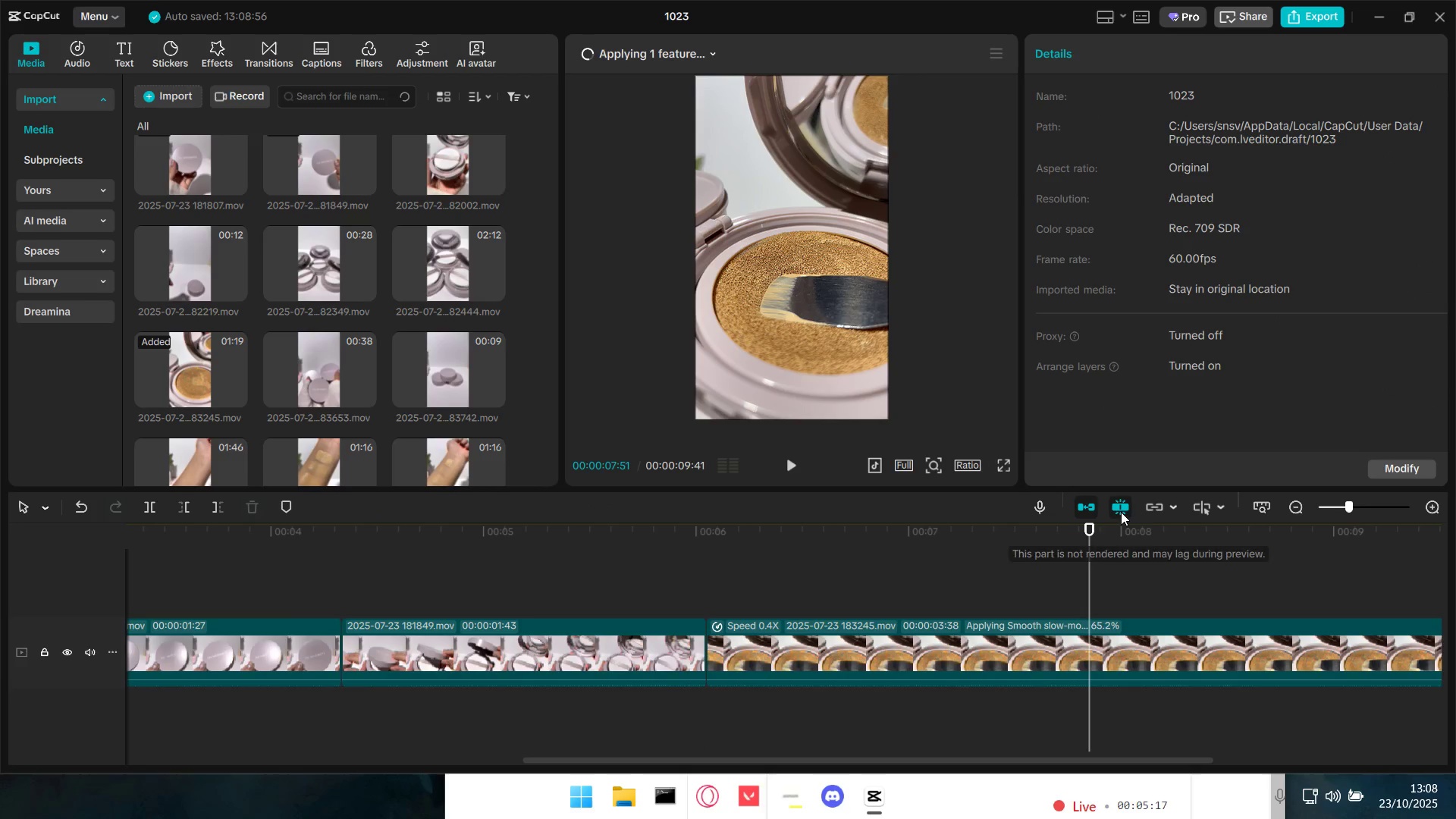 
triple_click([1120, 513])
 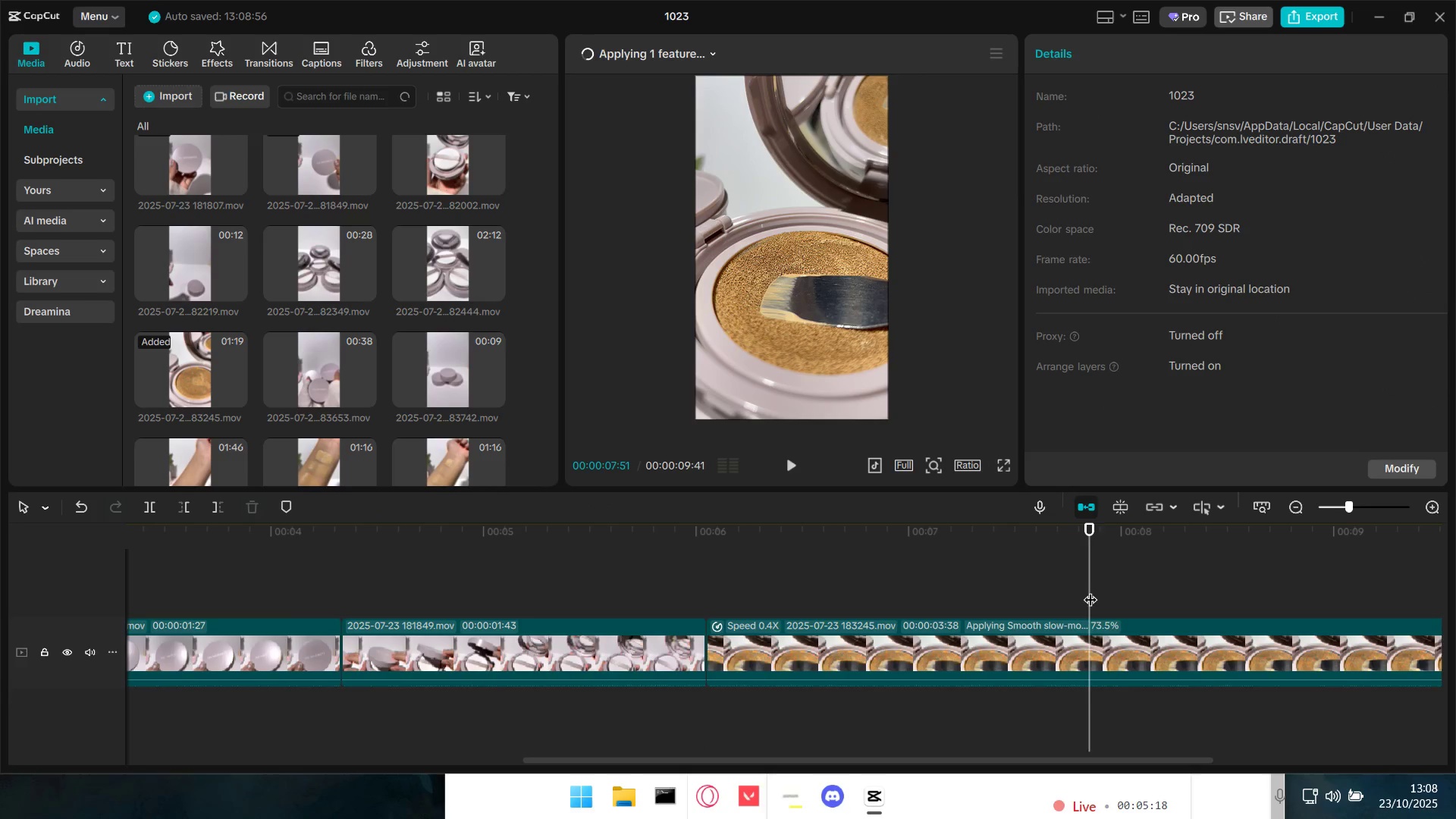 
left_click_drag(start_coordinate=[1094, 588], to_coordinate=[1348, 590])
 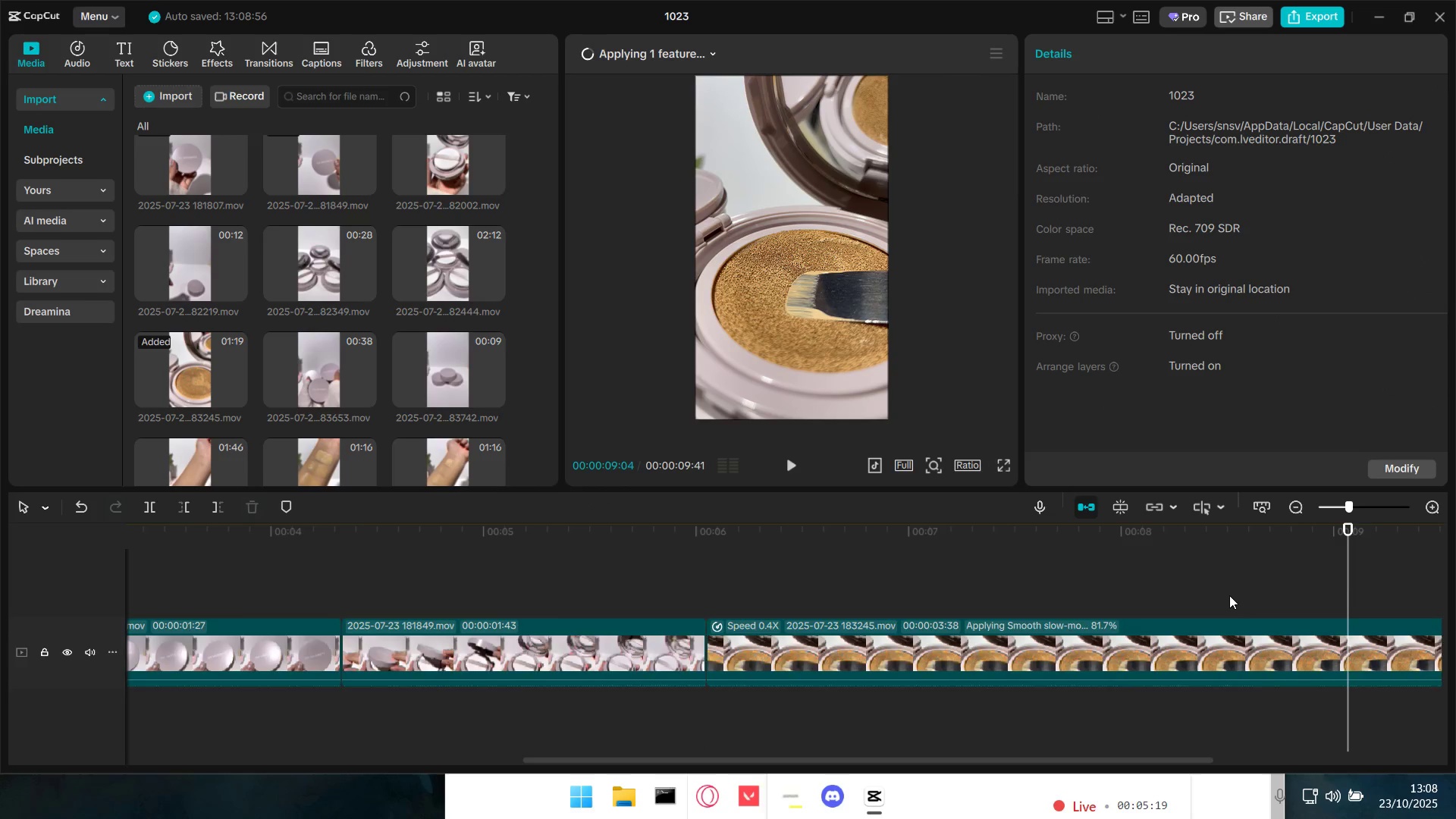 
hold_key(key=ControlLeft, duration=1.14)
scroll: coordinate [1229, 595], scroll_direction: down, amount: 8.0
 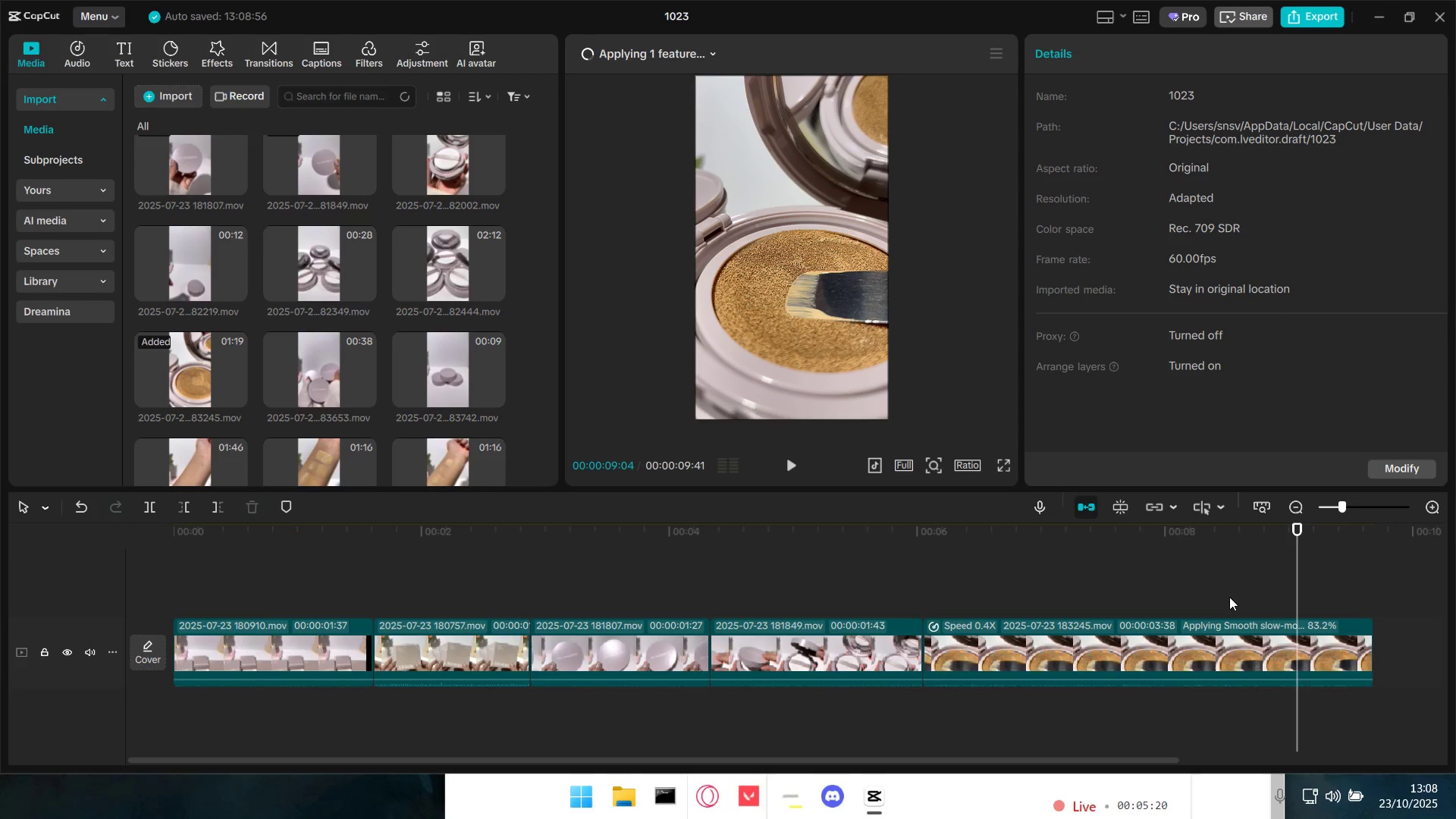 
left_click([1351, 595])
 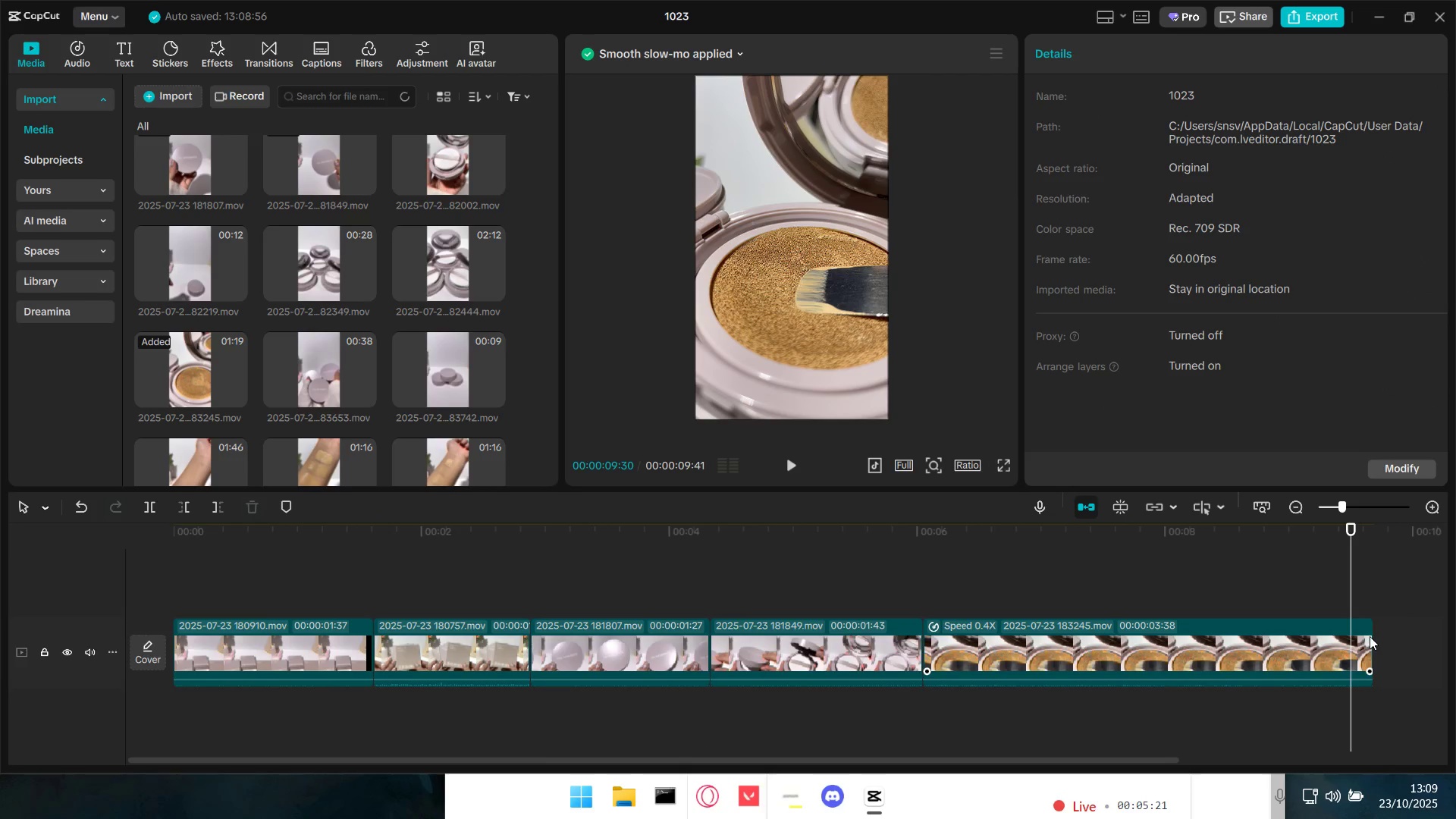 
double_click([1371, 636])
 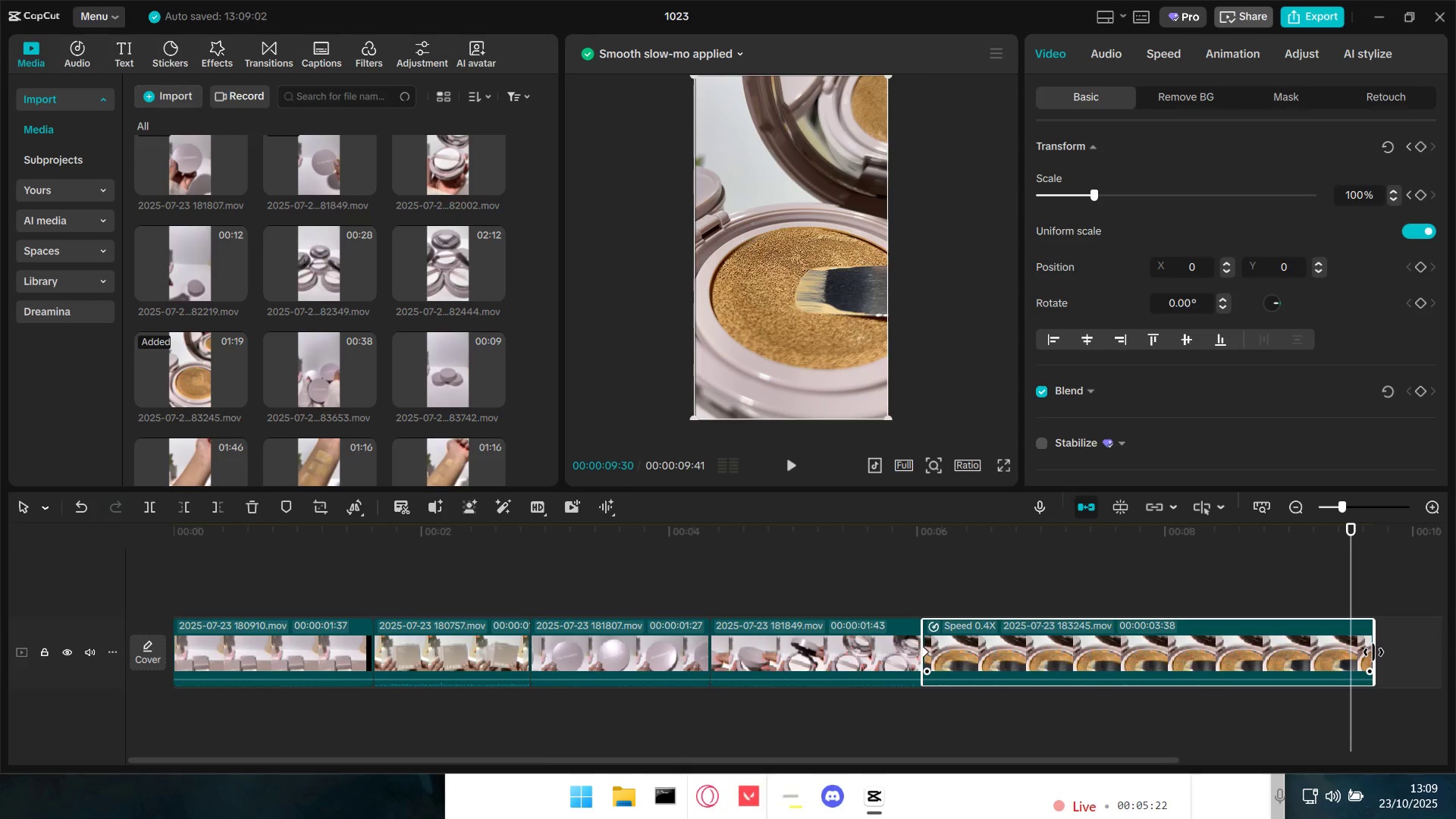 
left_click([1373, 651])
 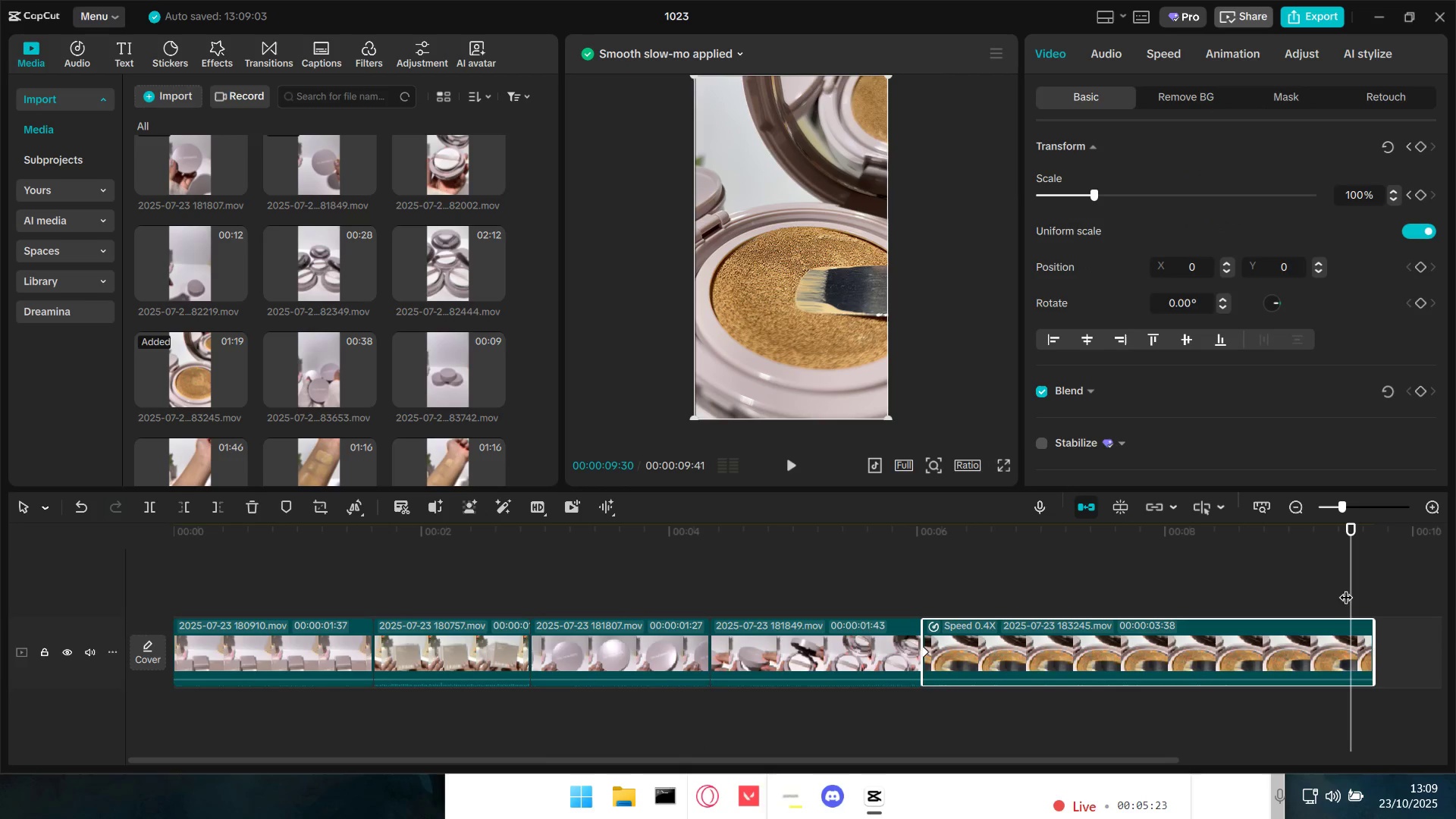 
left_click_drag(start_coordinate=[1348, 582], to_coordinate=[1375, 587])
 